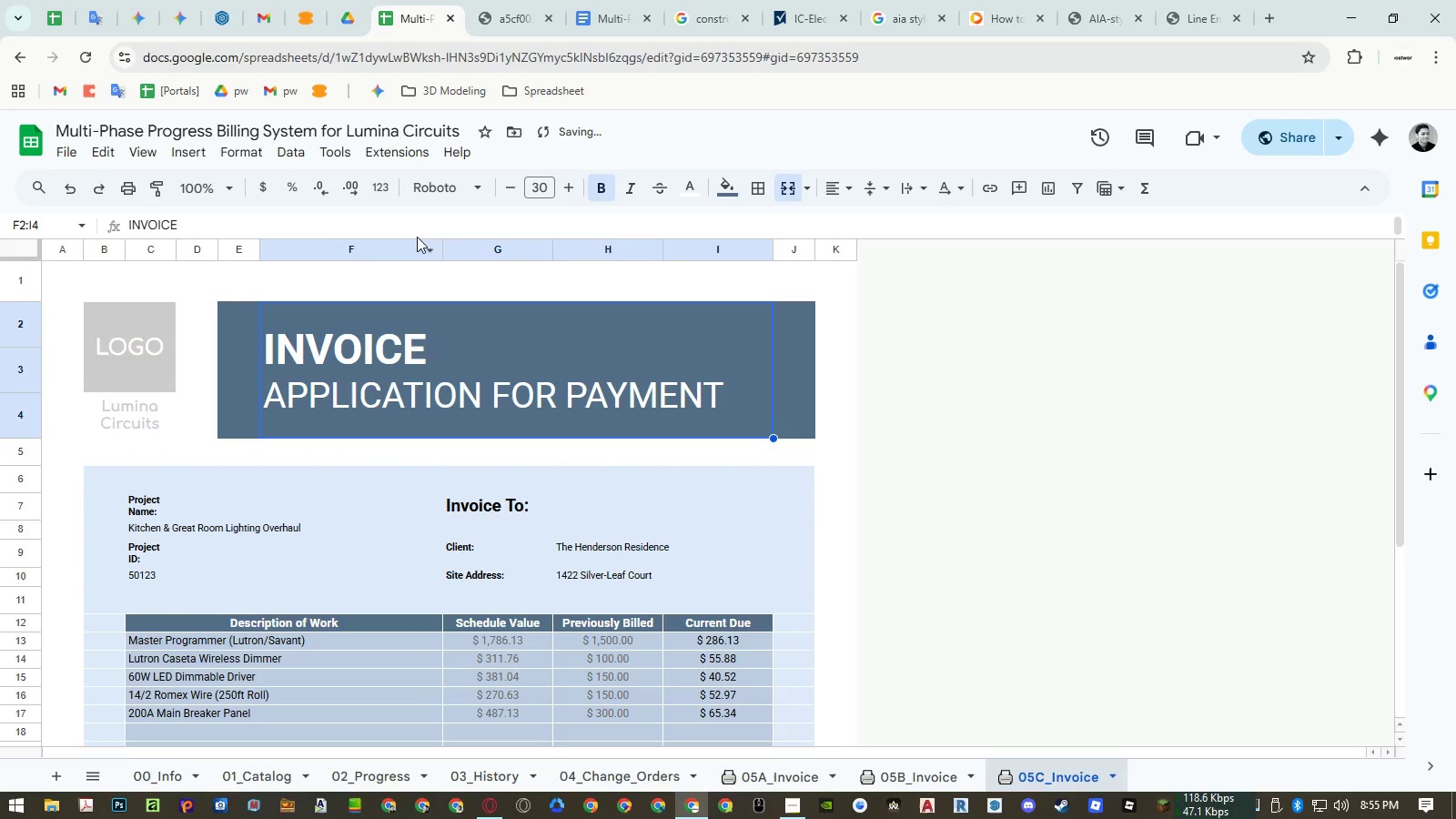 
left_click([436, 197])
 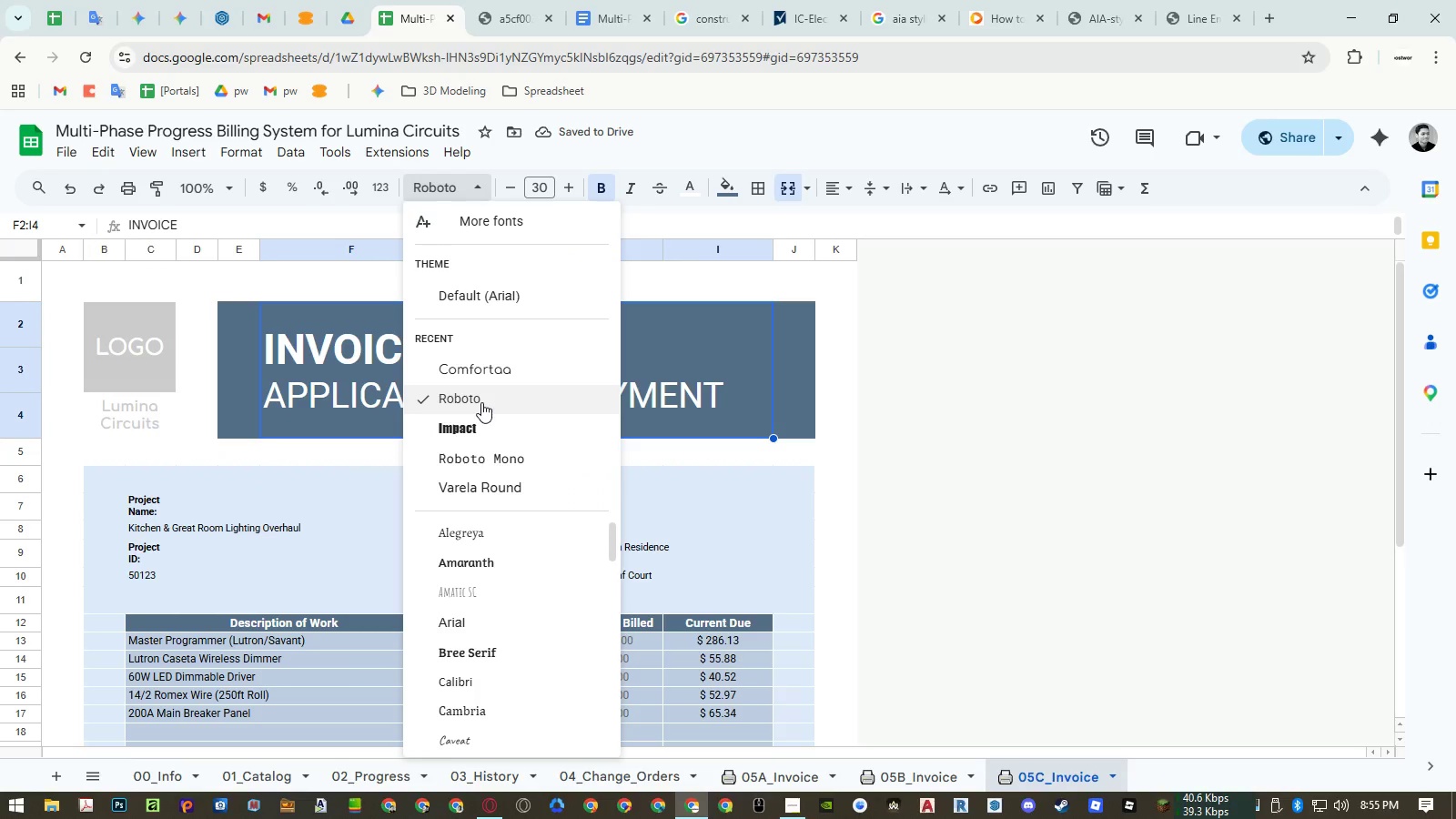 
scroll: coordinate [521, 566], scroll_direction: down, amount: 4.0
 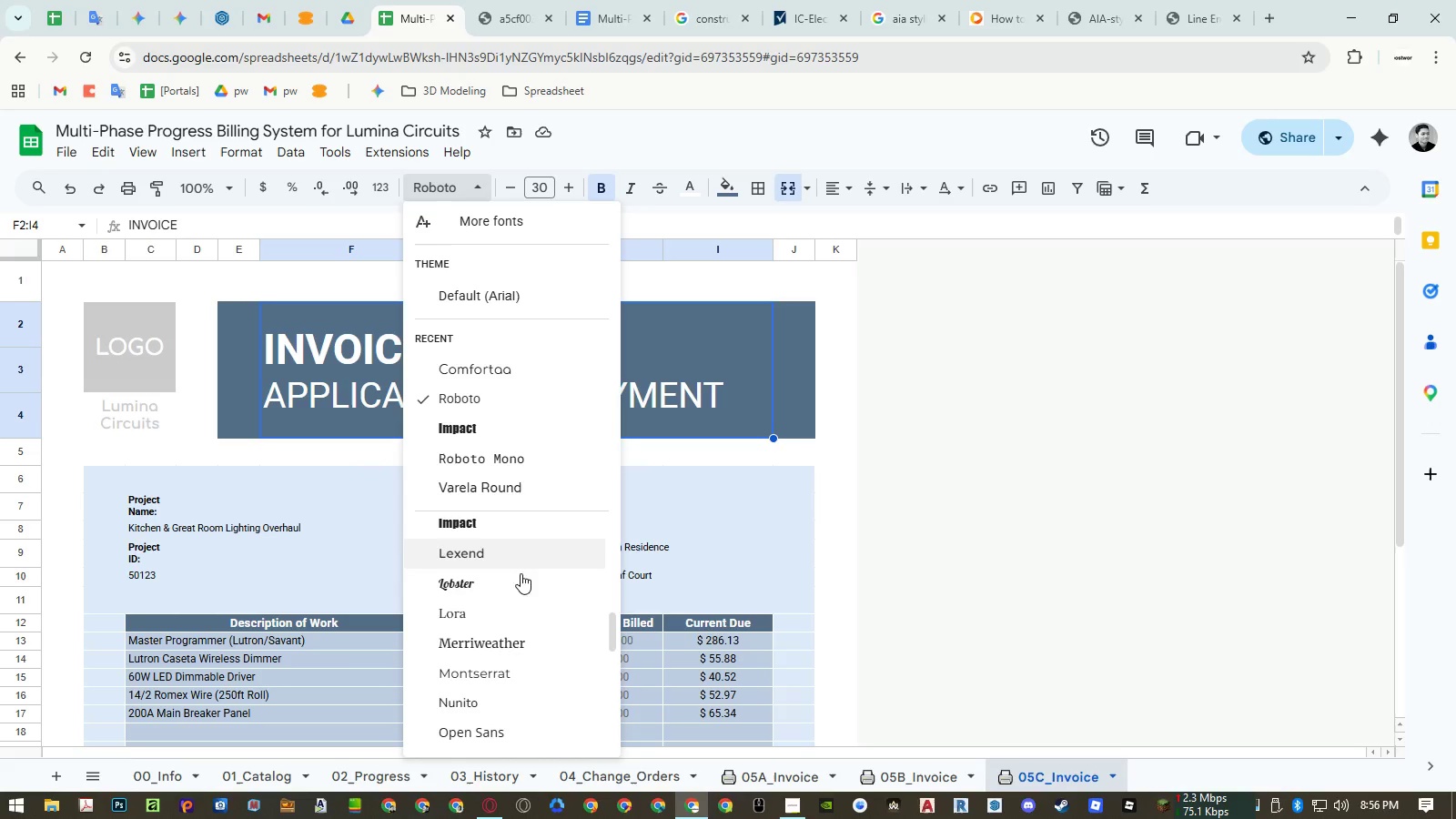 
left_click([511, 662])
 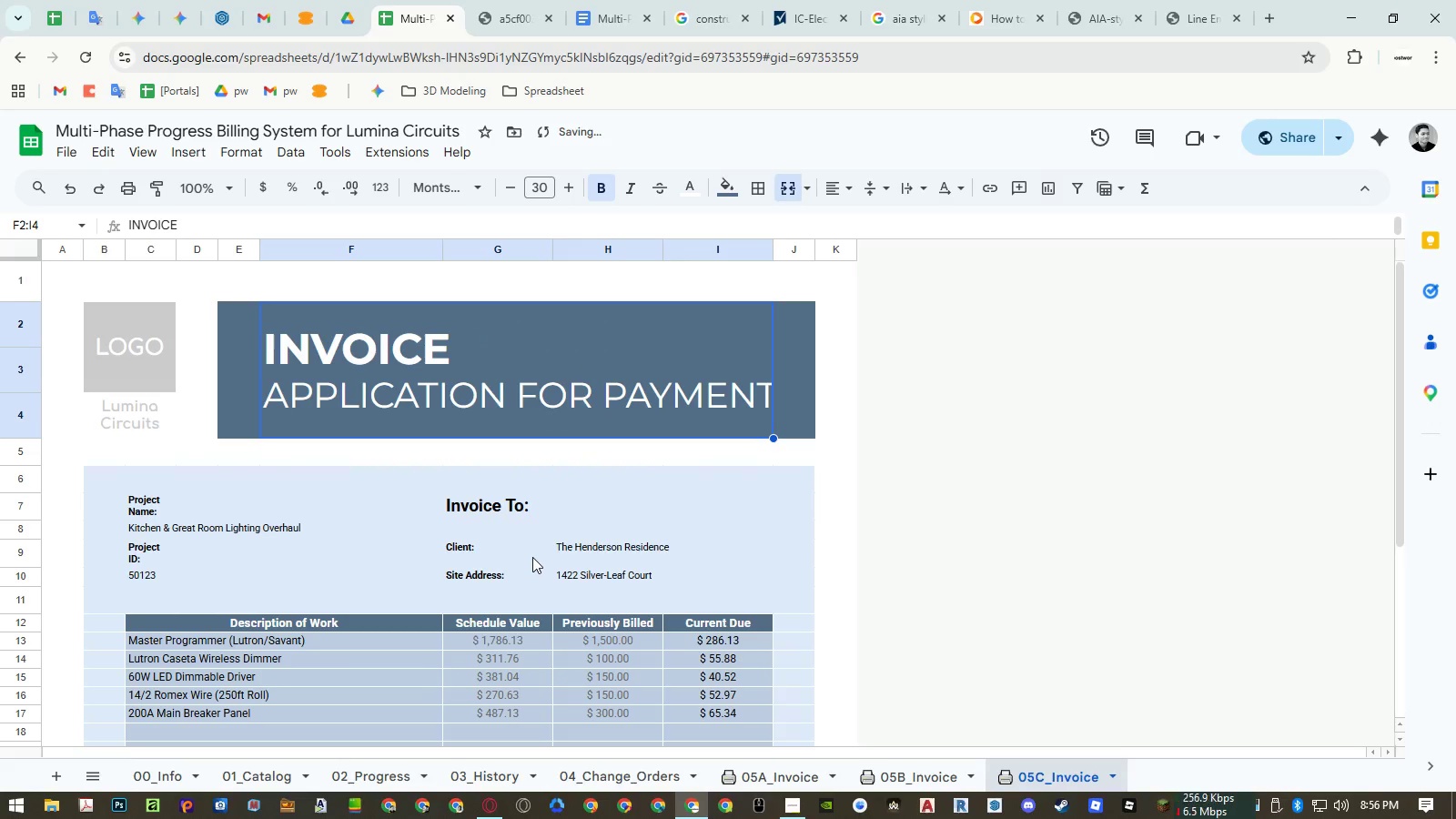 
left_click([535, 554])
 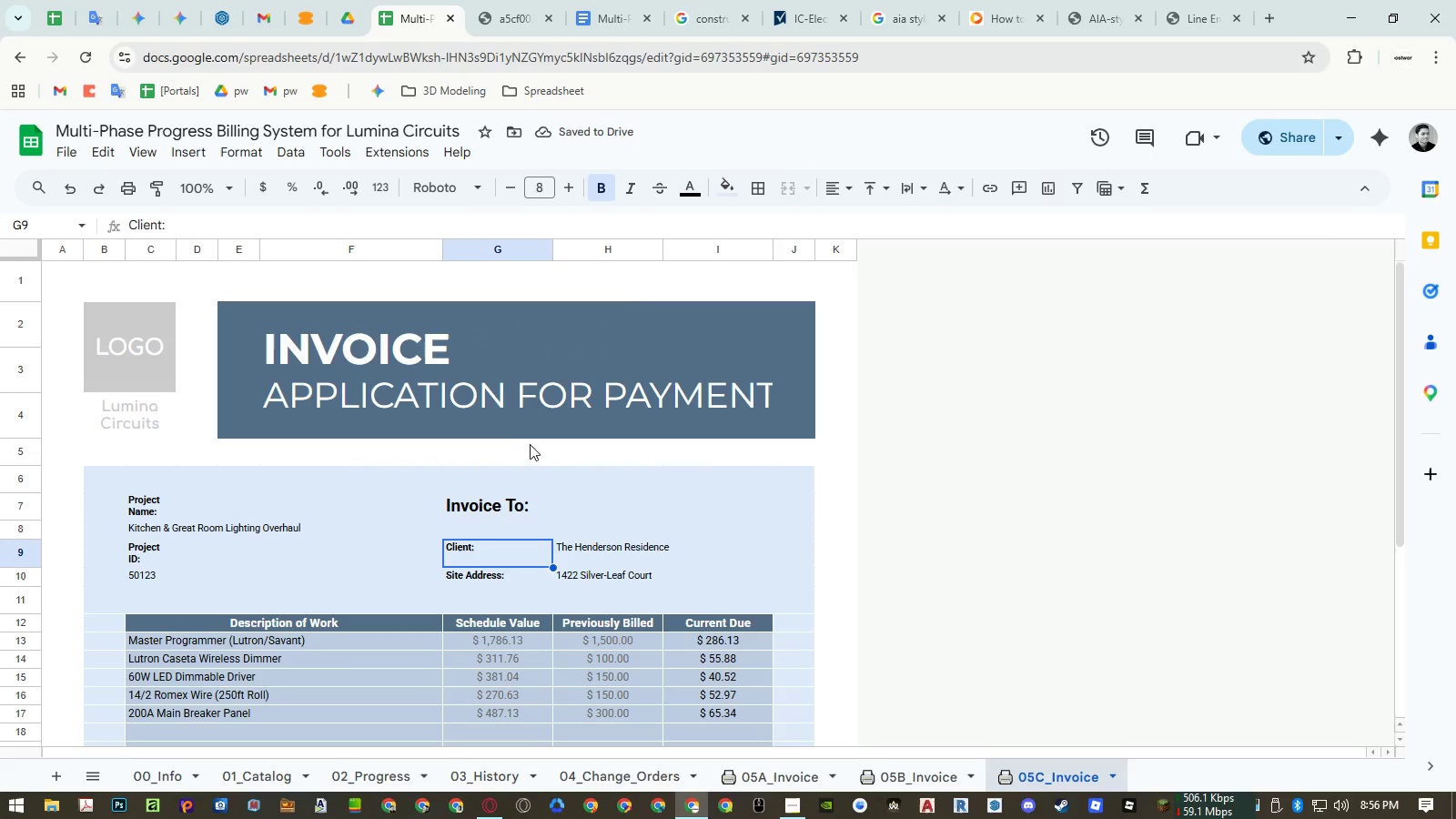 
left_click([519, 397])
 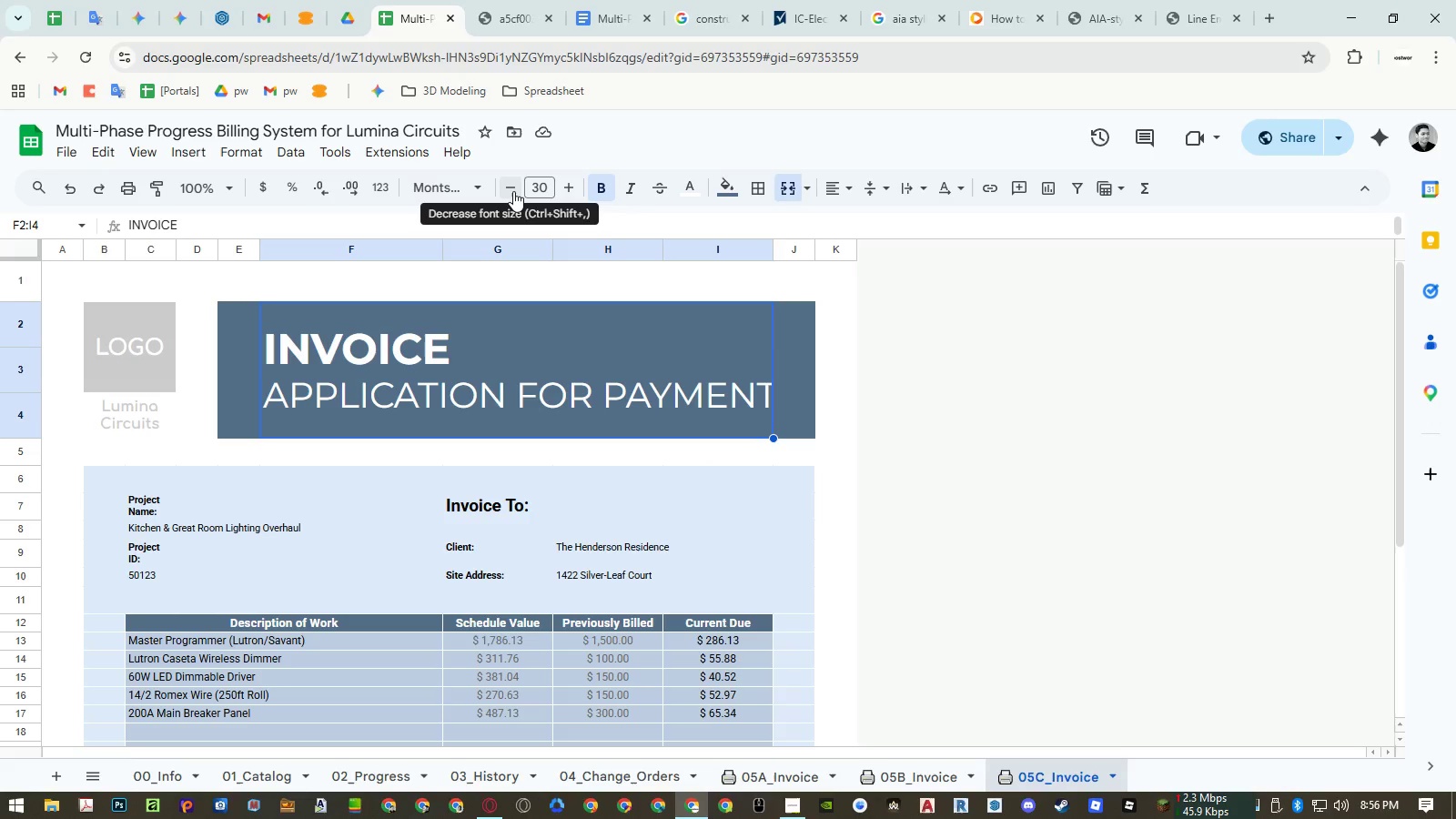 
wait(5.31)
 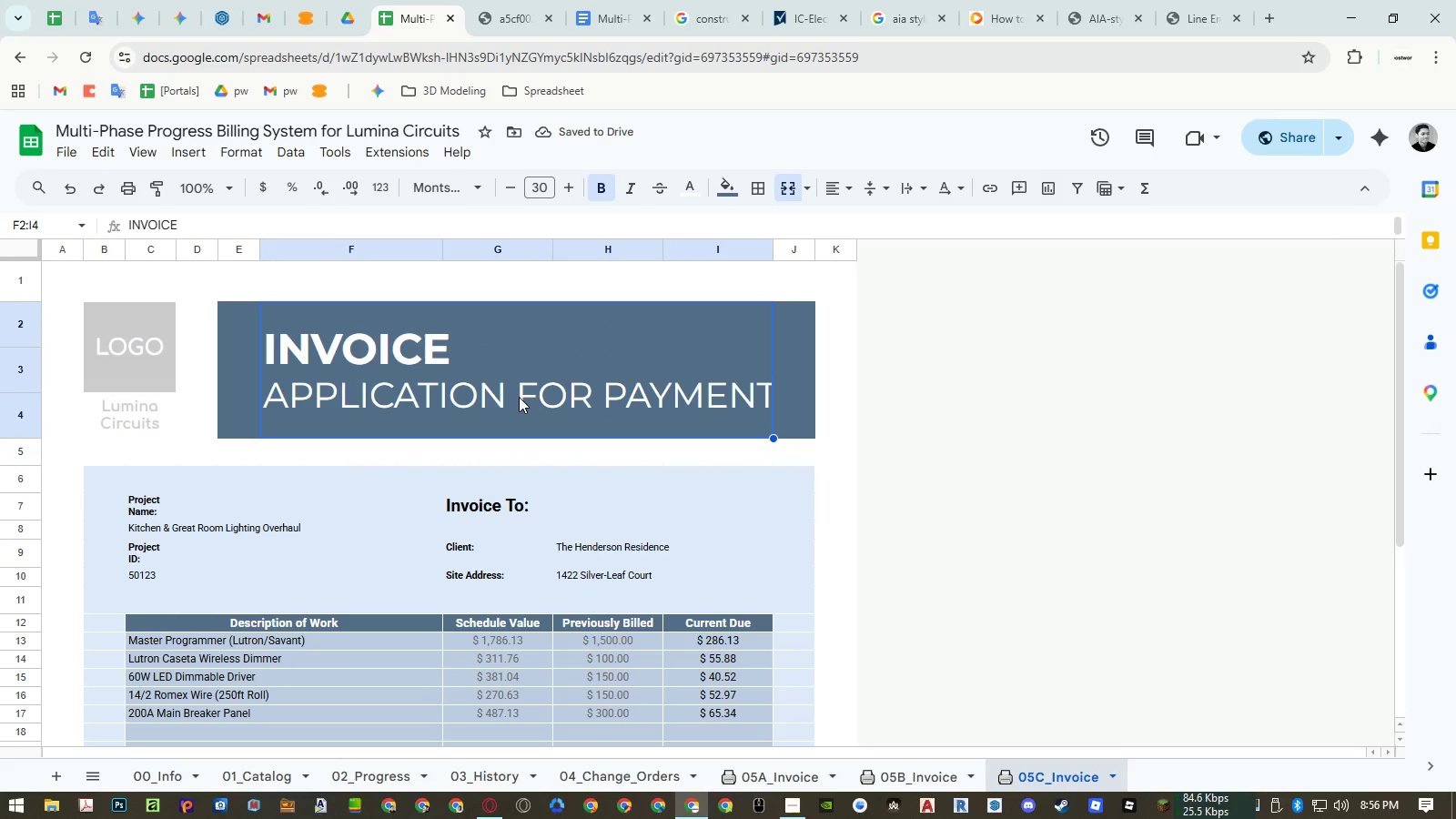 
left_click([513, 191])
 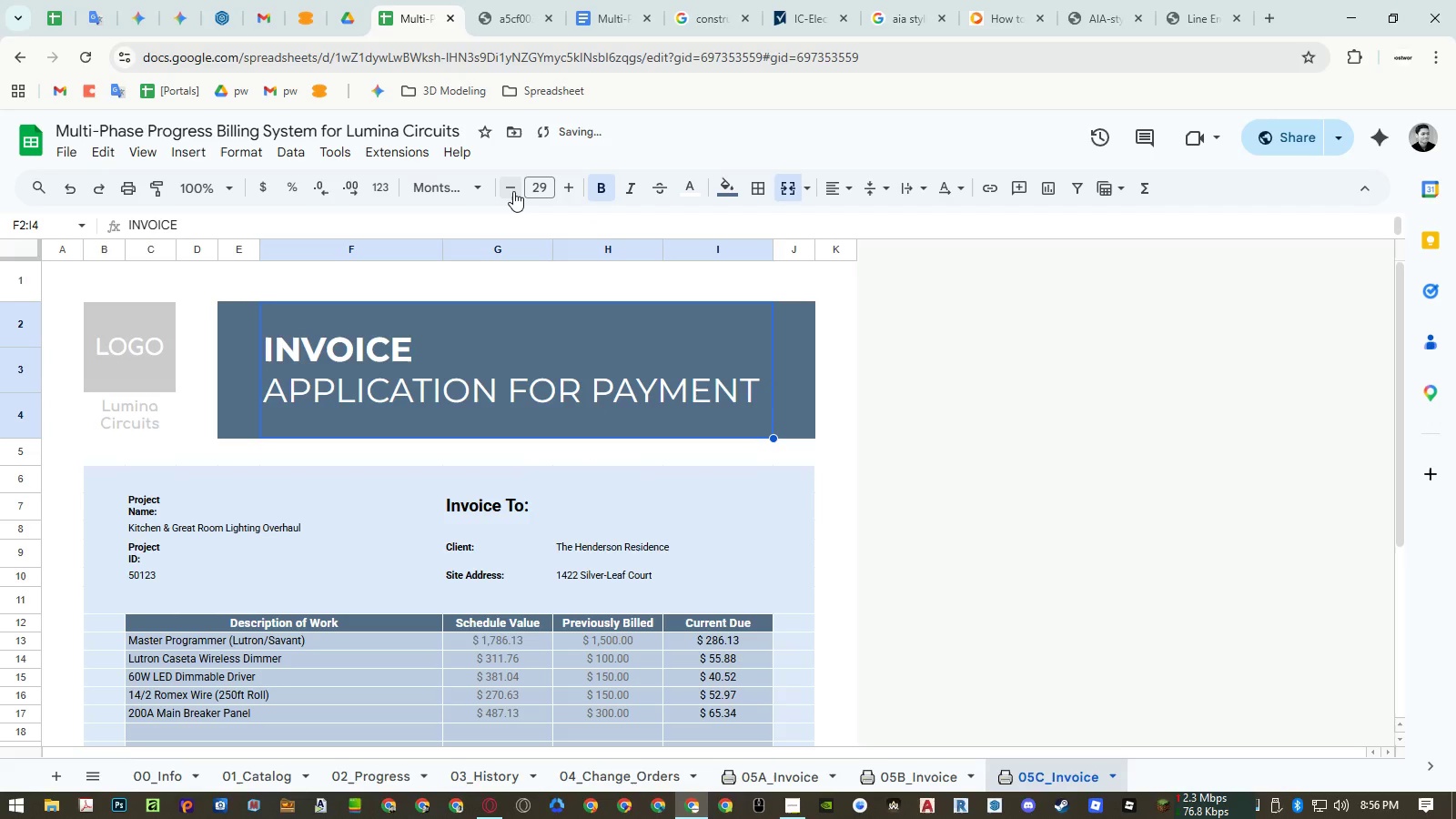 
left_click([513, 191])
 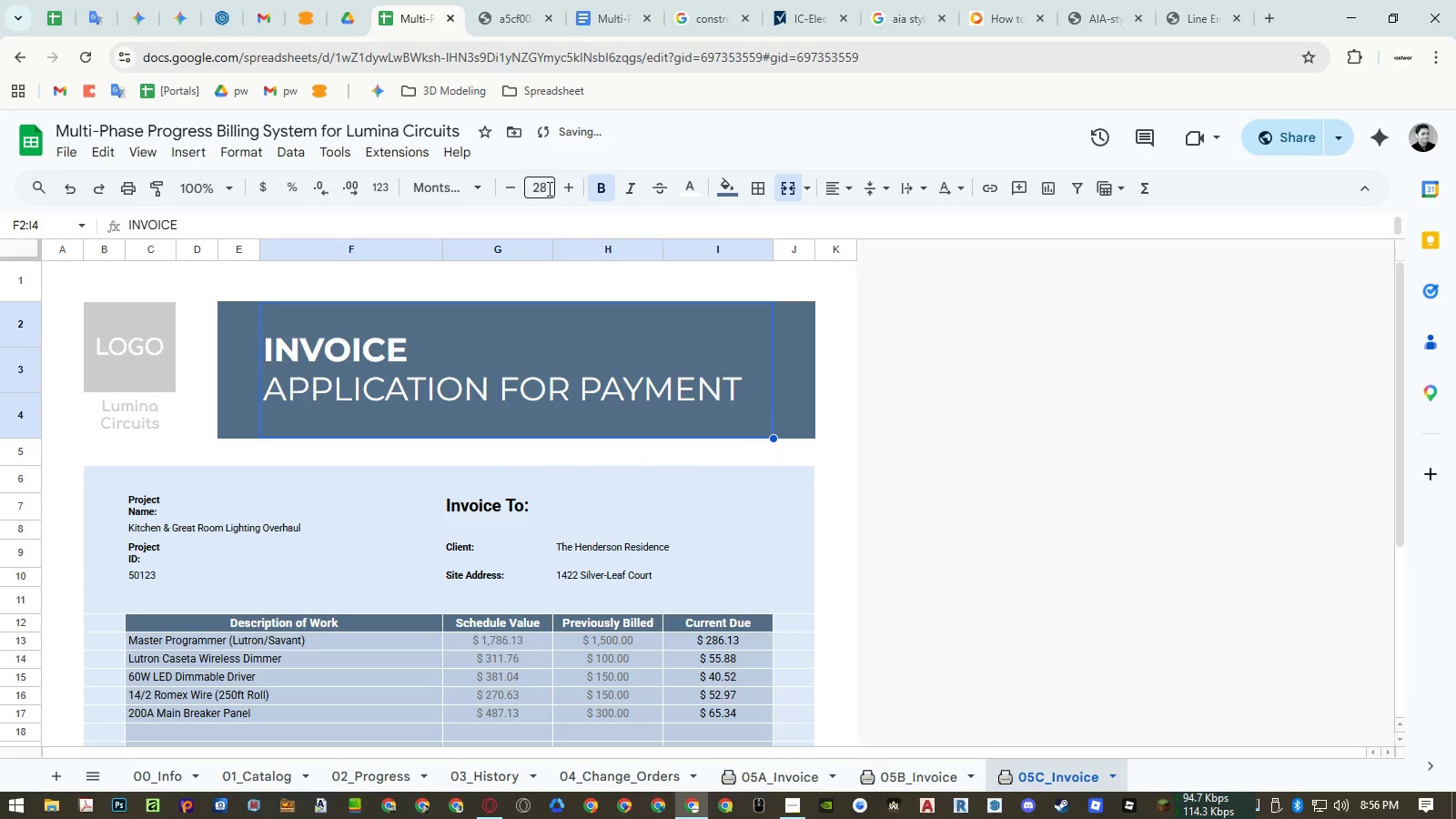 
left_click([571, 187])
 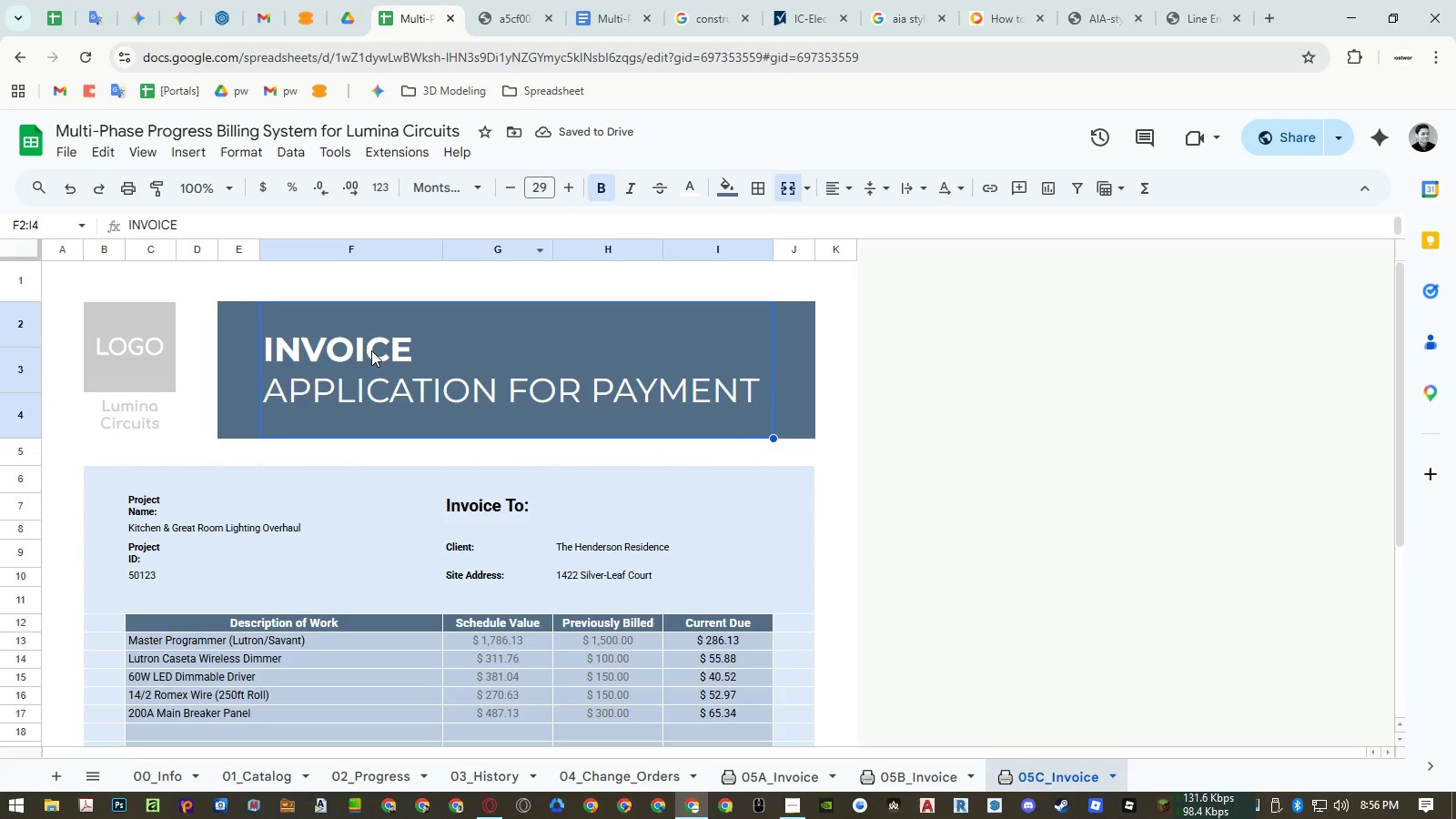 
double_click([326, 354])
 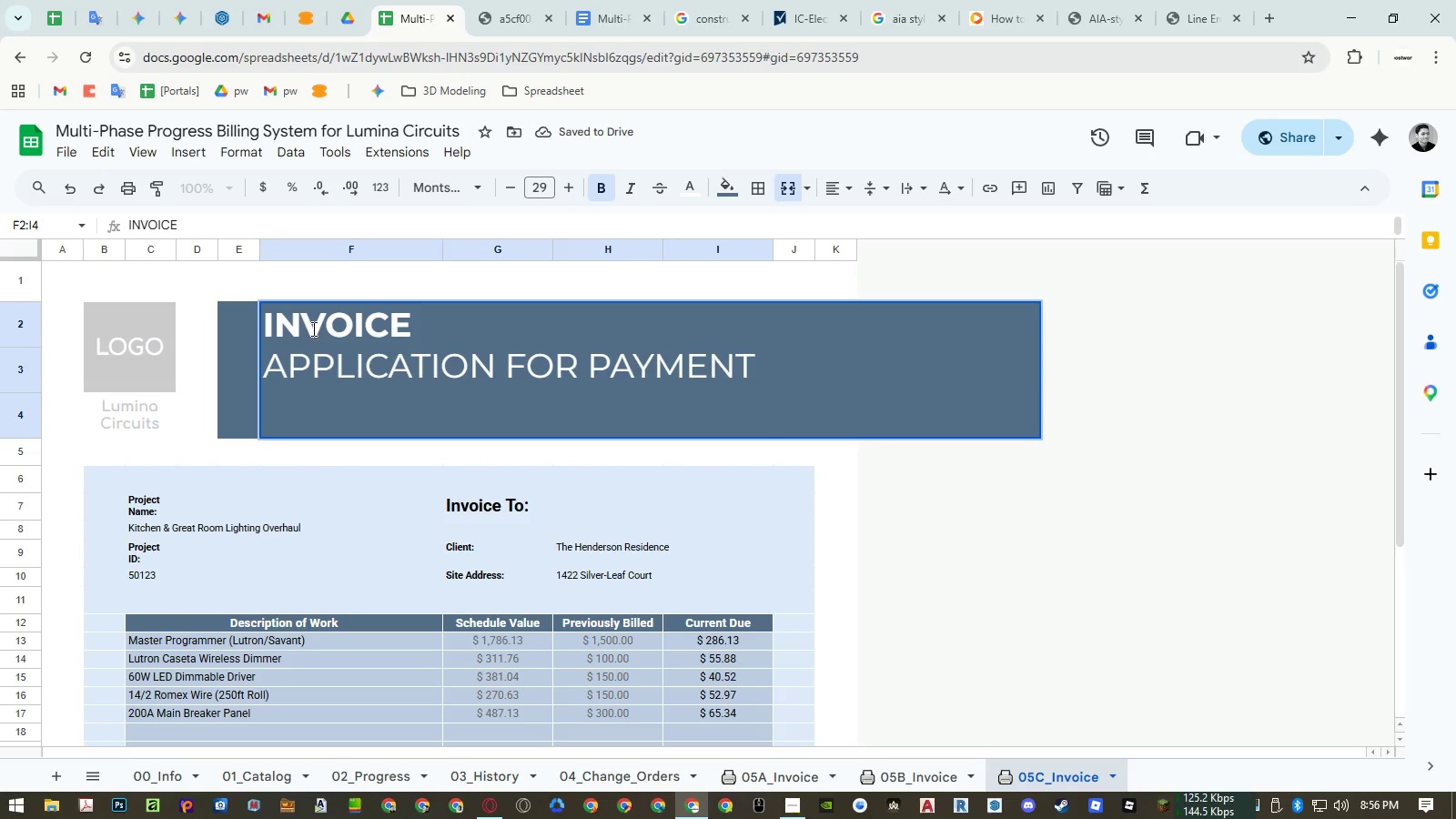 
double_click([312, 329])
 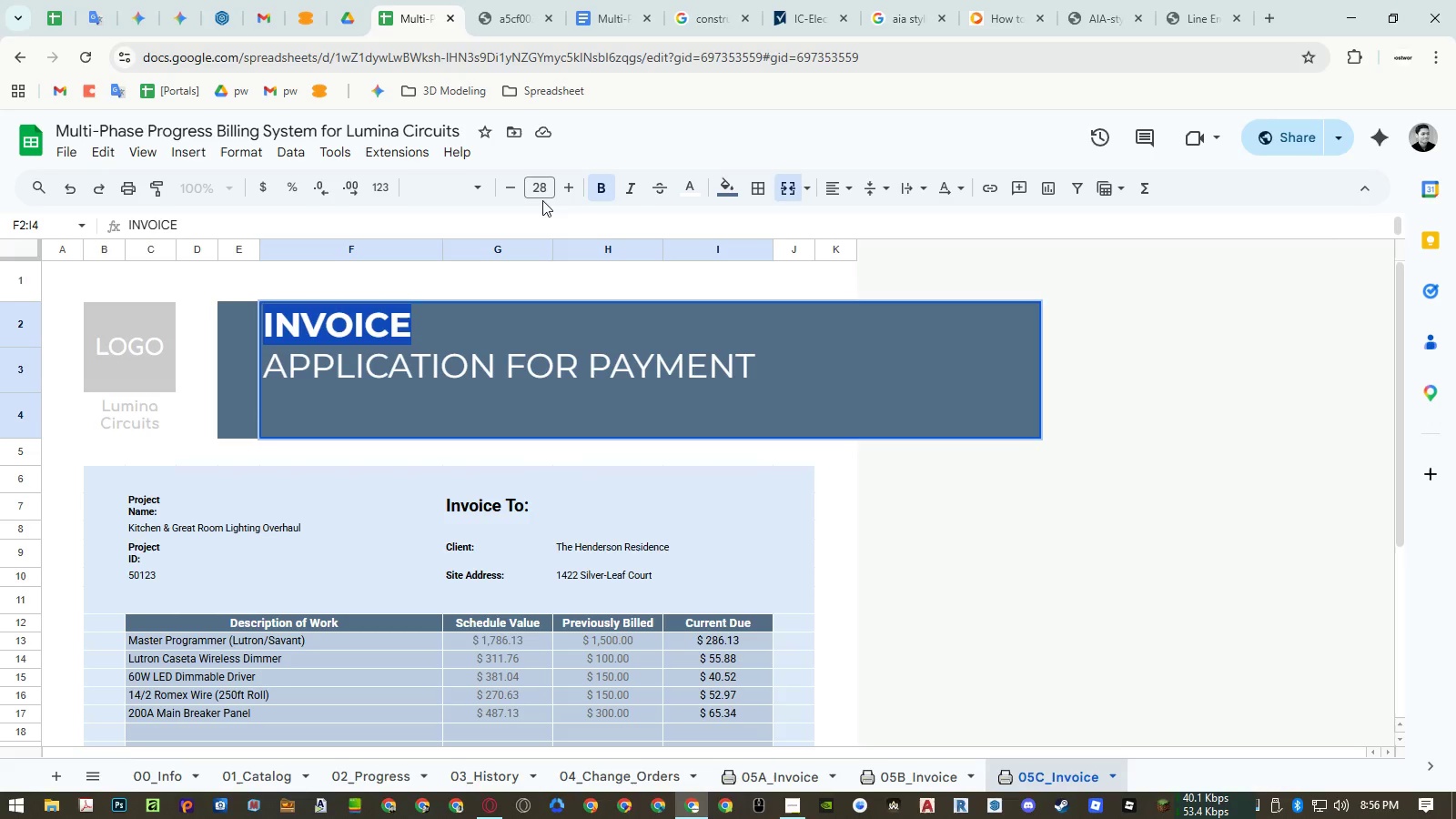 
left_click([538, 182])
 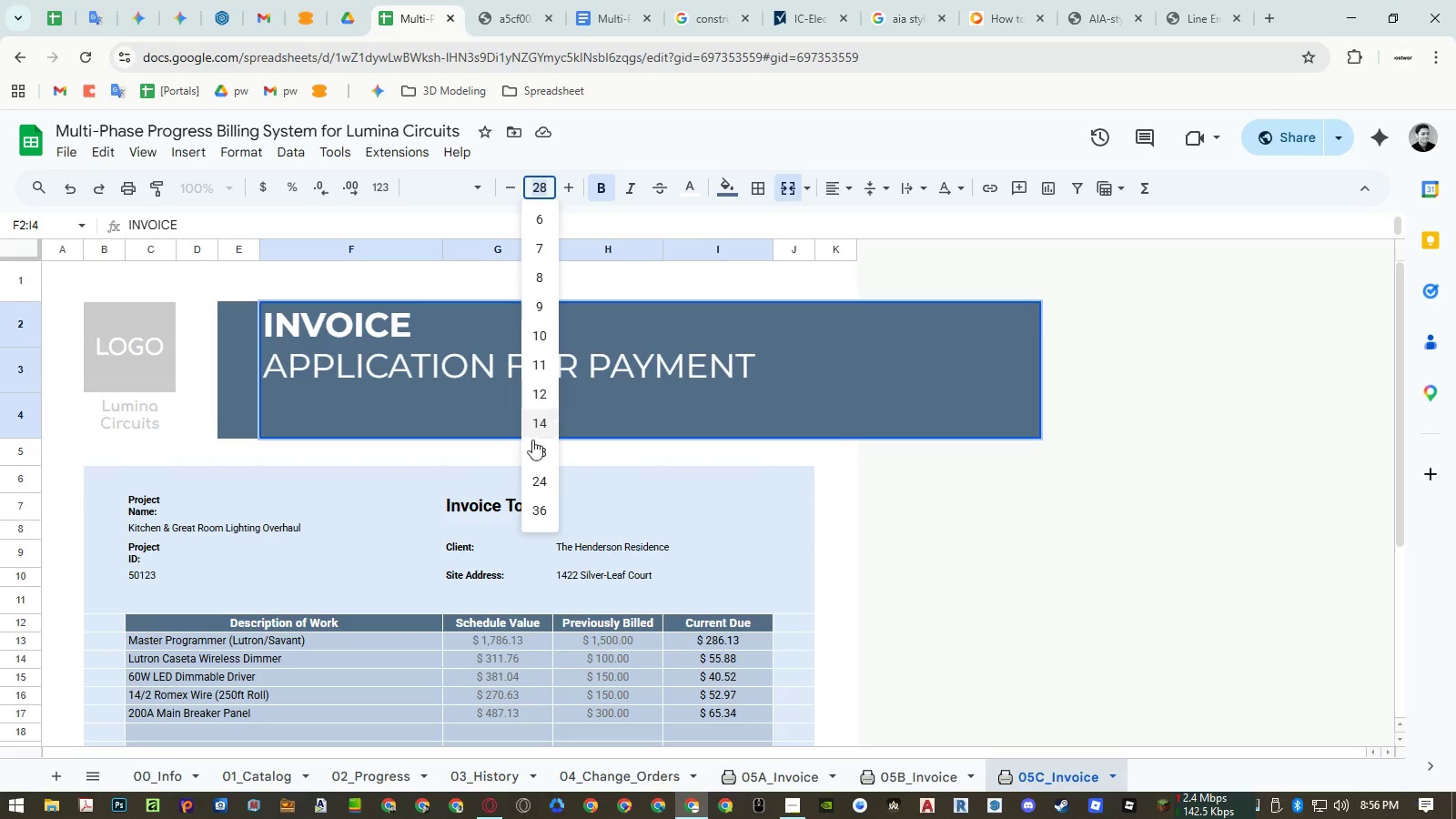 
left_click([528, 505])
 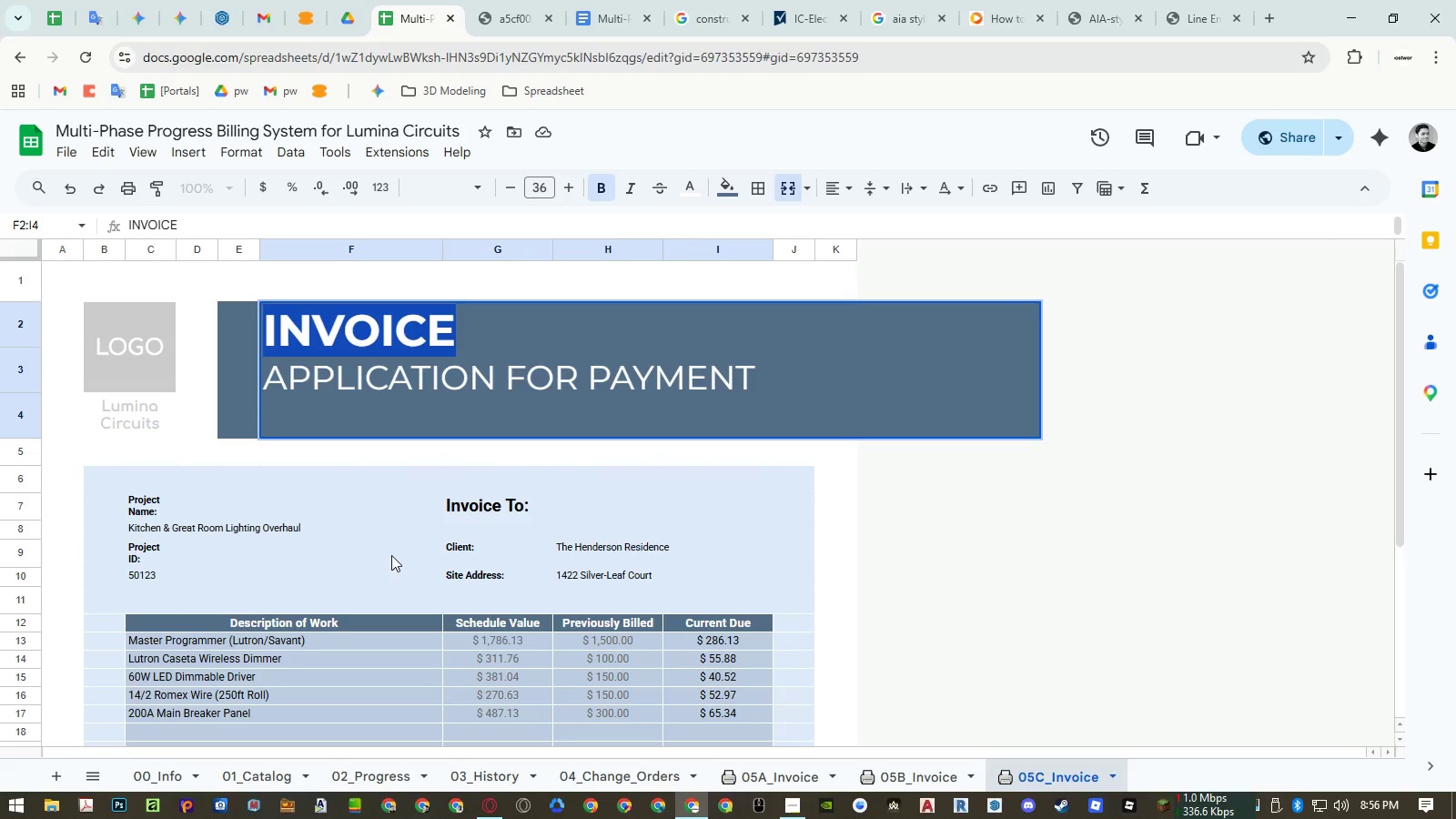 
left_click([391, 555])
 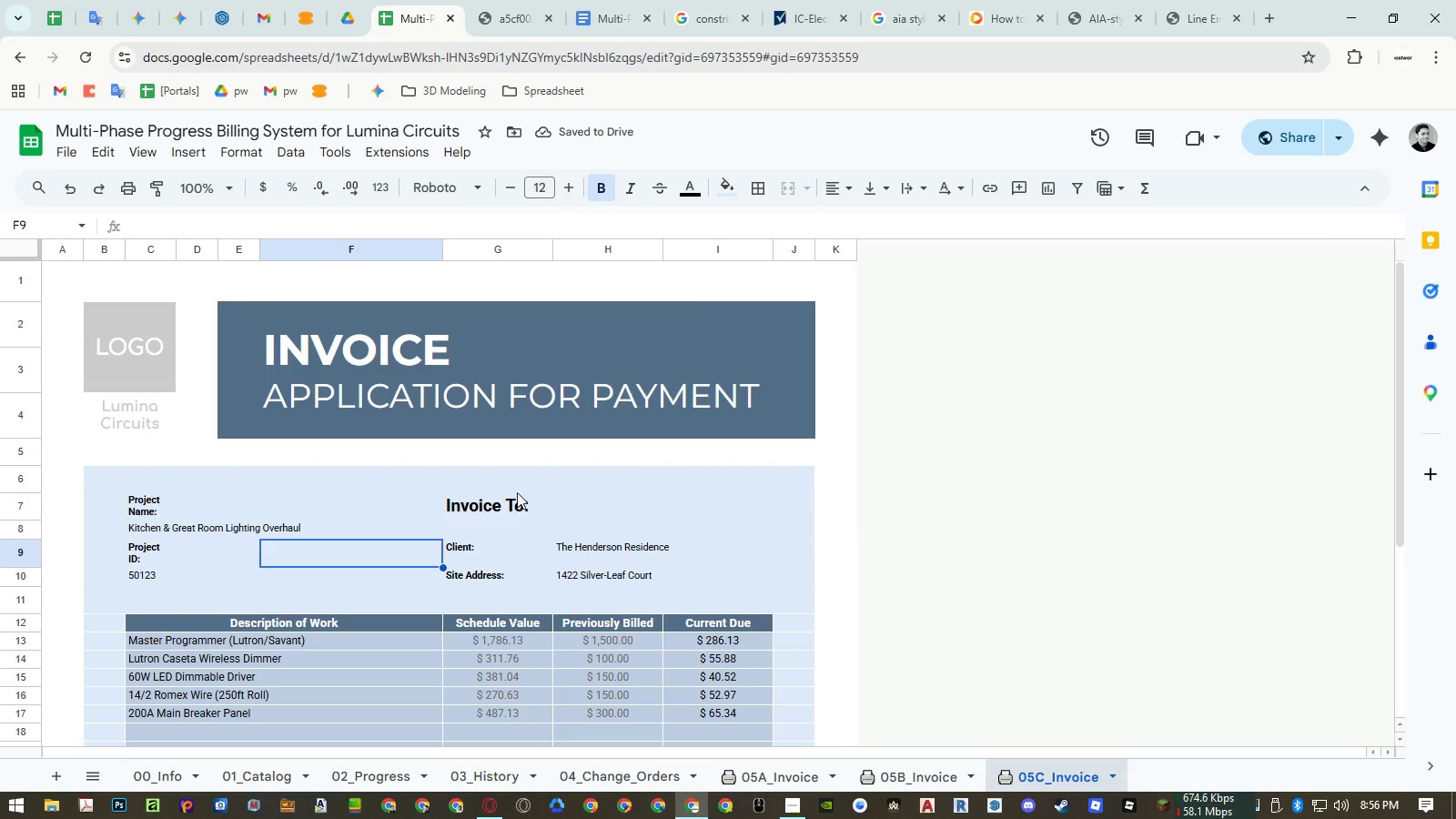 
wait(9.06)
 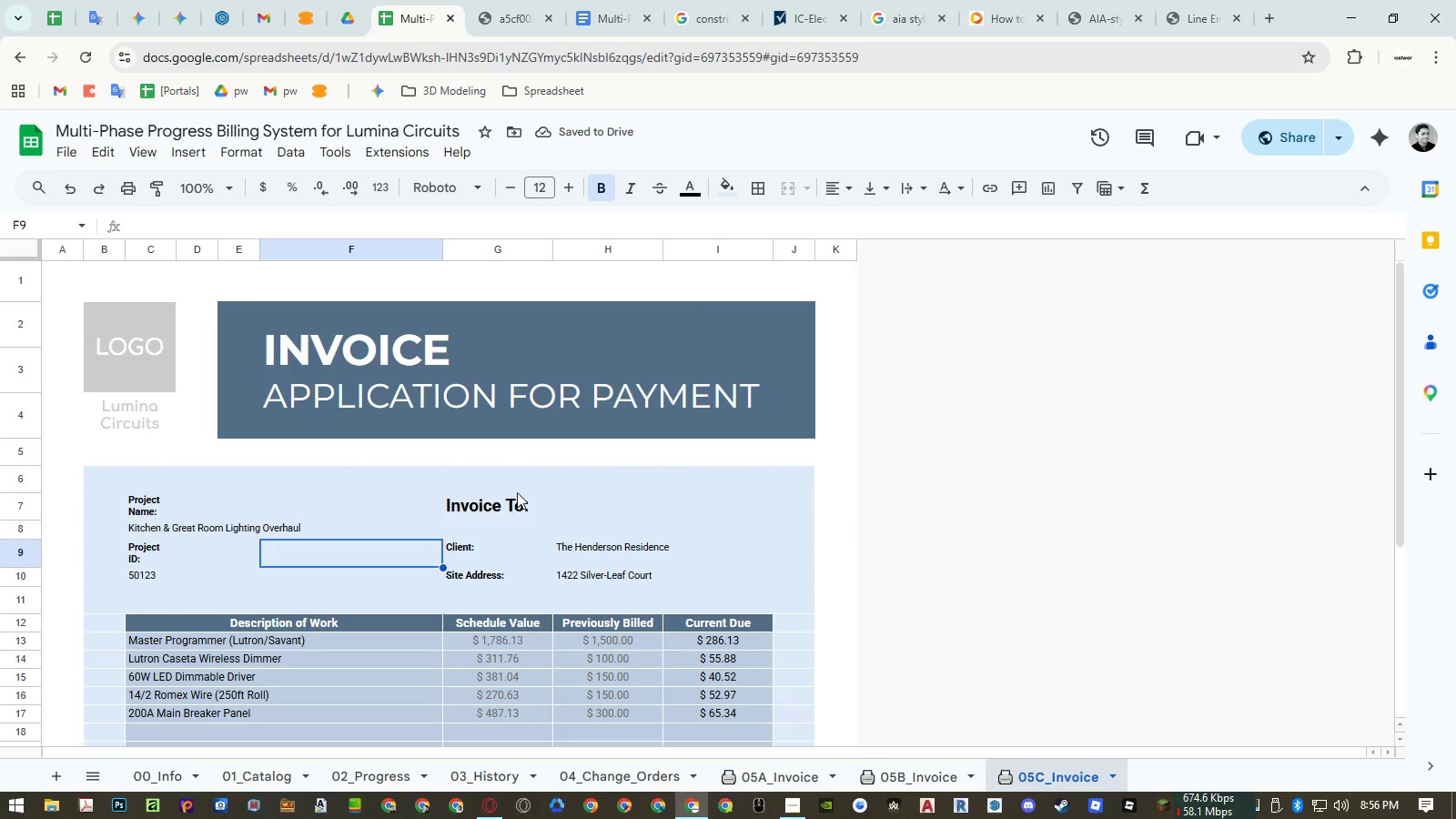 
left_click([589, 545])
 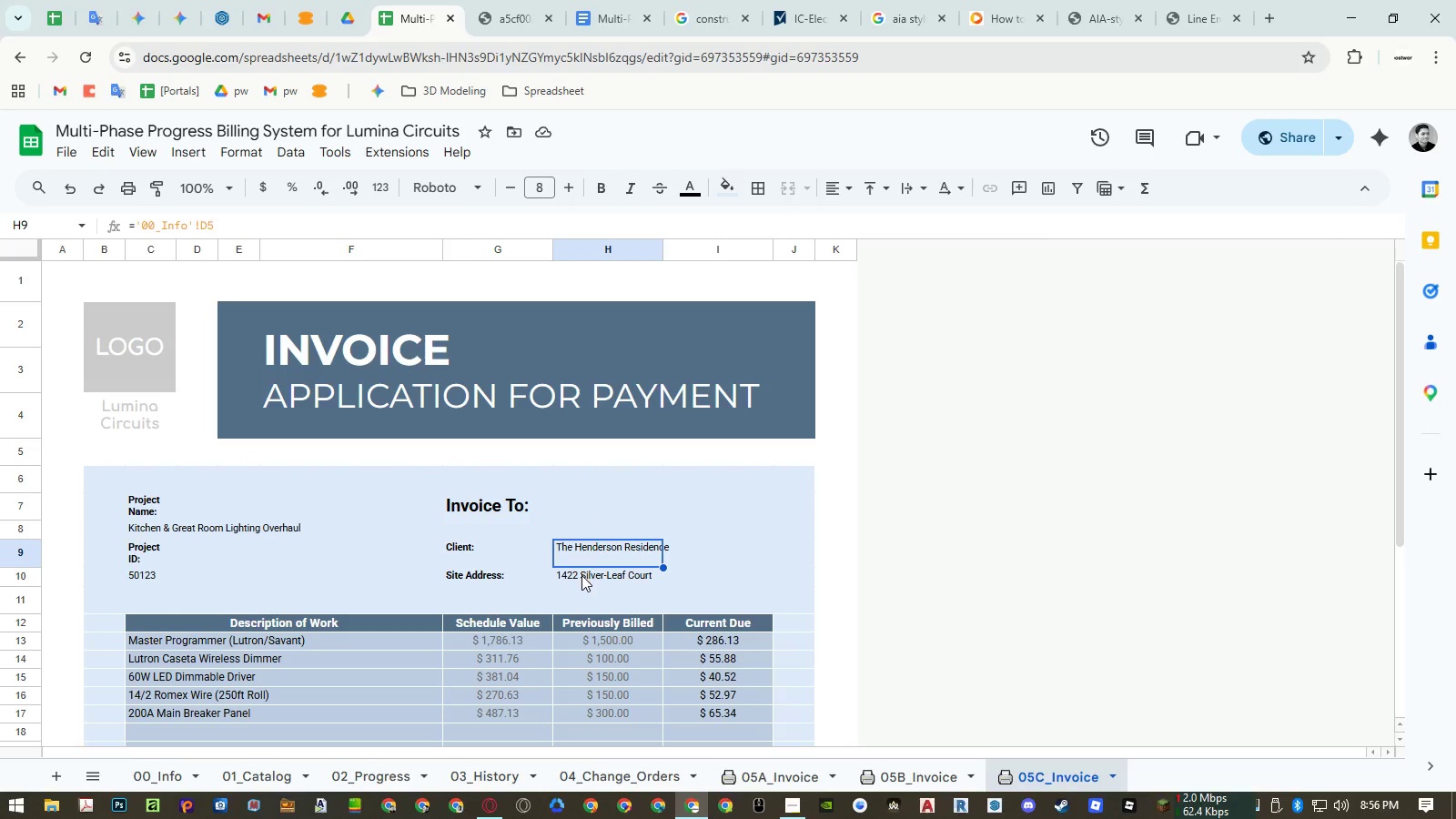 
left_click([581, 575])
 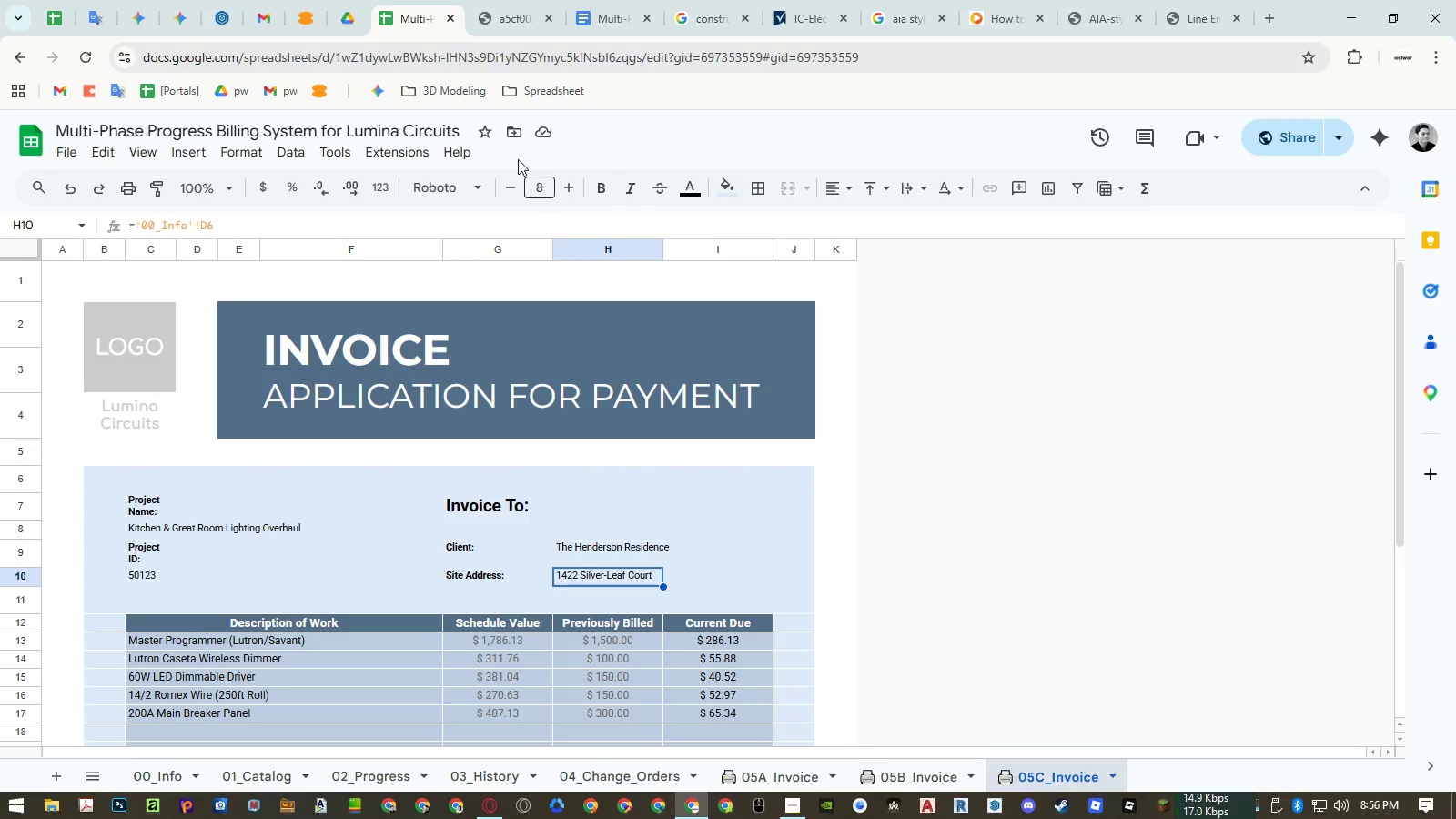 
left_click([484, 16])
 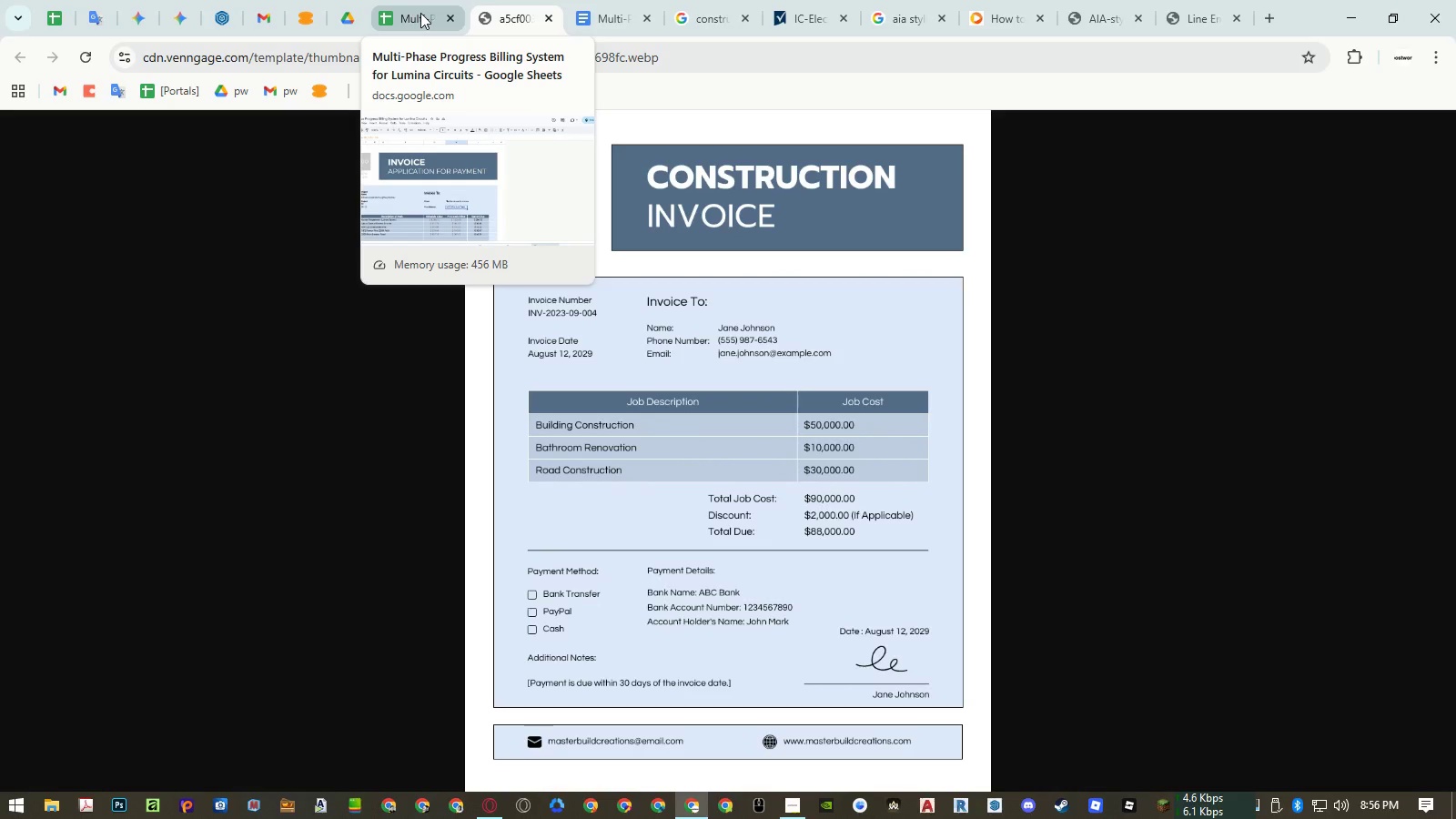 
left_click([420, 13])
 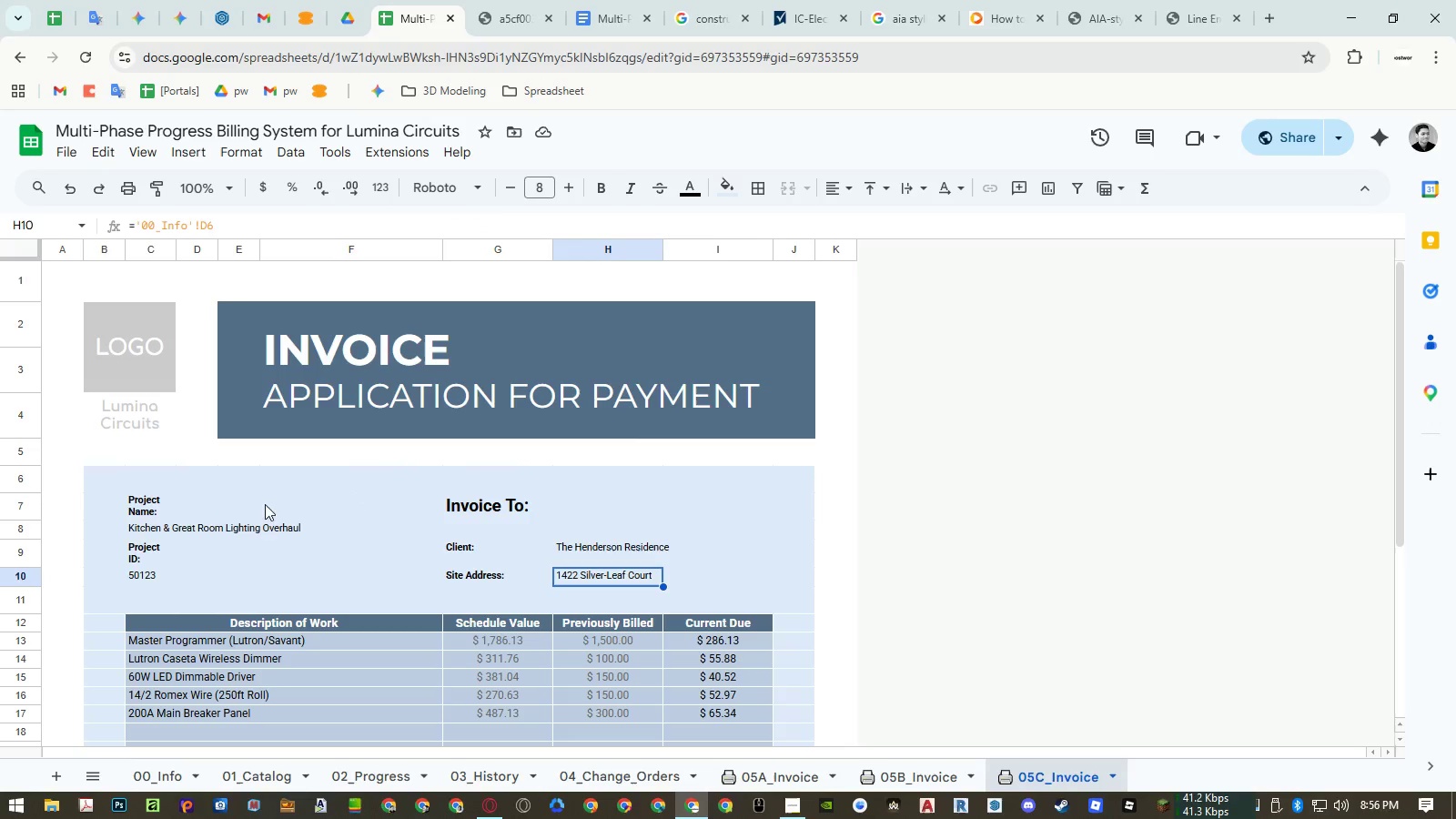 
left_click([134, 511])
 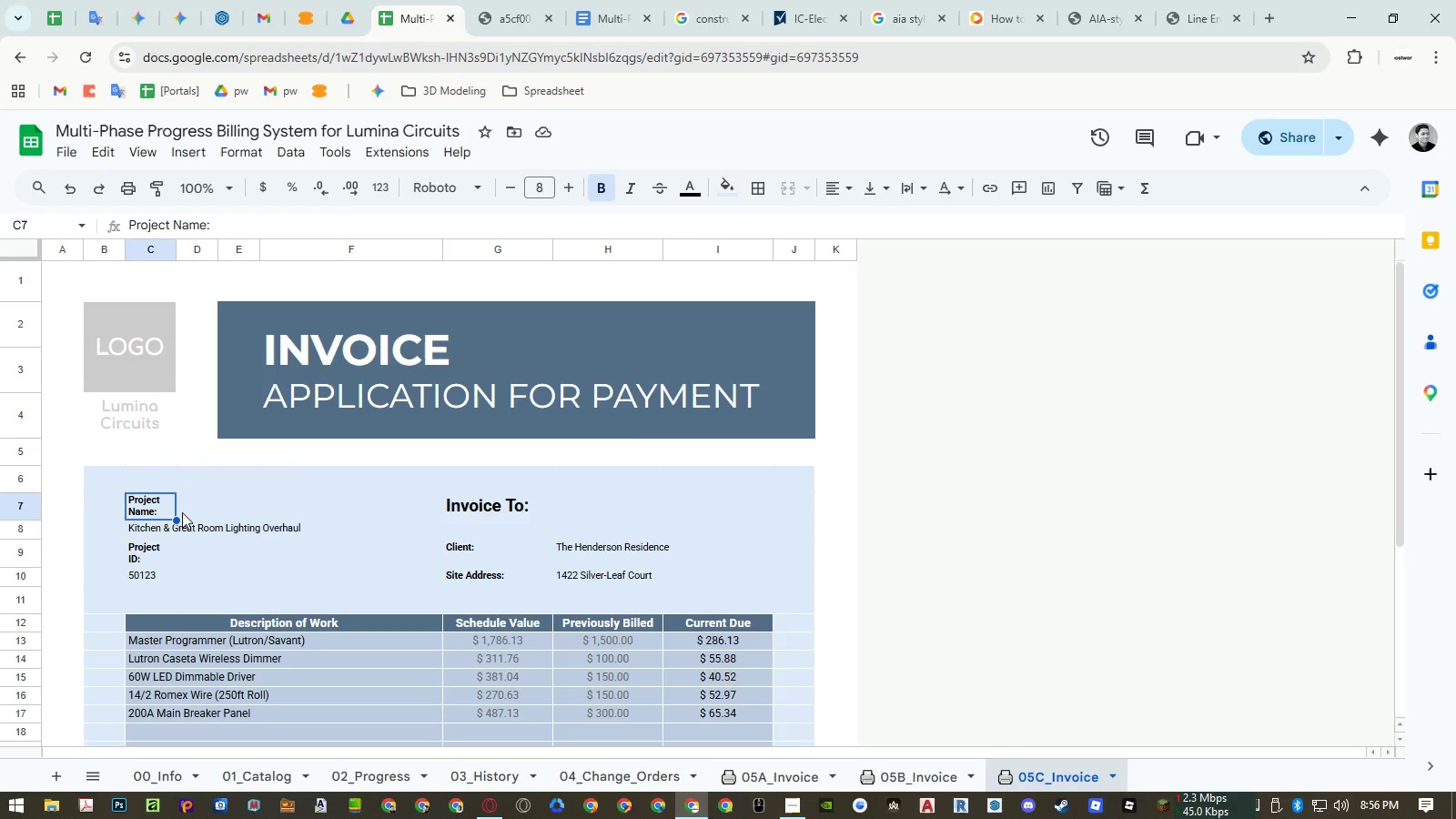 
left_click([189, 512])
 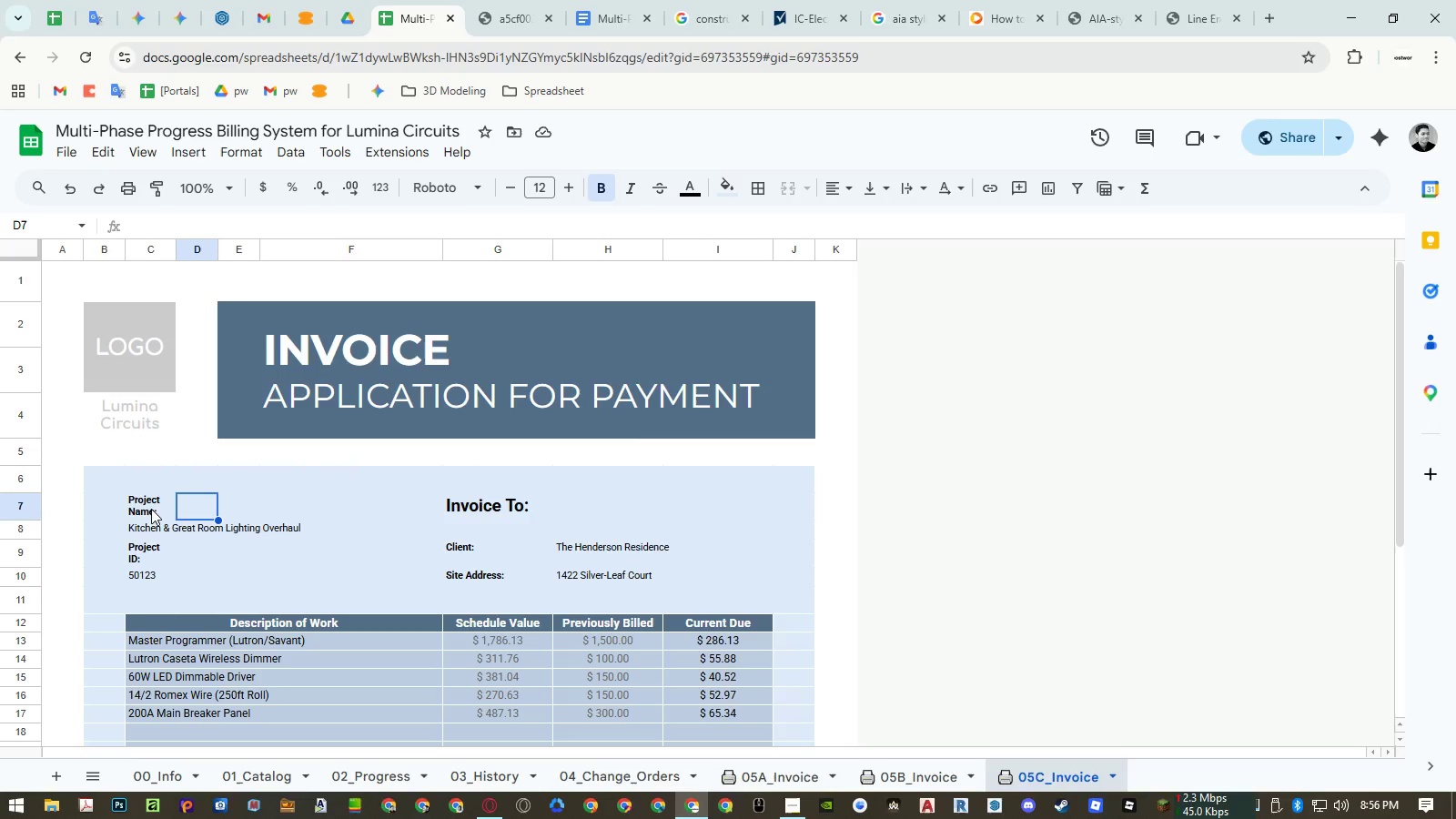 
left_click([151, 509])
 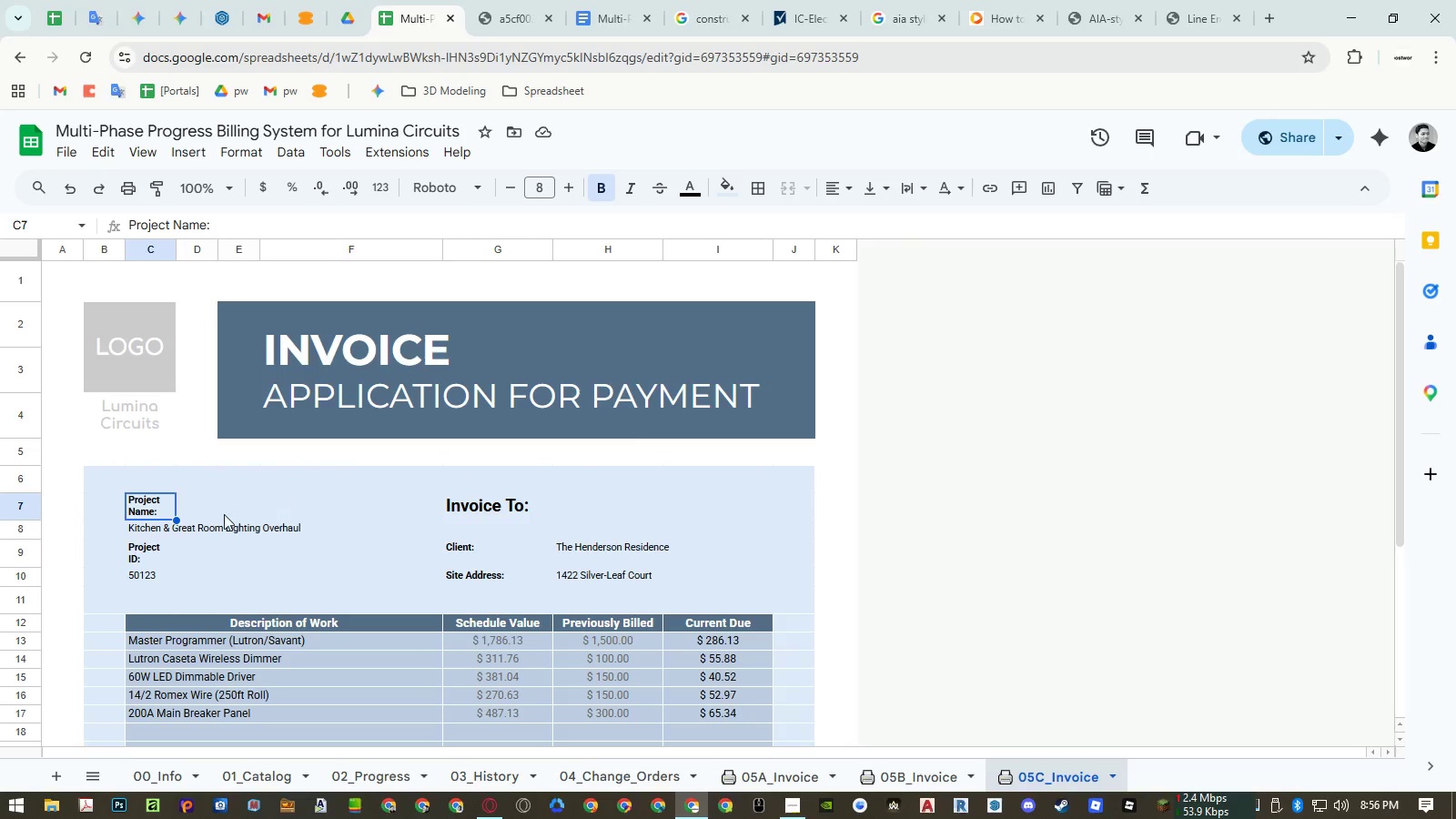 
left_click_drag(start_coordinate=[155, 504], to_coordinate=[152, 571])
 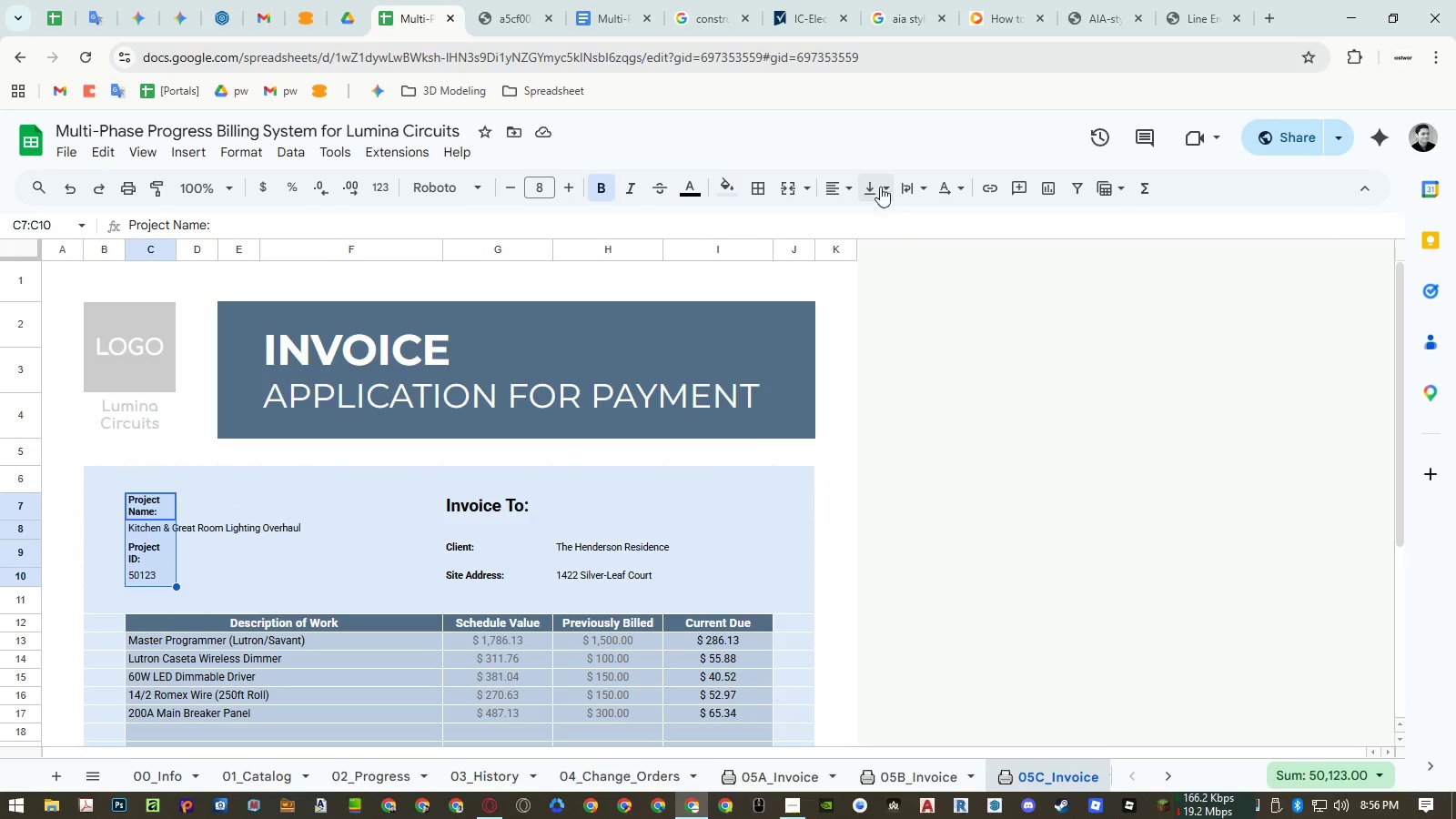 
left_click([901, 186])
 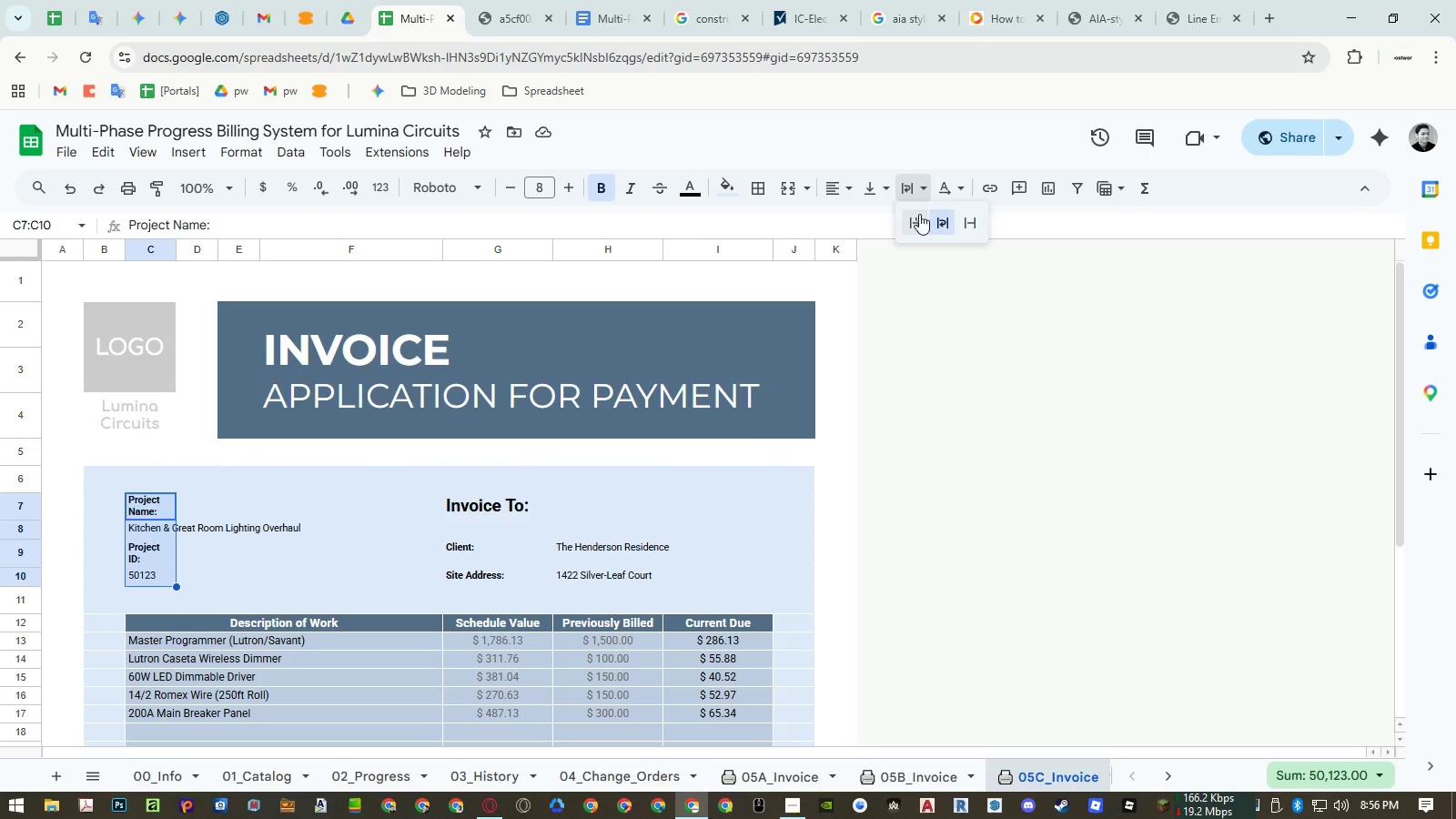 
left_click([917, 217])
 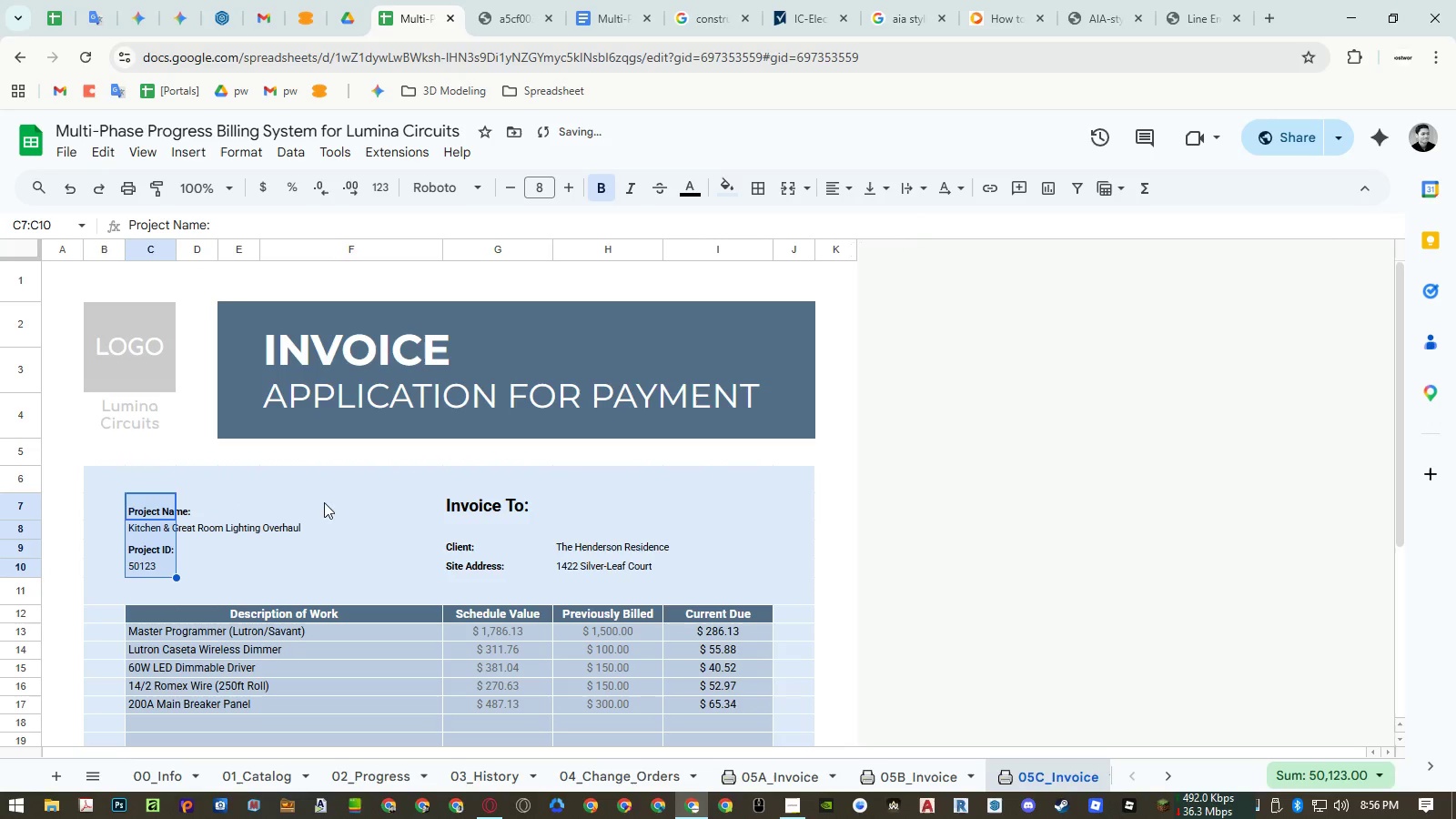 
left_click([317, 507])
 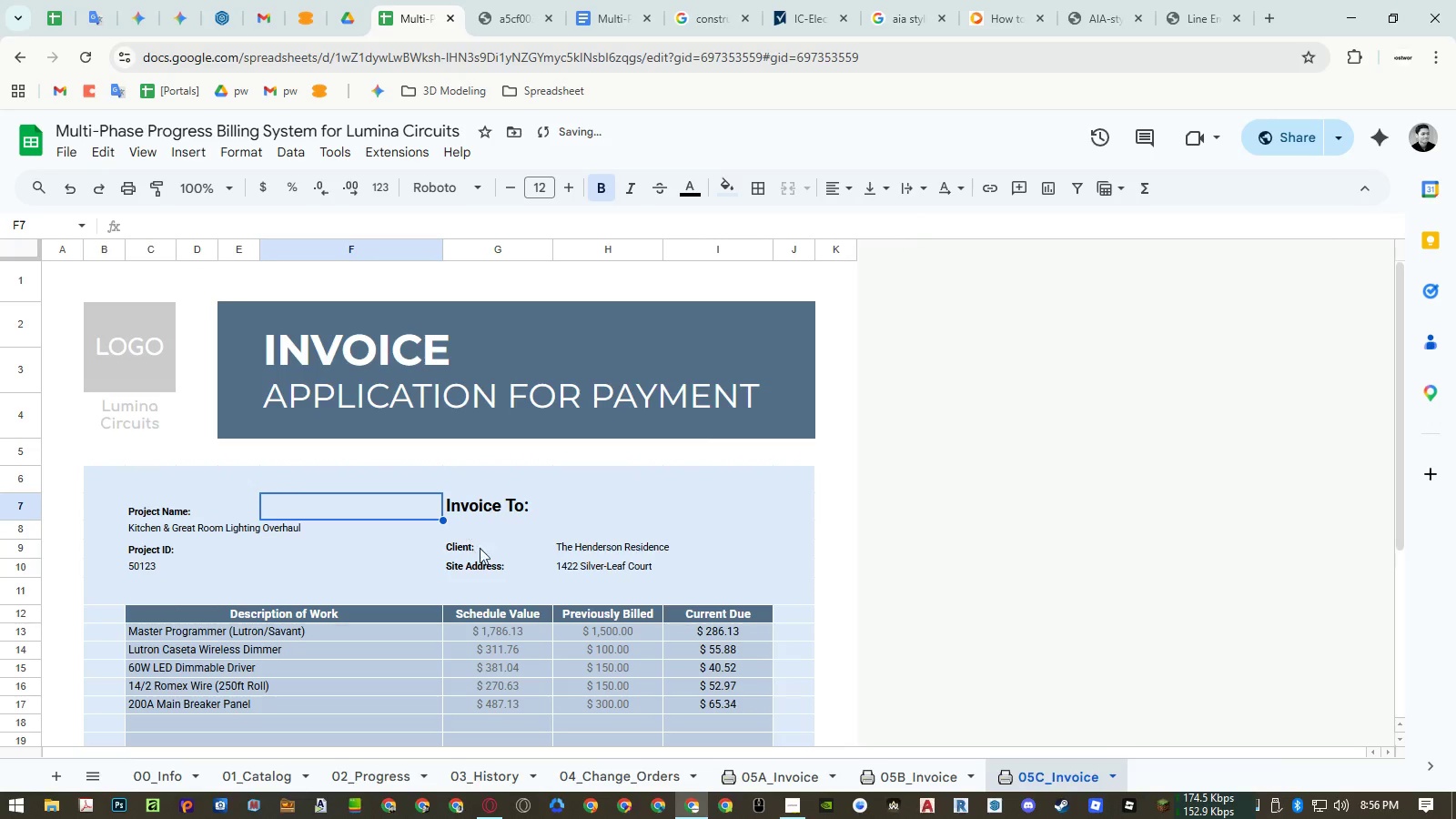 
left_click([480, 551])
 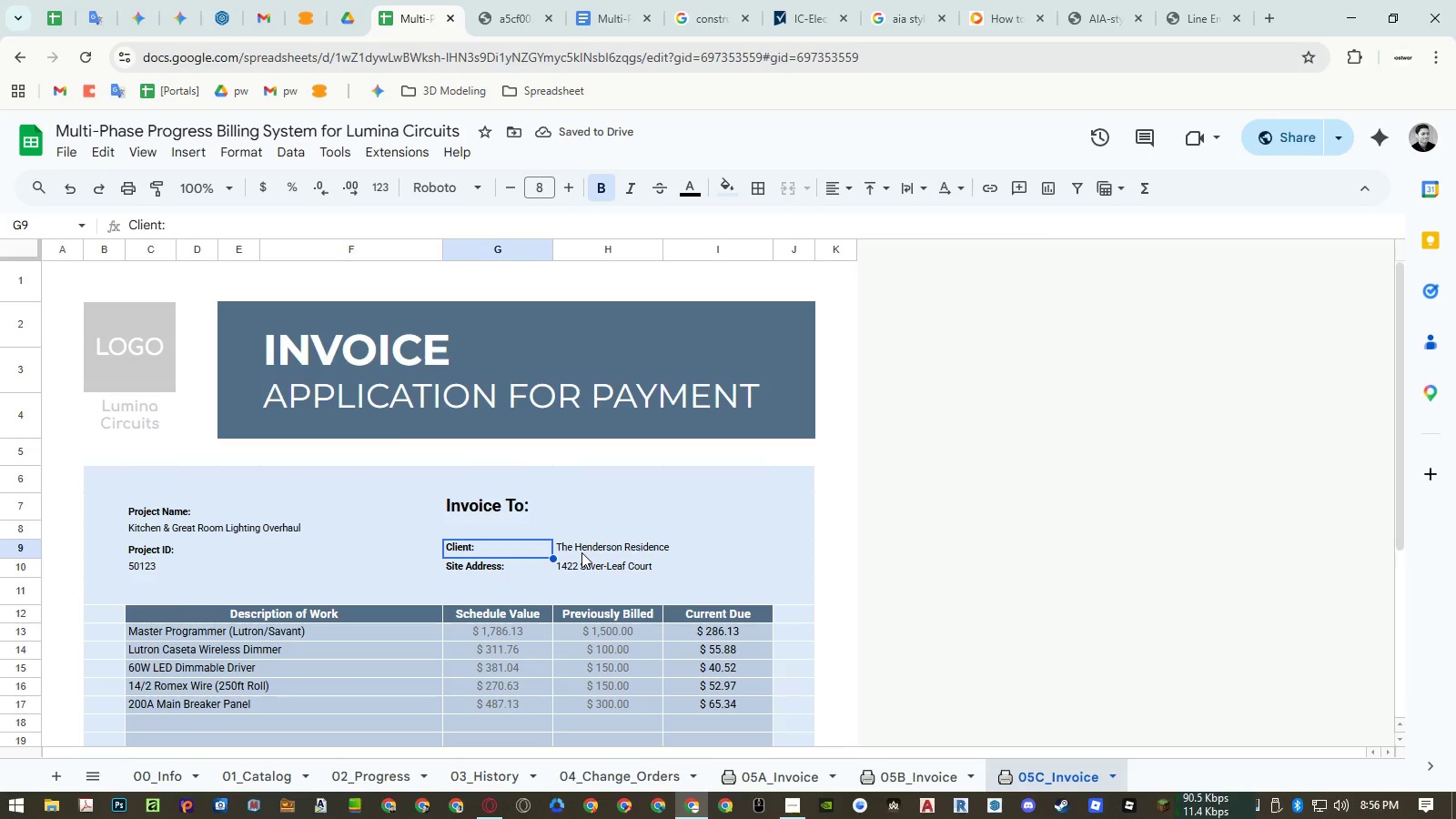 
left_click([581, 552])
 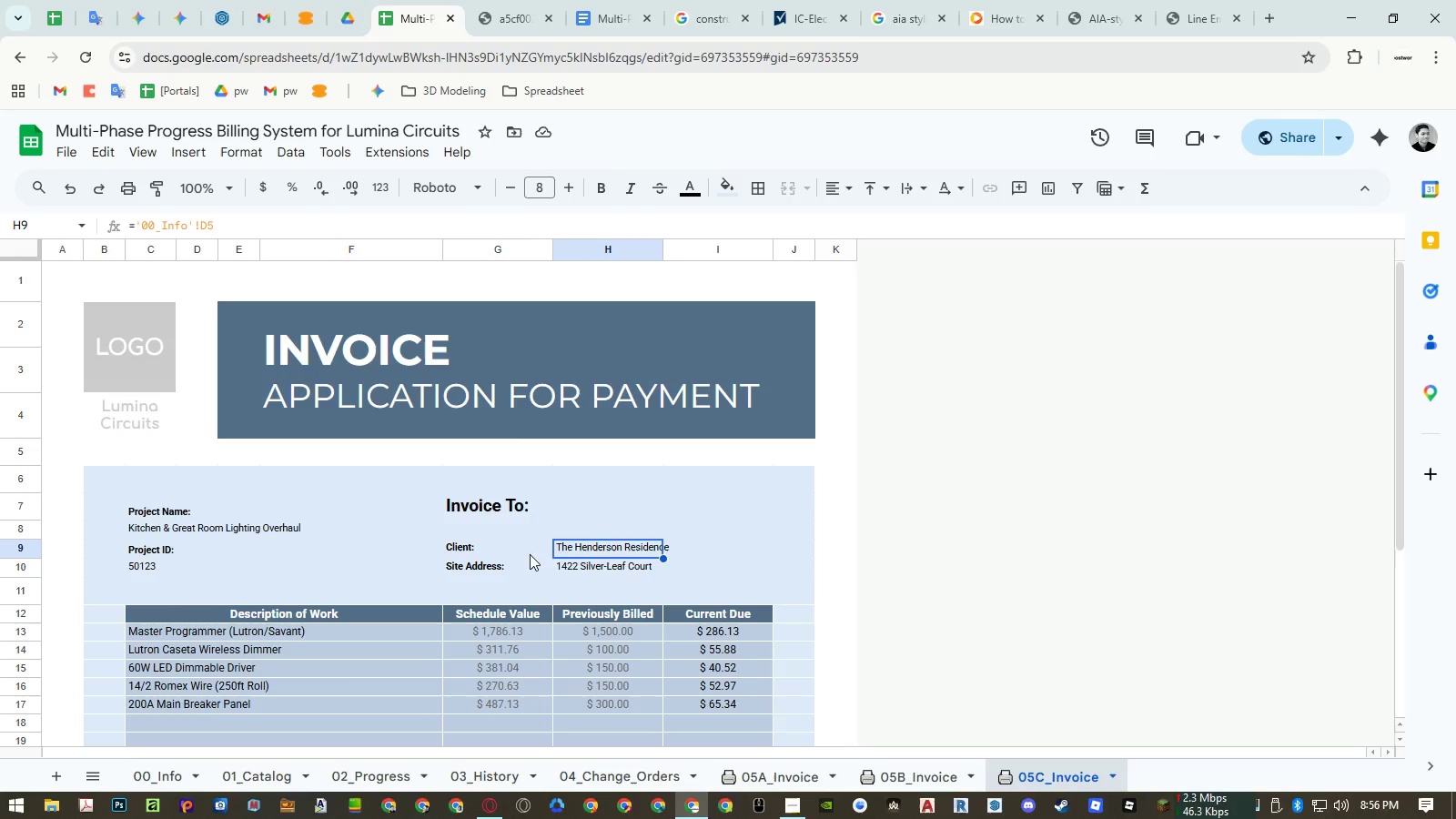 
left_click([503, 551])
 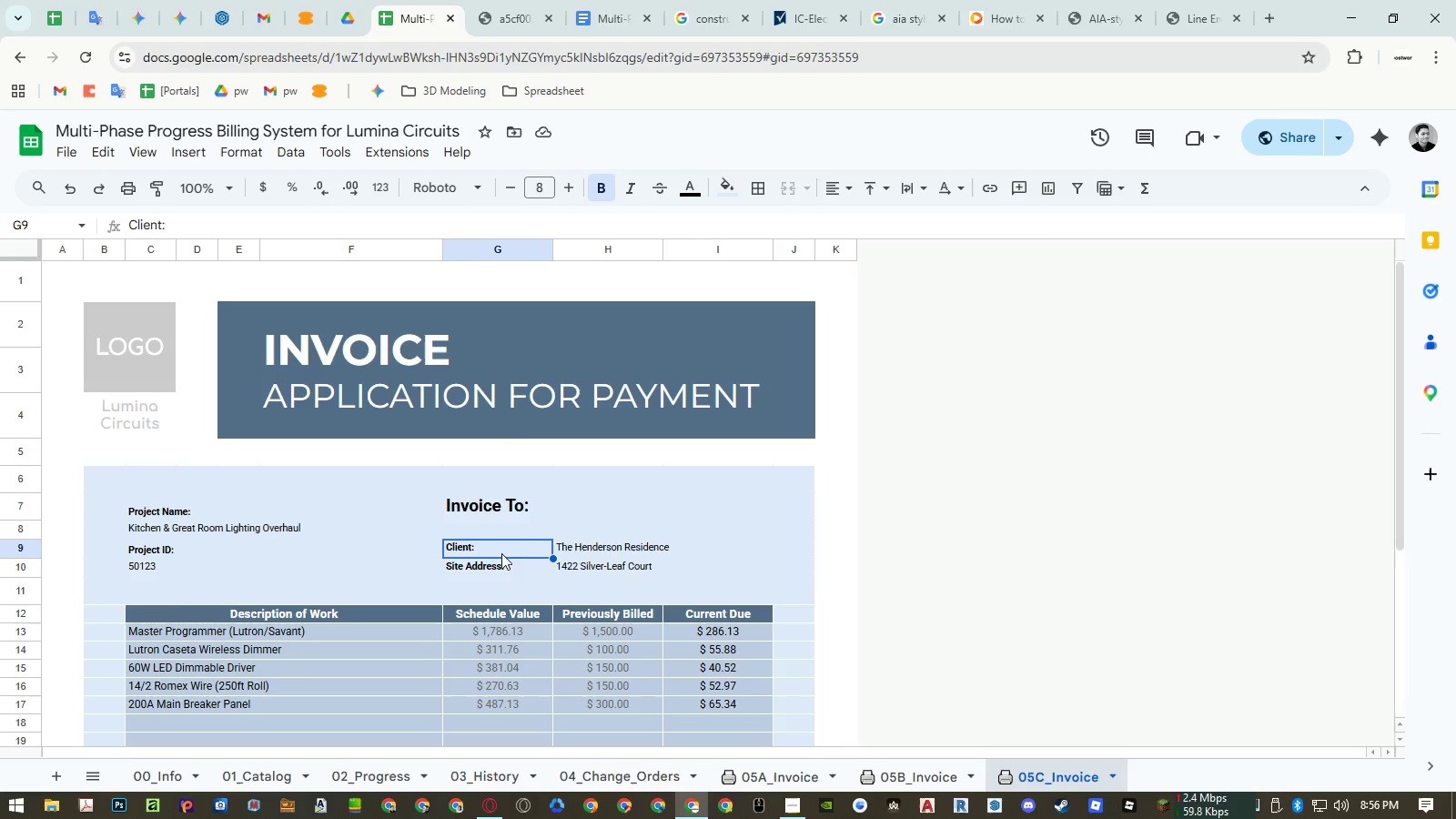 
left_click_drag(start_coordinate=[501, 549], to_coordinate=[562, 561])
 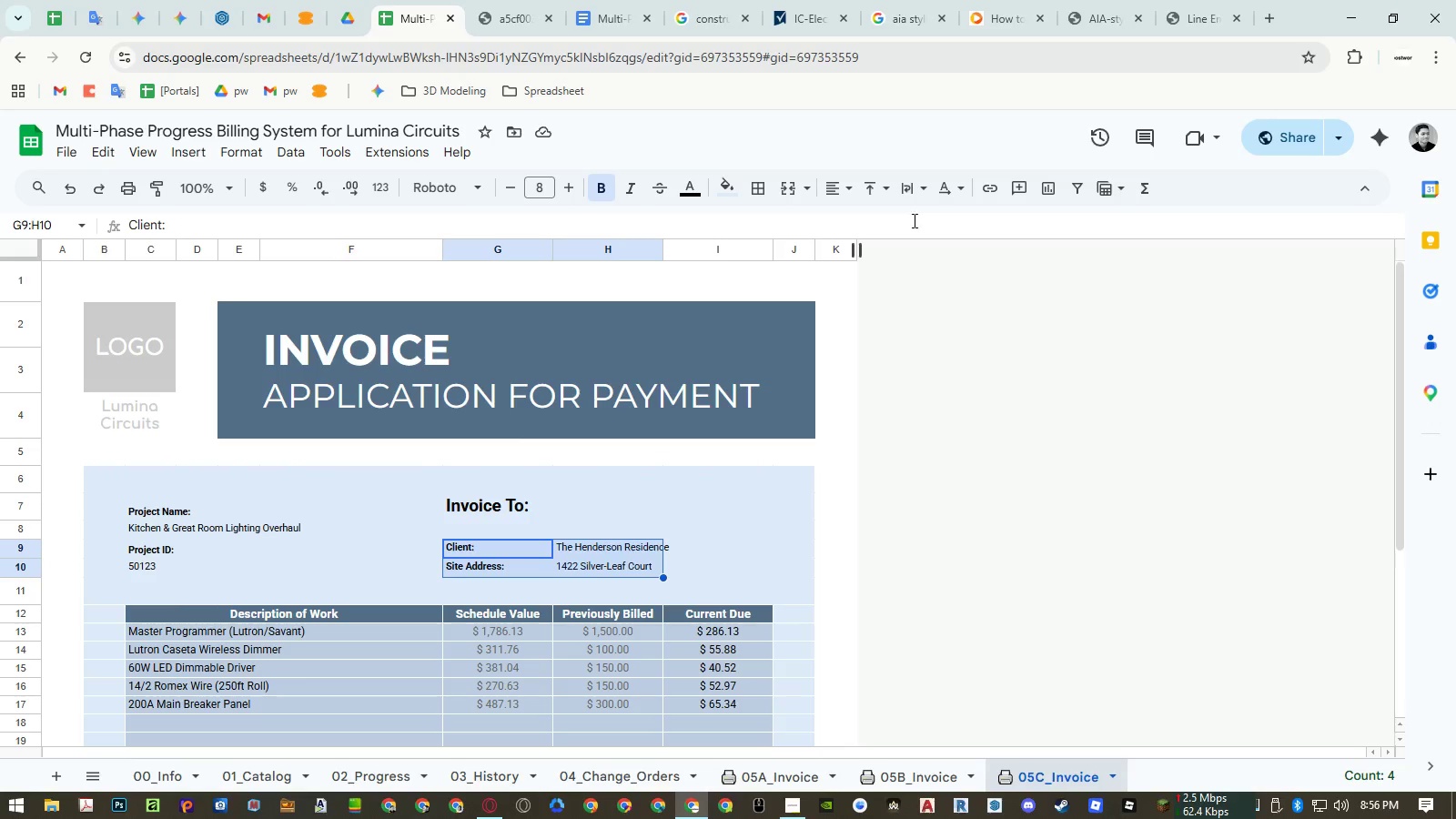 
left_click([910, 190])
 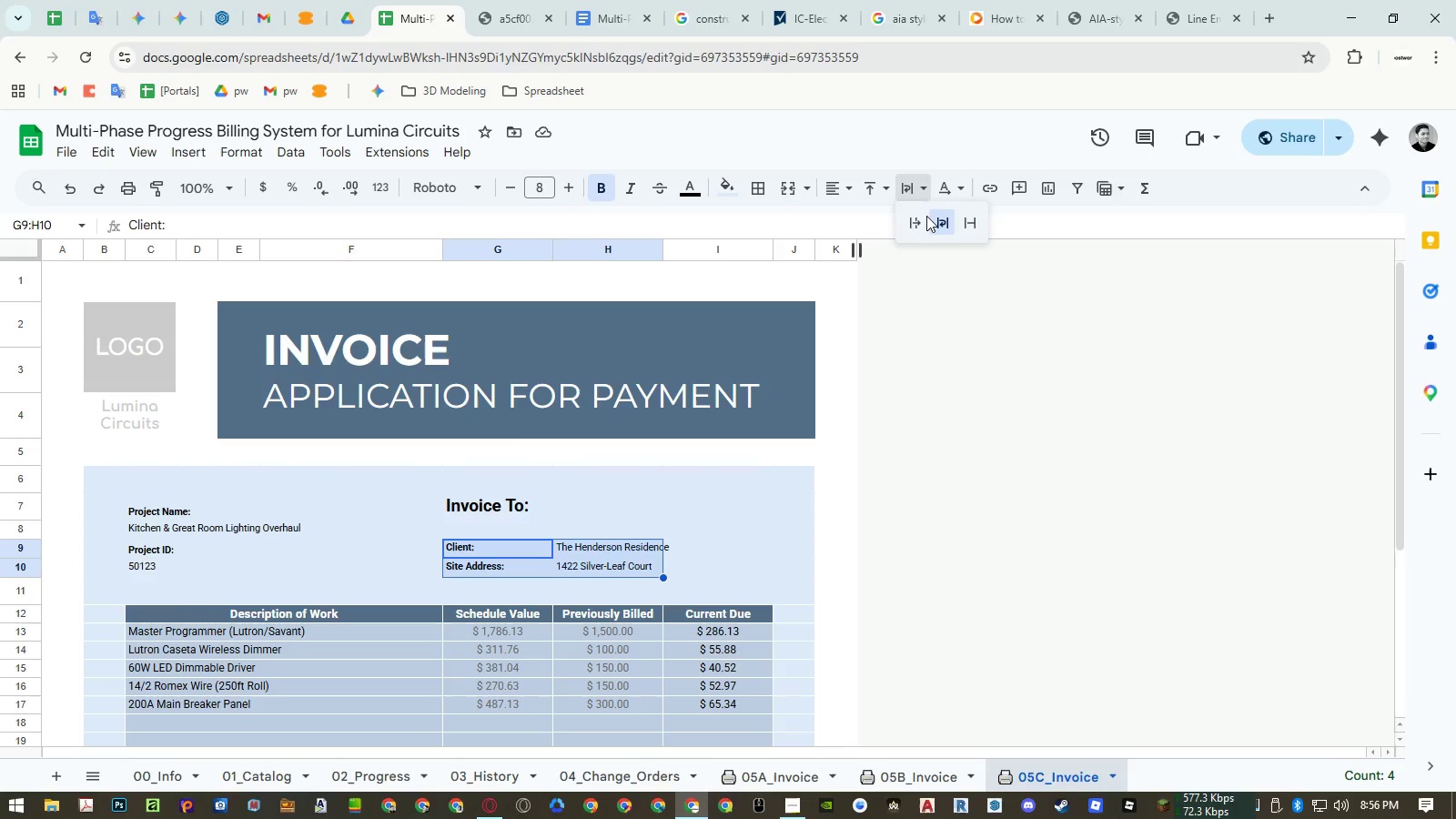 
left_click([919, 218])
 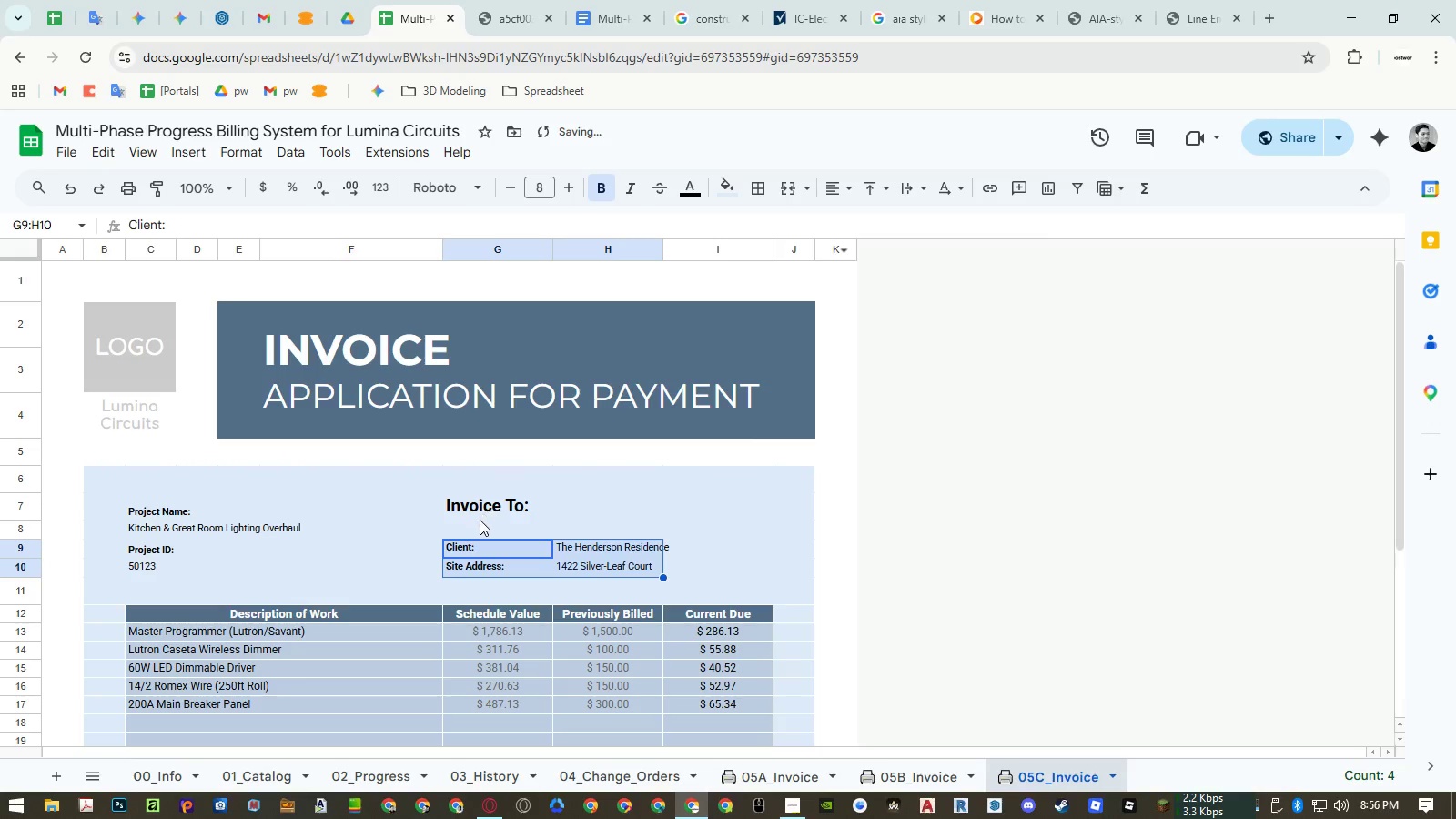 
left_click([476, 526])
 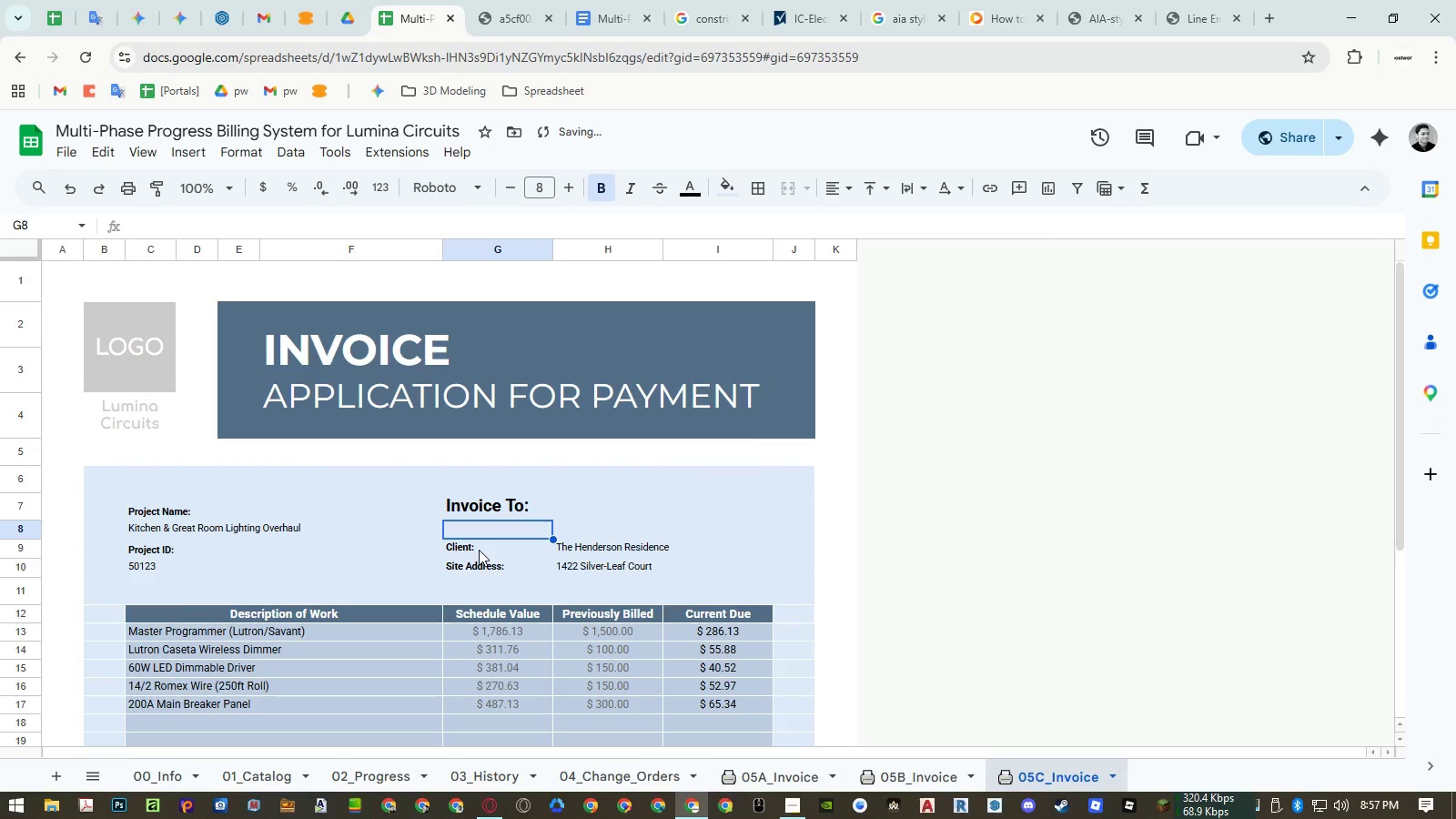 
left_click([470, 587])
 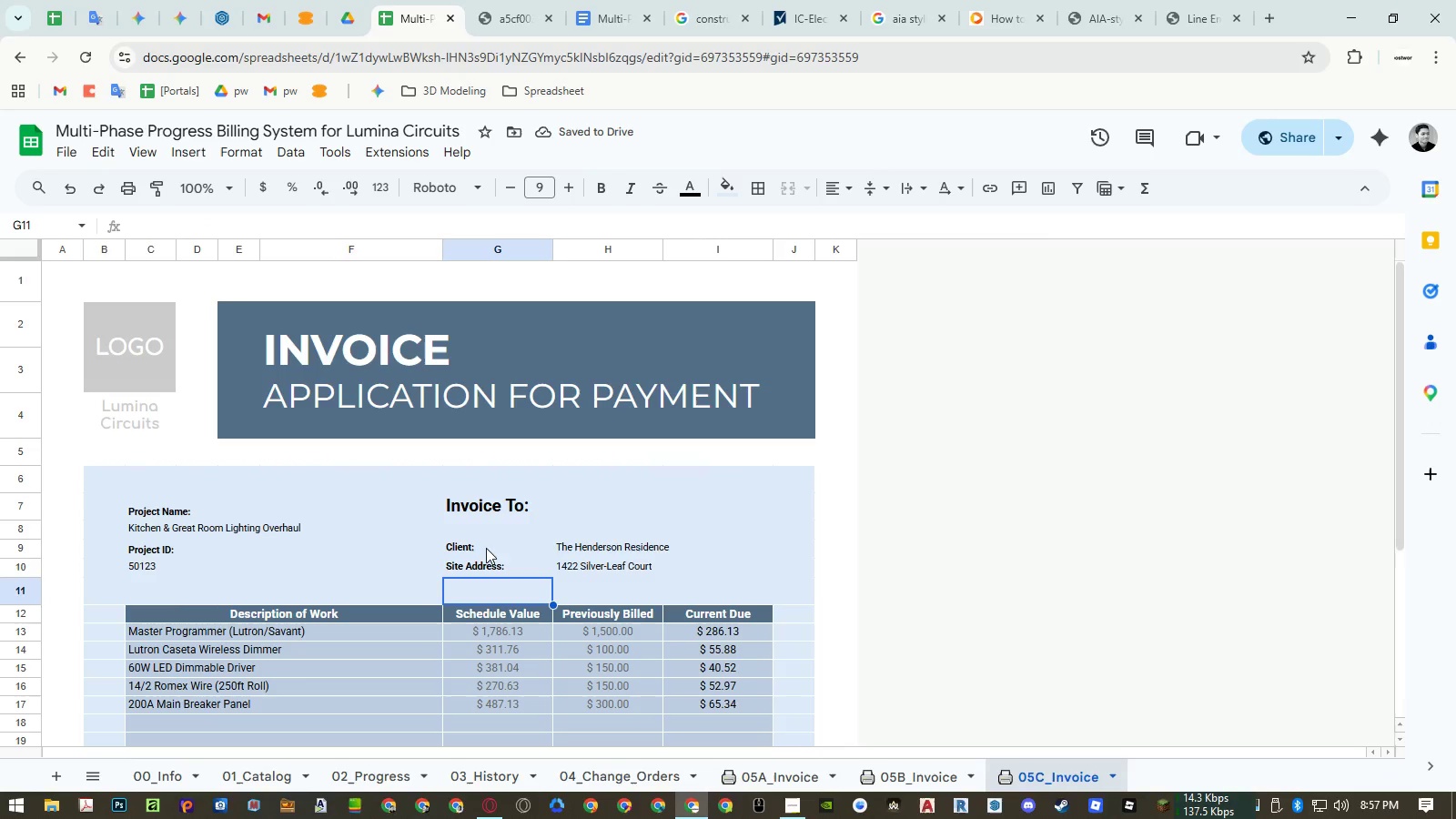 
left_click_drag(start_coordinate=[489, 531], to_coordinate=[576, 564])
 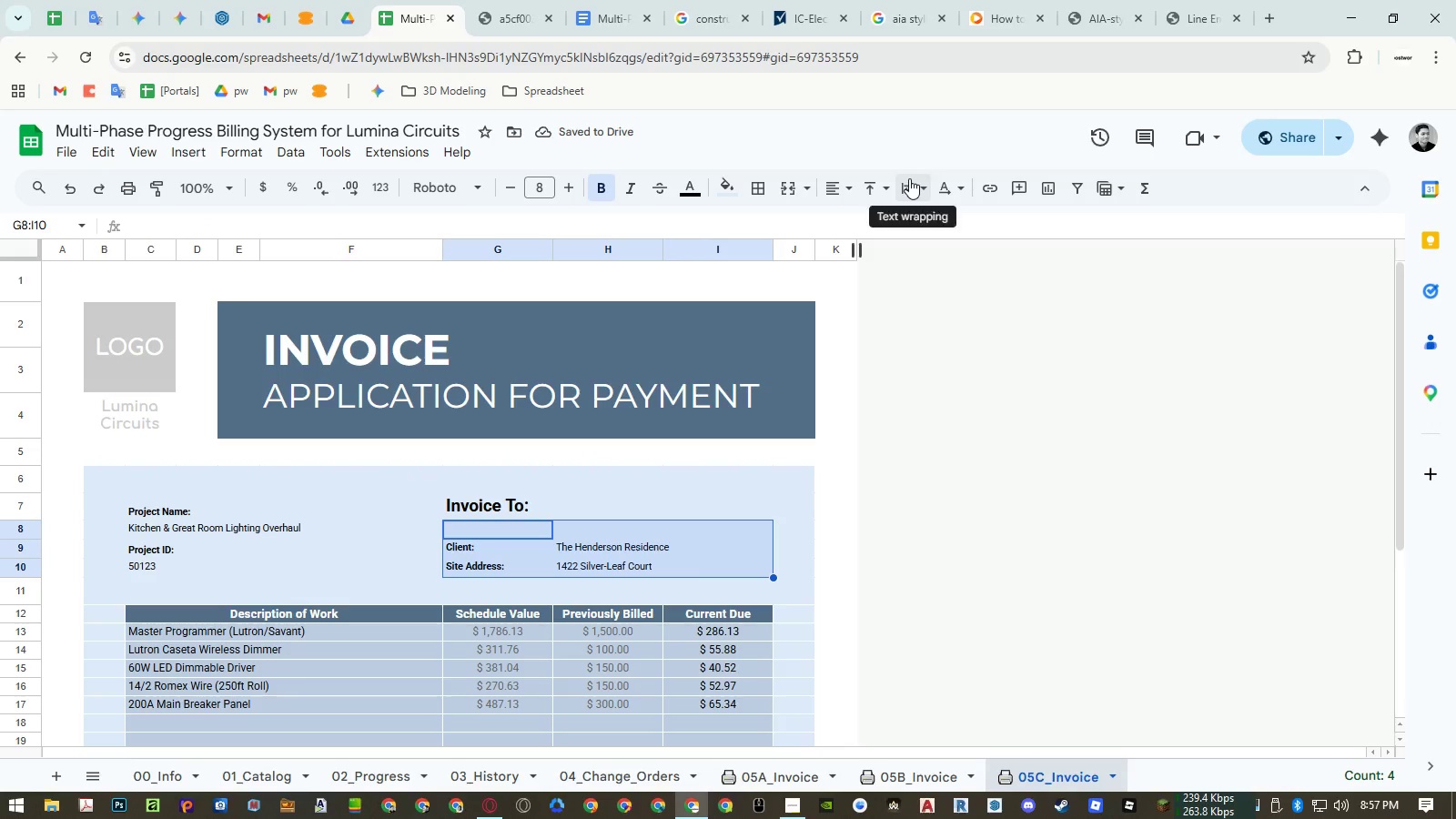 
left_click([909, 178])
 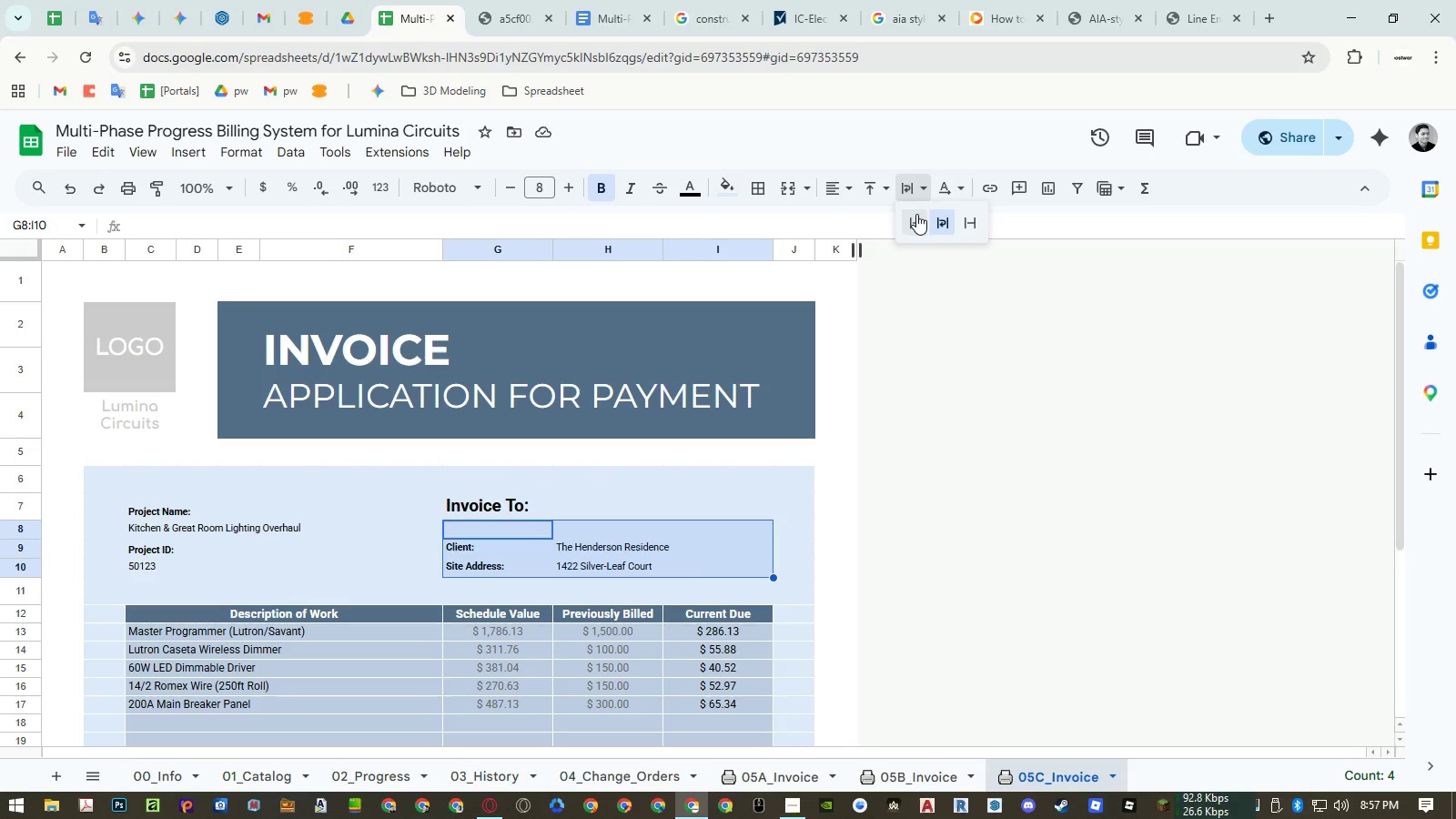 
left_click([916, 217])
 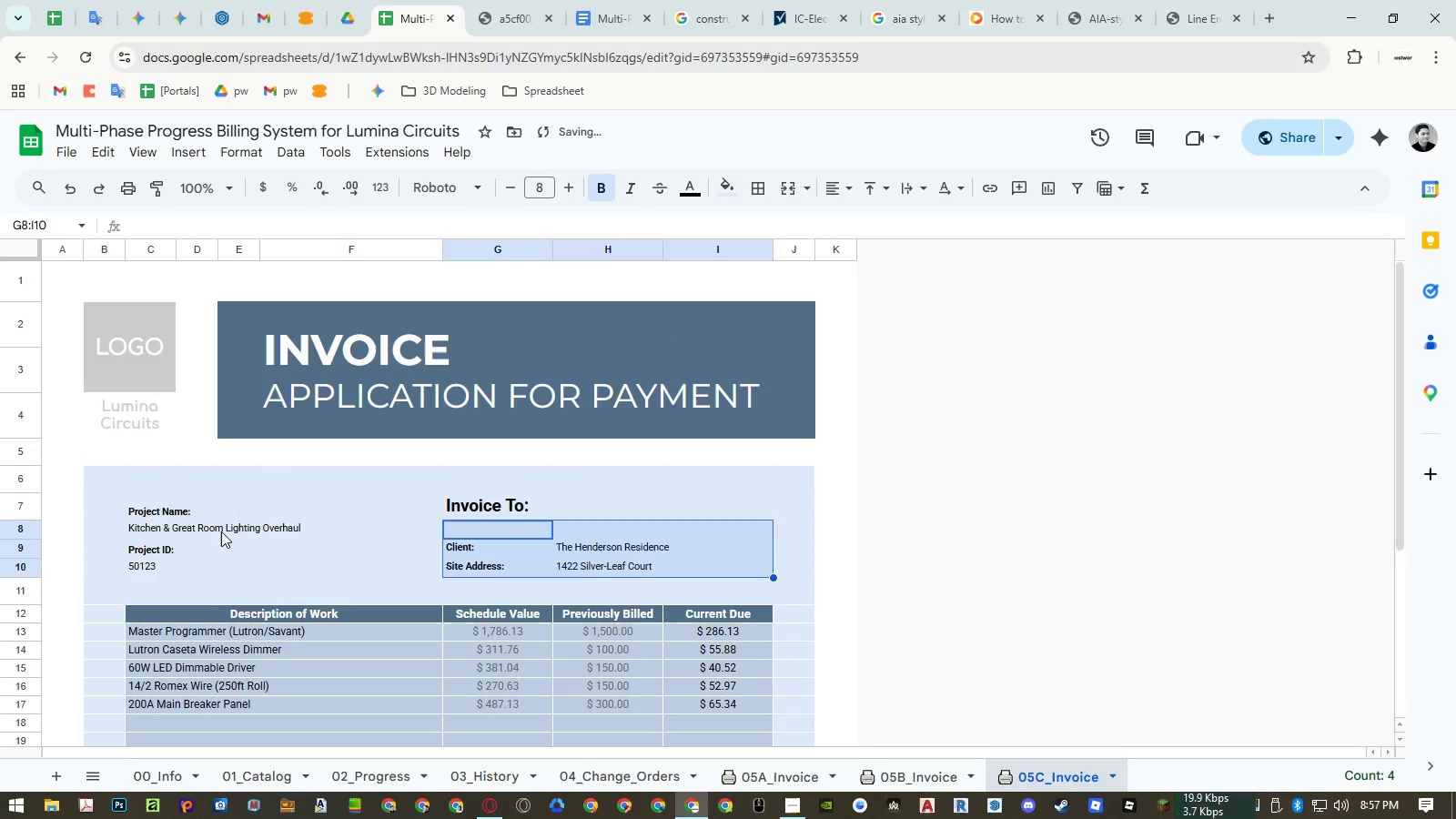 
left_click([221, 531])
 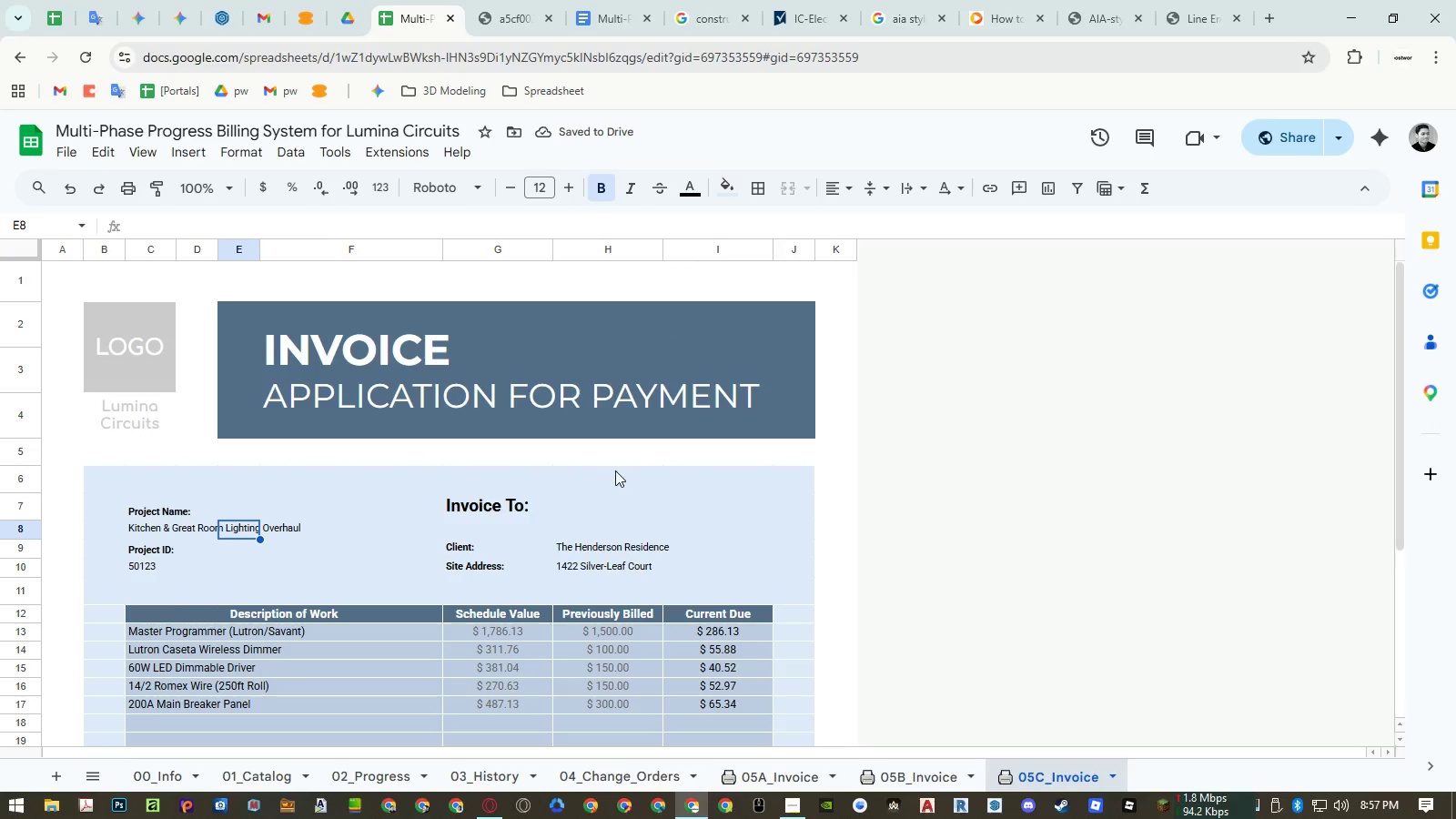 
scroll: coordinate [643, 477], scroll_direction: down, amount: 4.0
 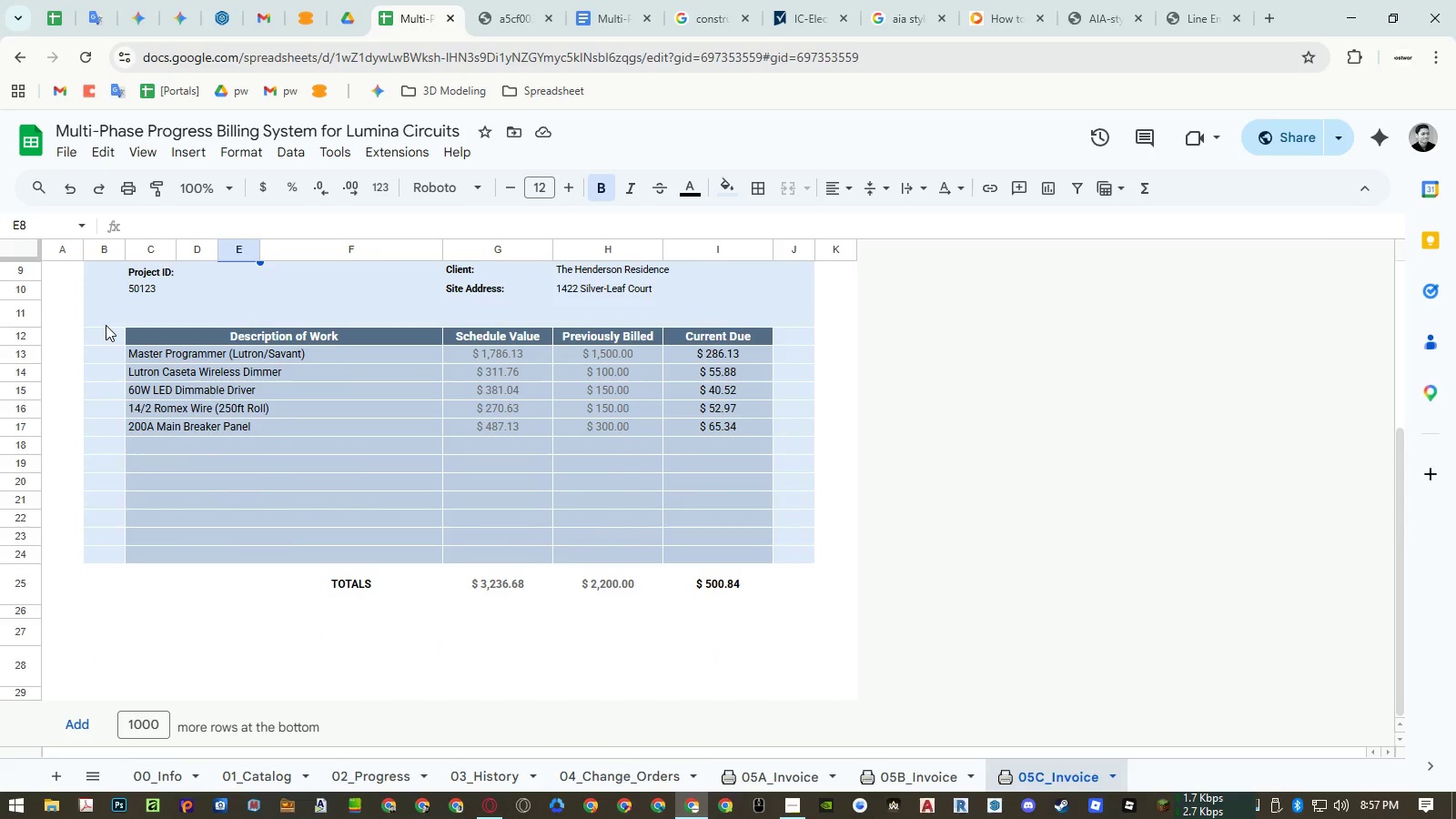 
left_click_drag(start_coordinate=[105, 322], to_coordinate=[787, 555])
 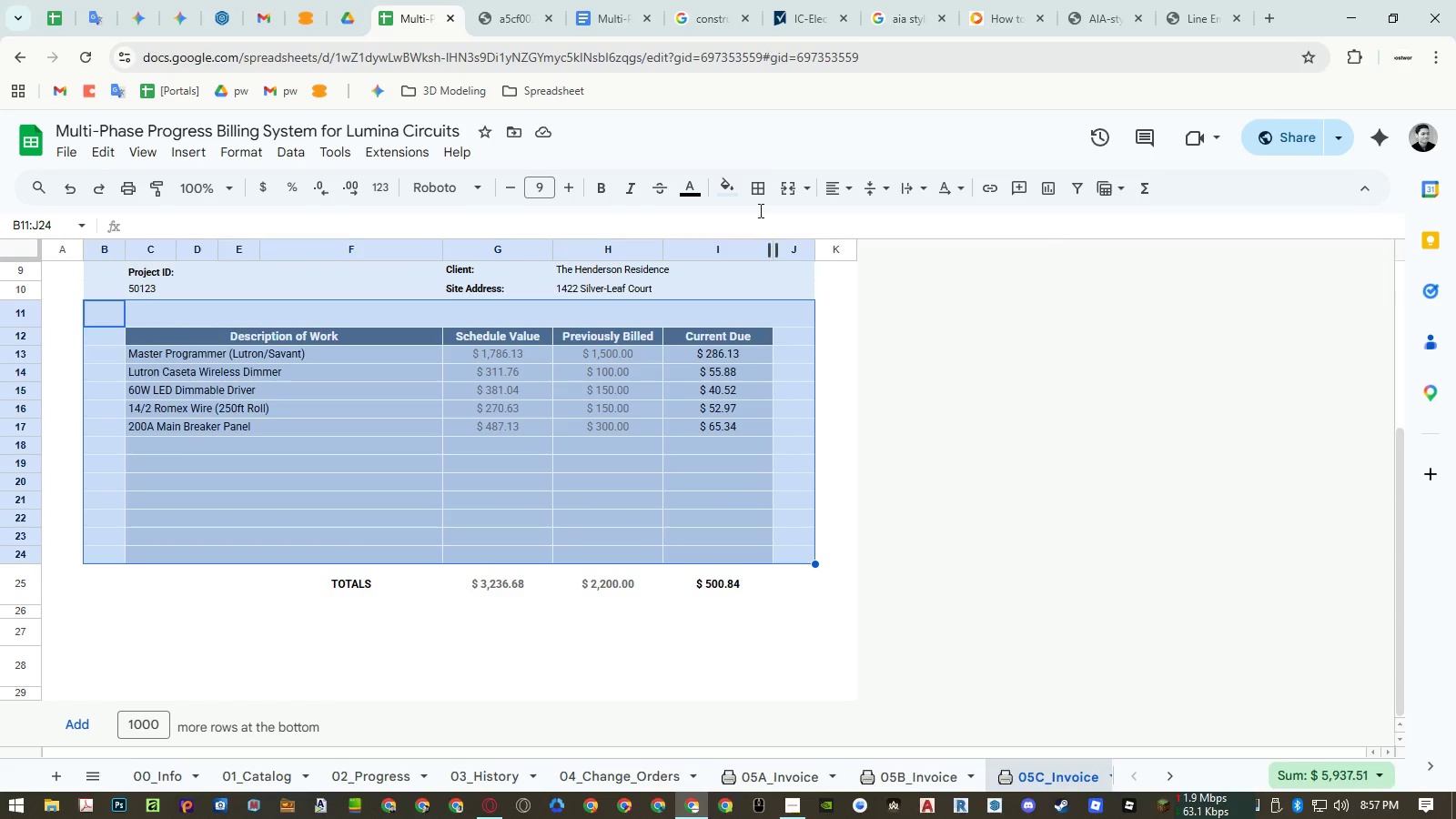 
left_click([753, 189])
 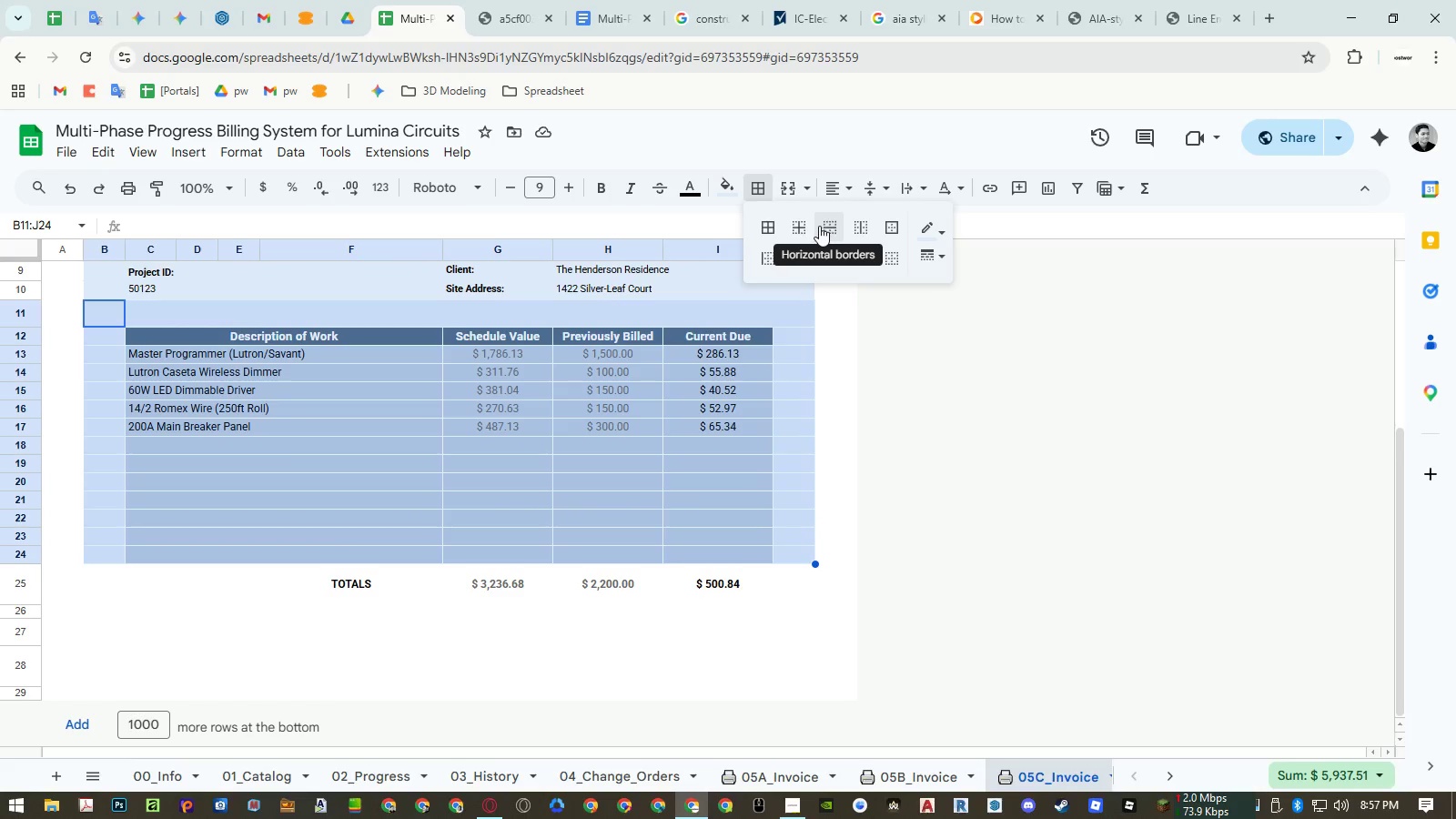 
left_click([804, 226])
 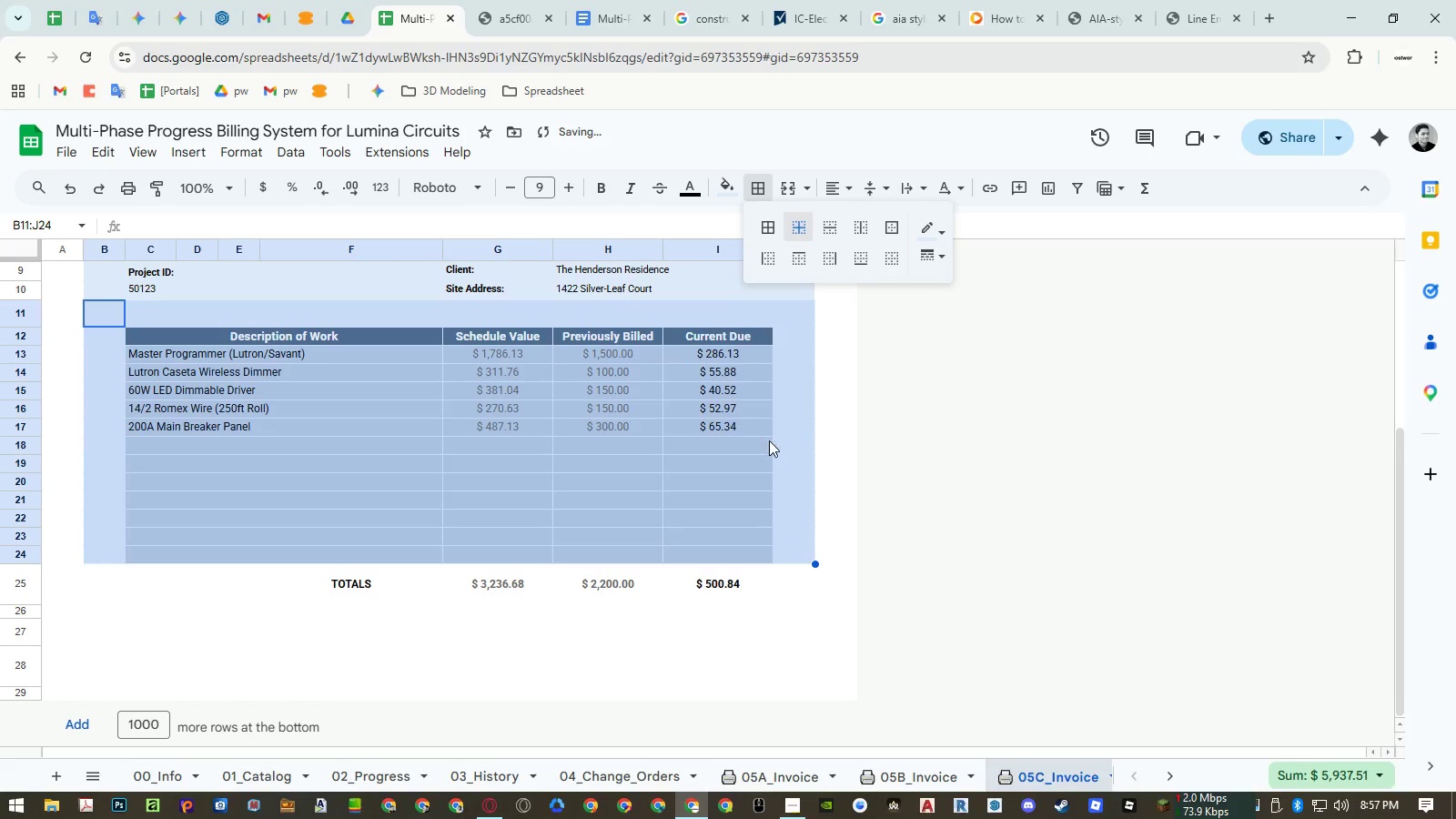 
left_click([779, 448])
 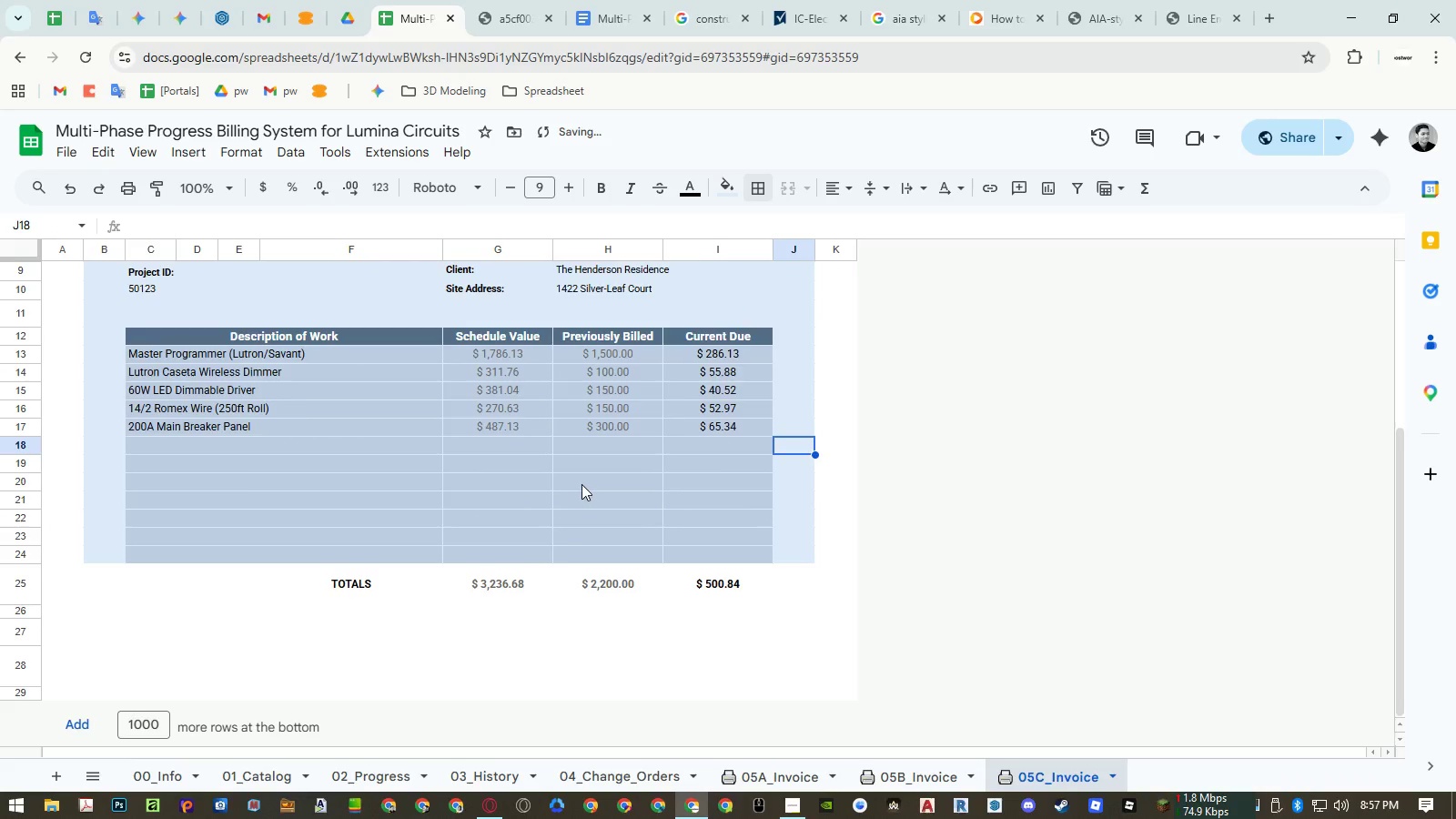 
scroll: coordinate [581, 483], scroll_direction: up, amount: 2.0
 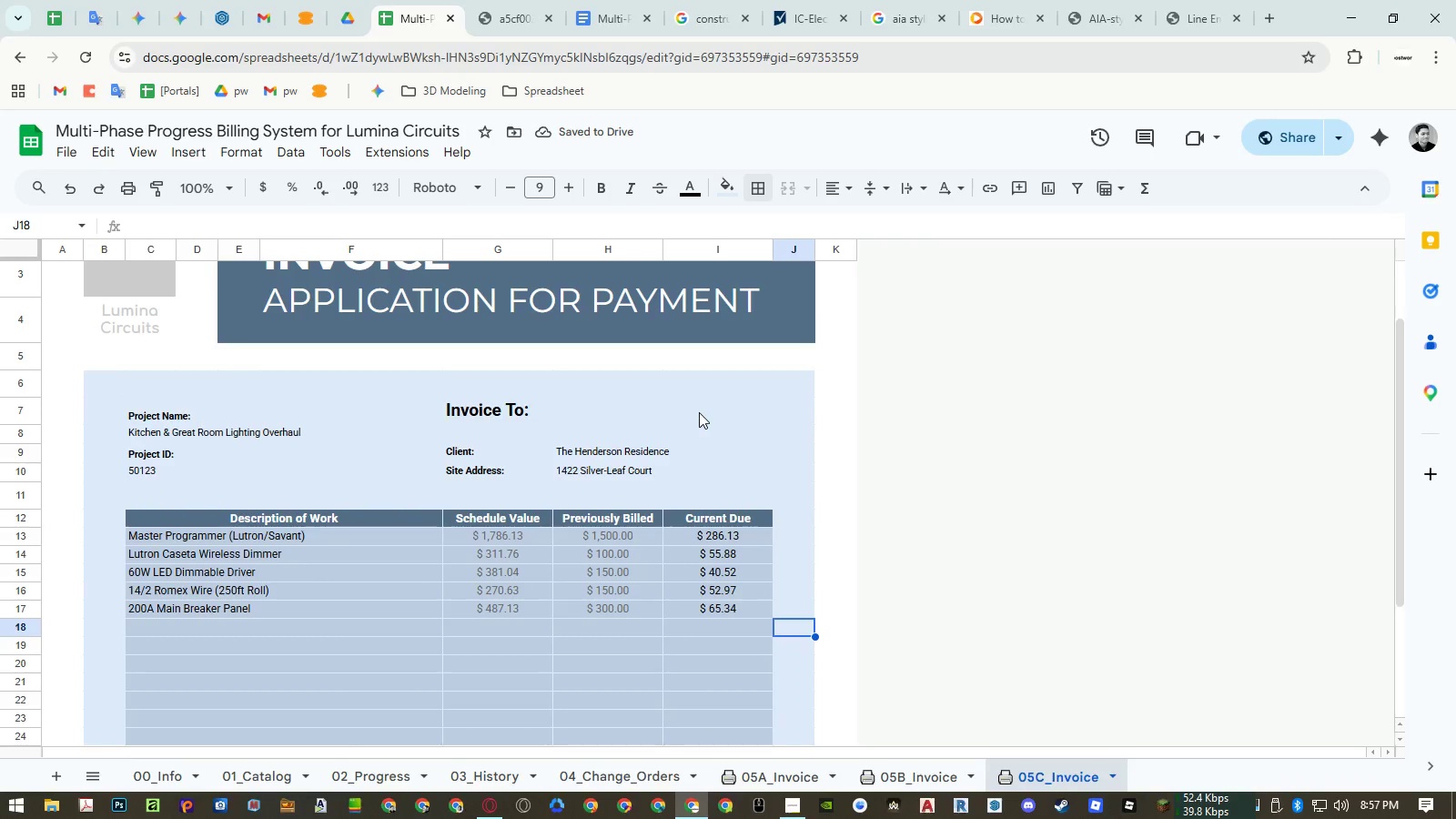 
scroll: coordinate [699, 412], scroll_direction: down, amount: 2.0
 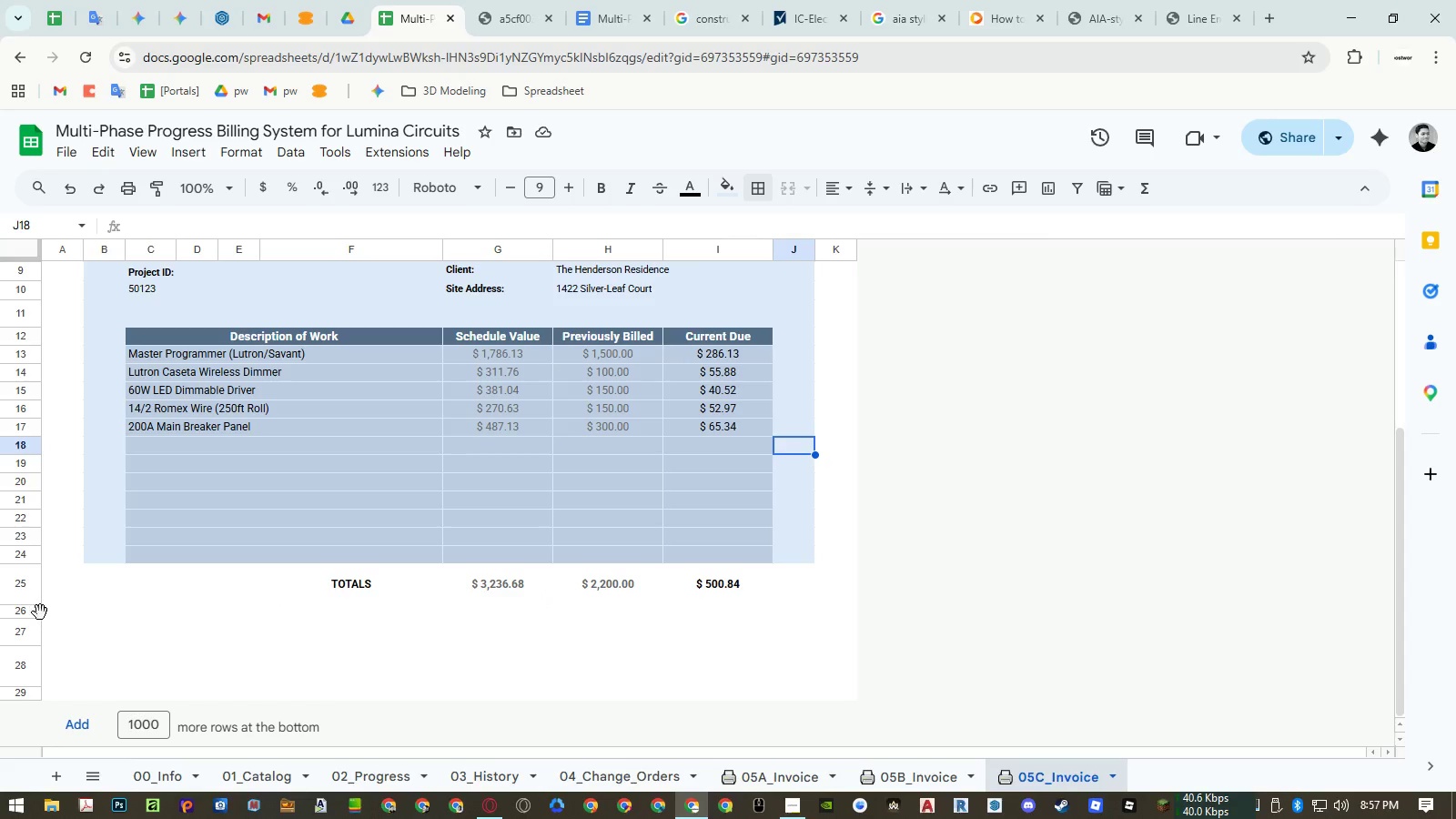 
wait(5.08)
 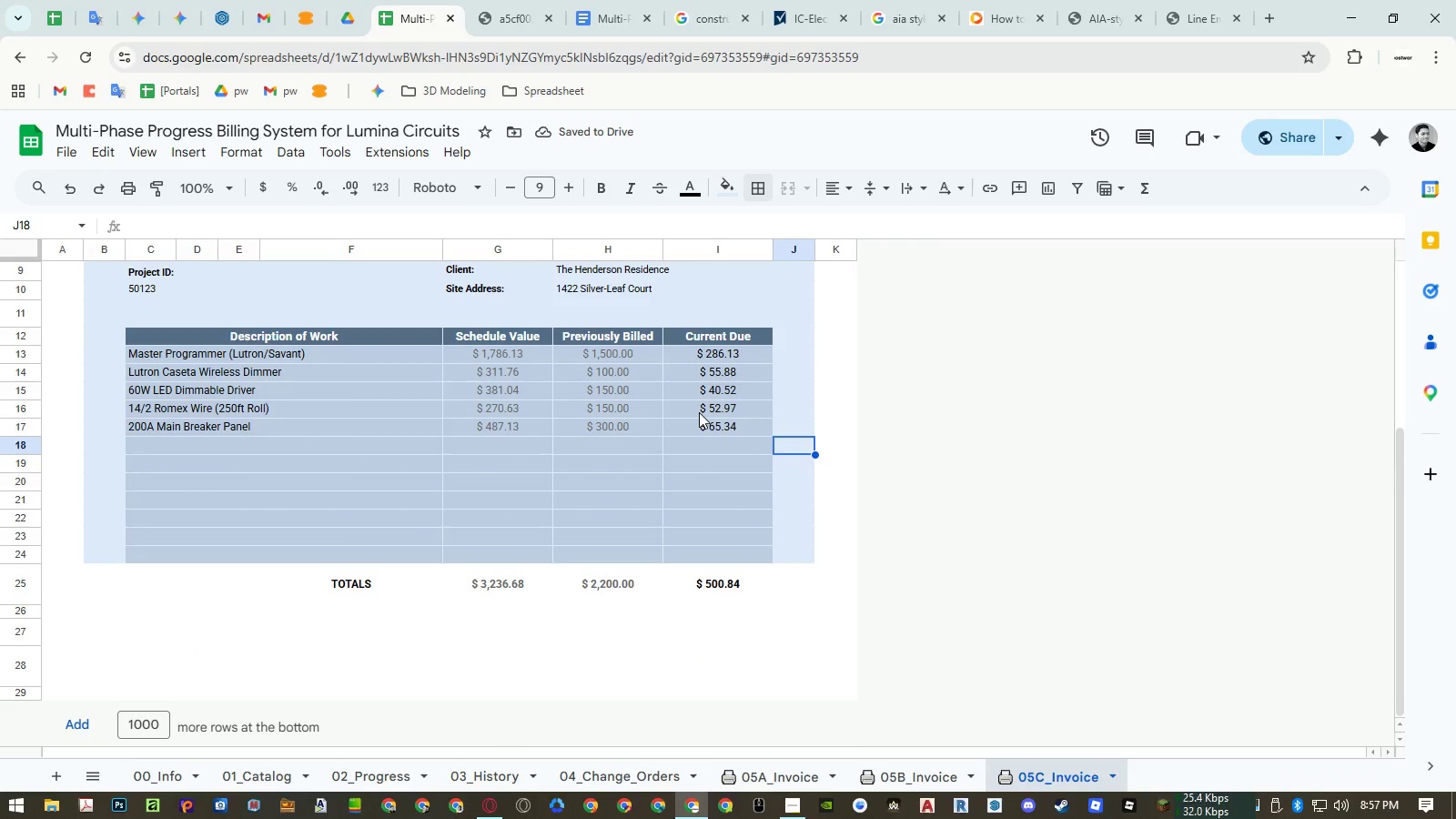 
left_click_drag(start_coordinate=[27, 613], to_coordinate=[24, 628])
 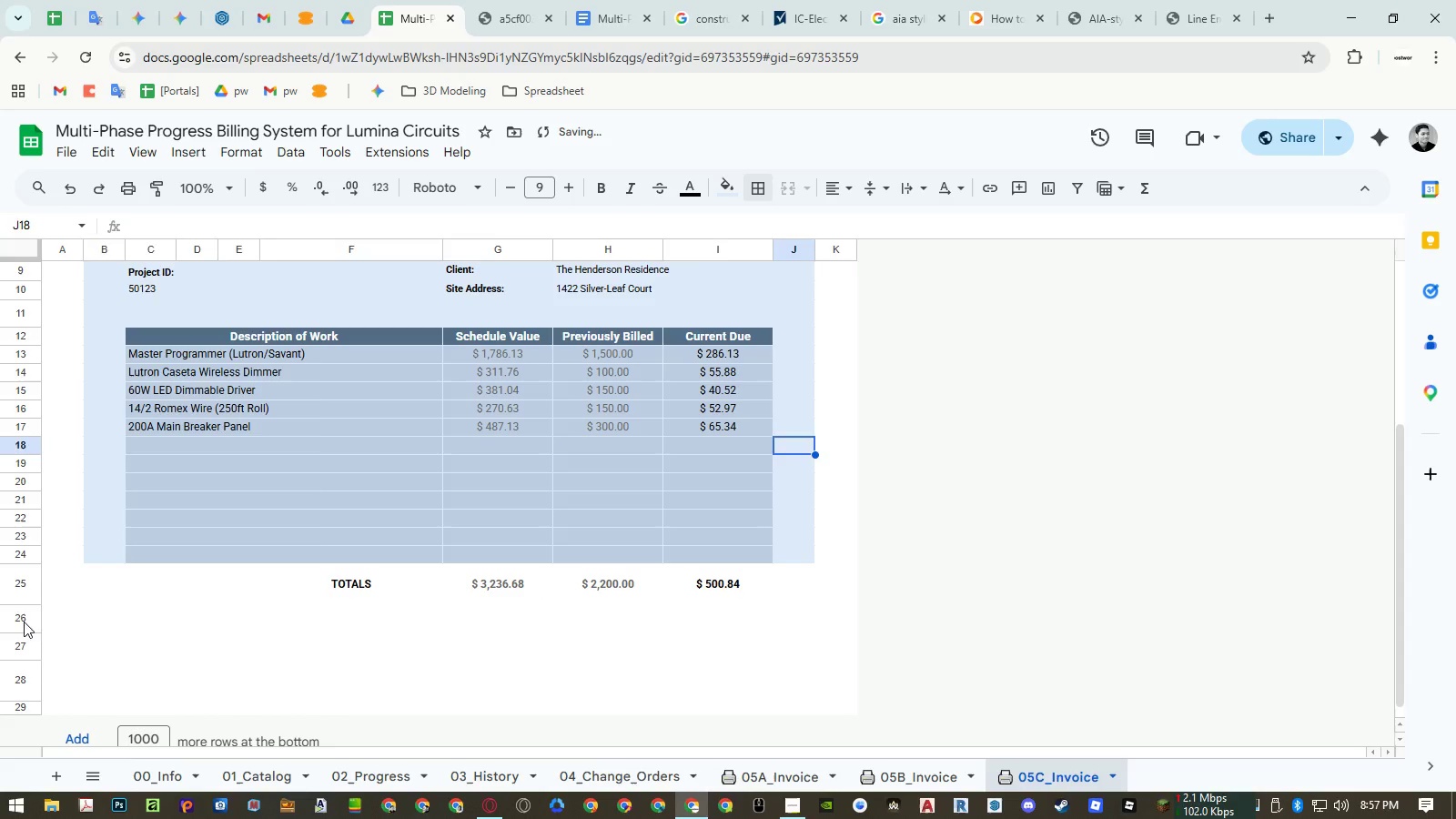 
right_click([24, 622])
 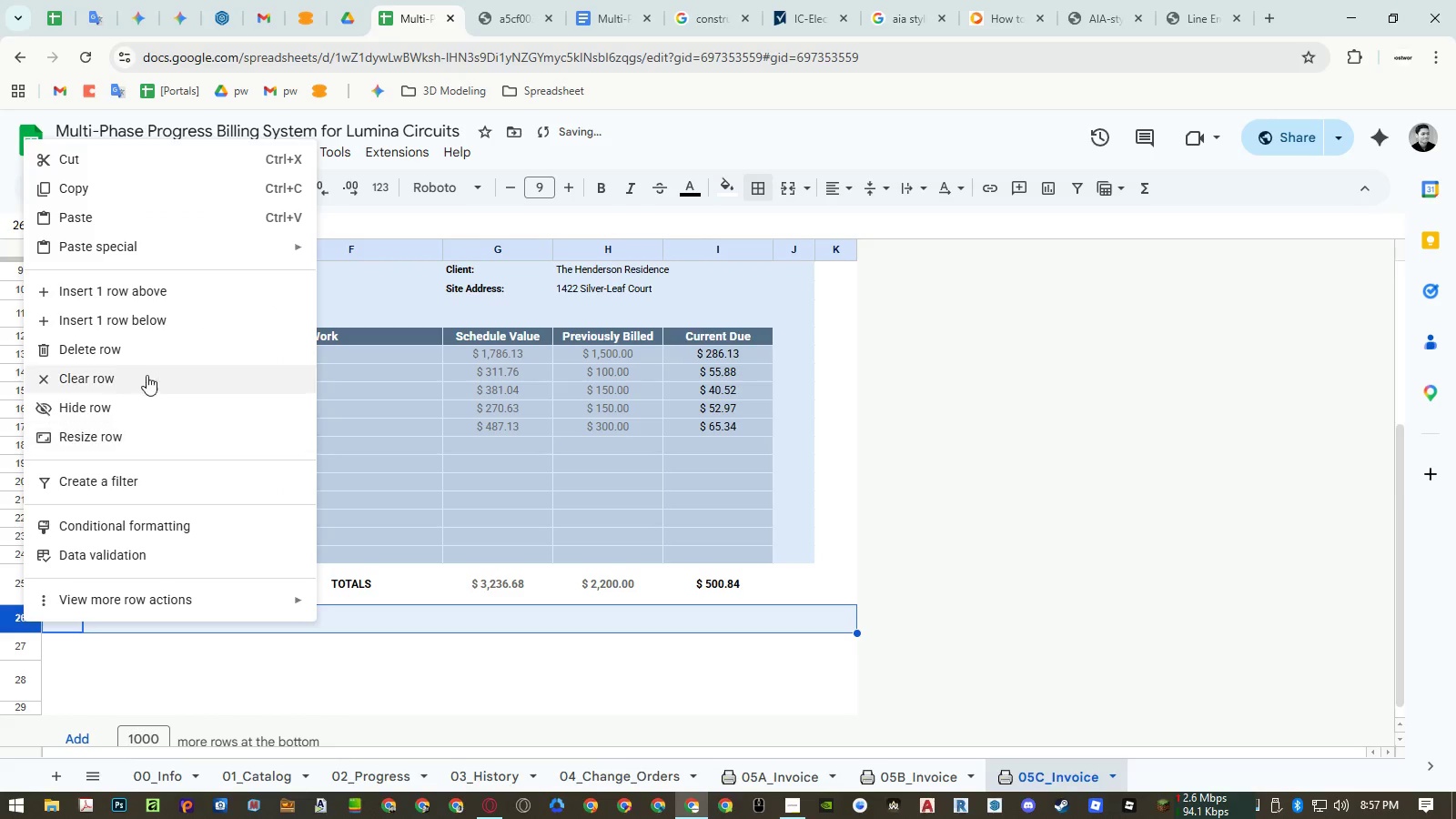 
left_click([147, 349])
 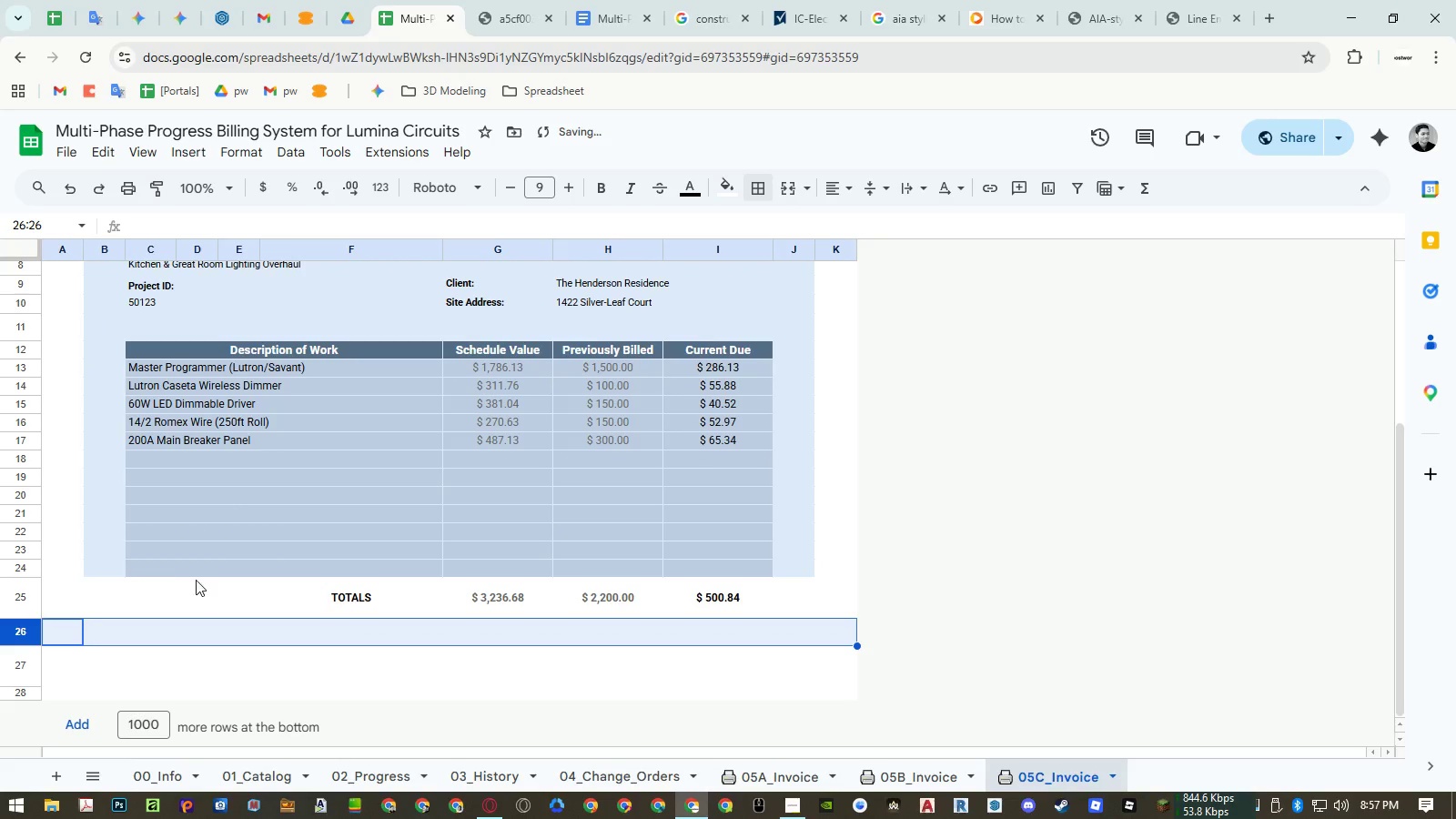 
right_click([25, 530])
 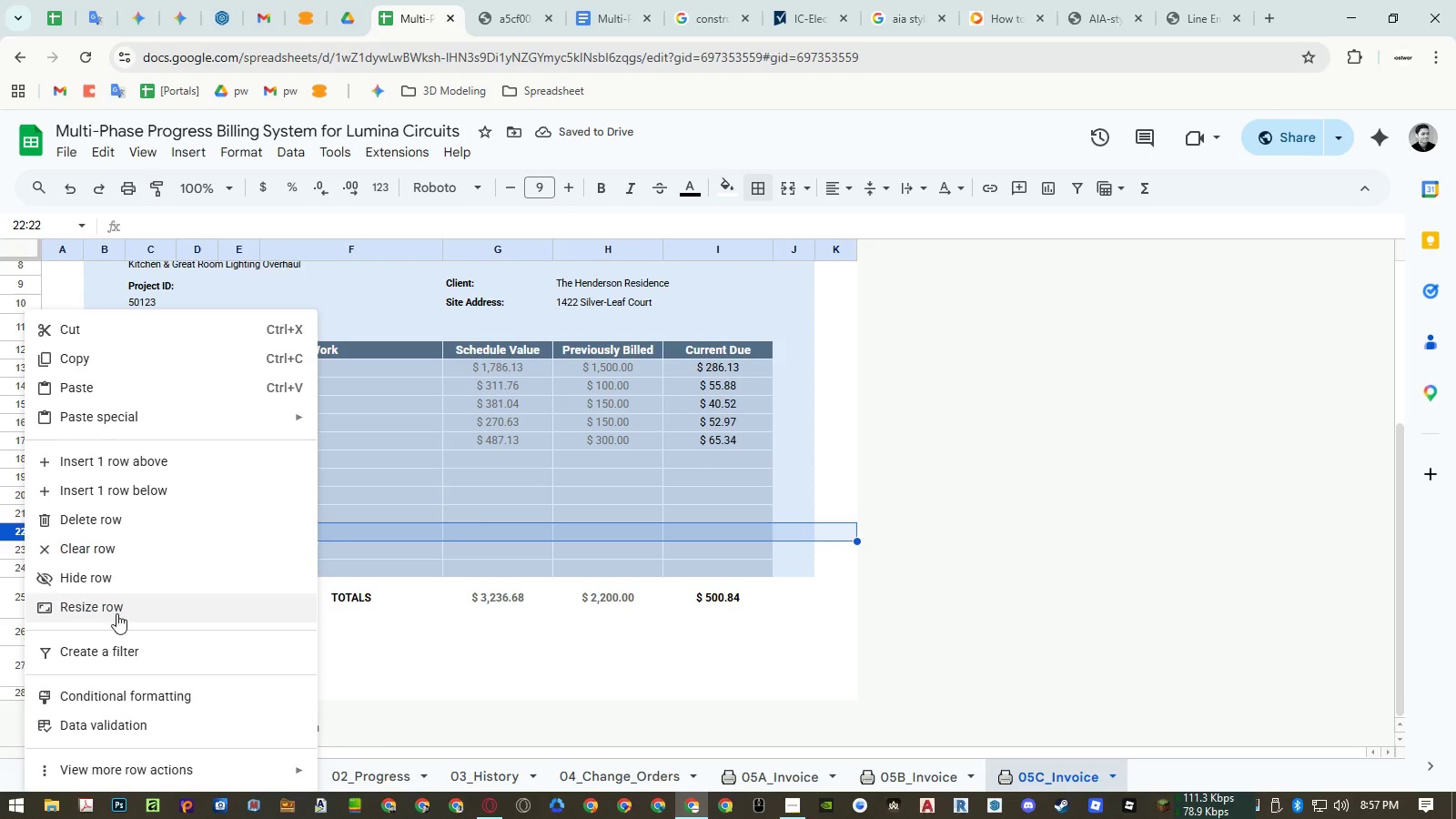 
left_click([117, 613])
 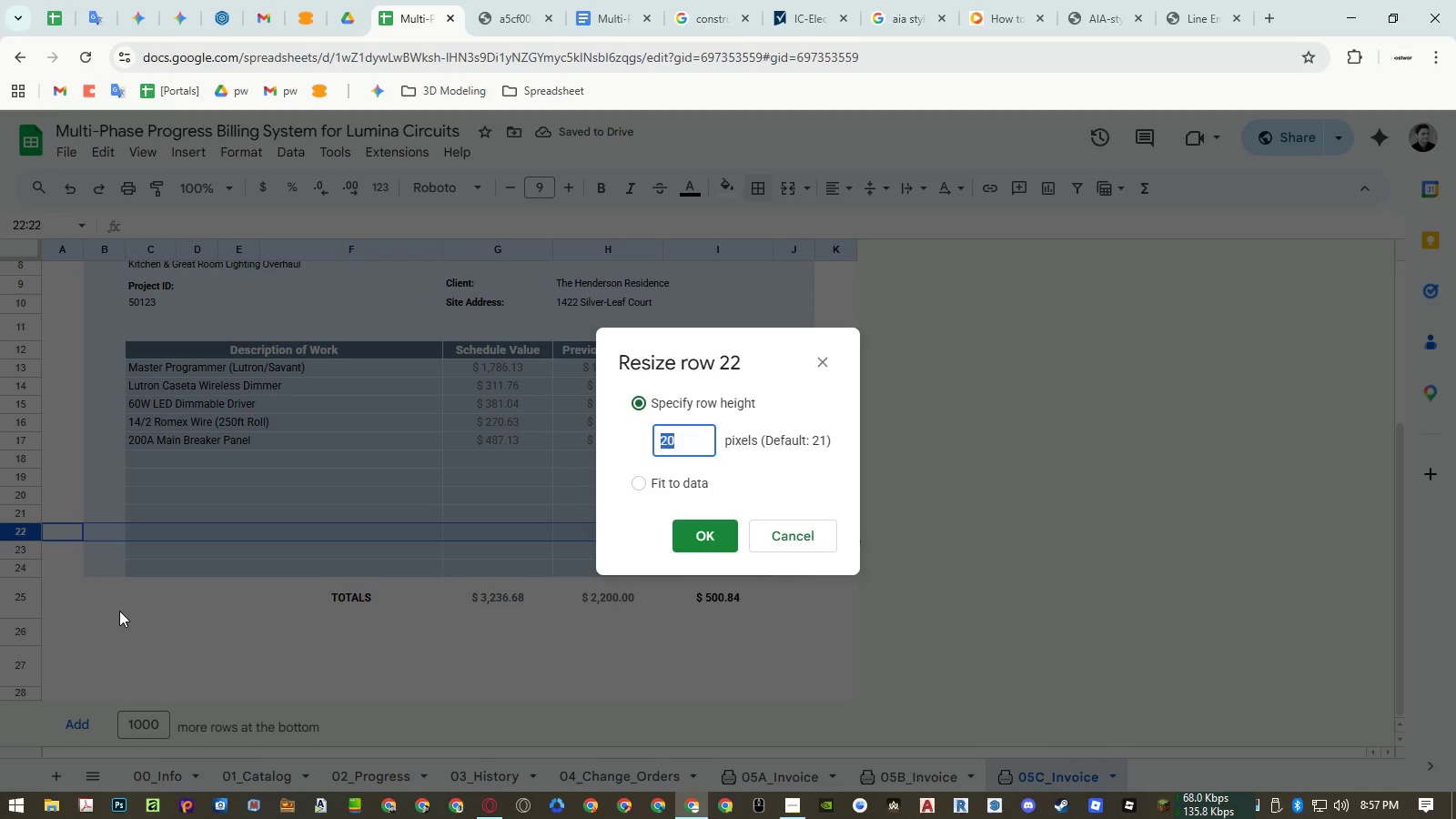 
key(Escape)
 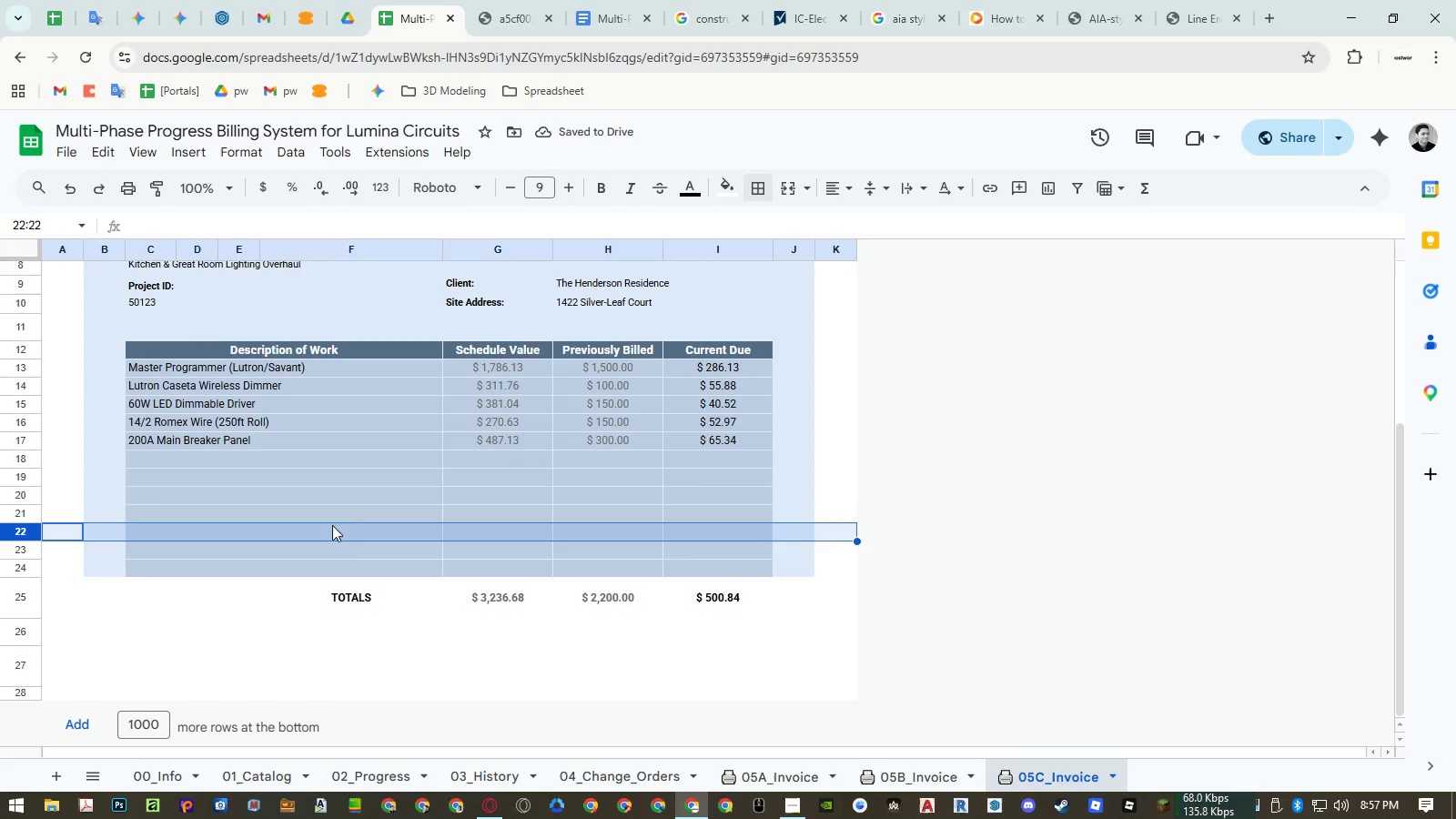 
left_click([357, 519])
 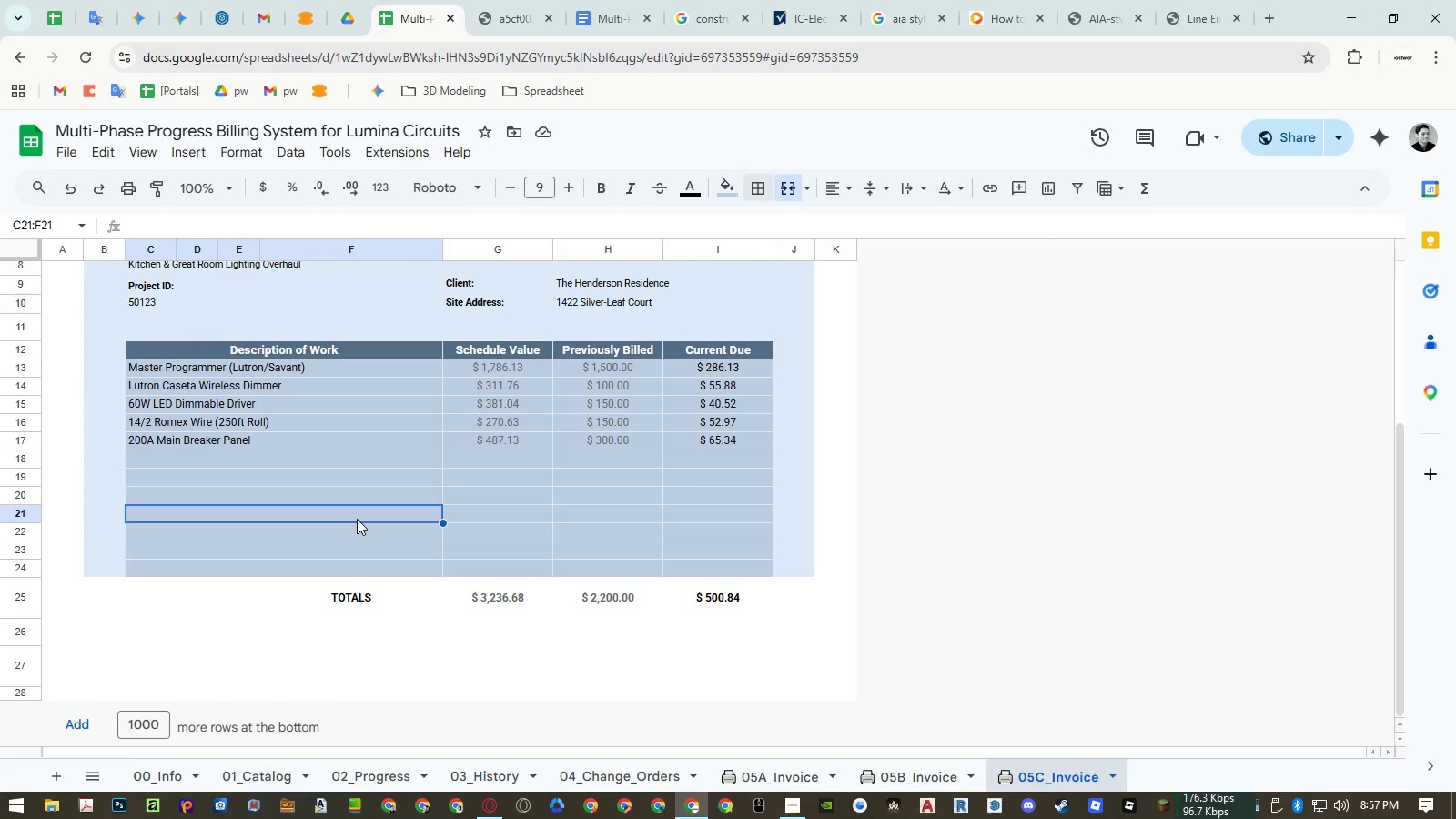 
key(Control+ControlRight)
 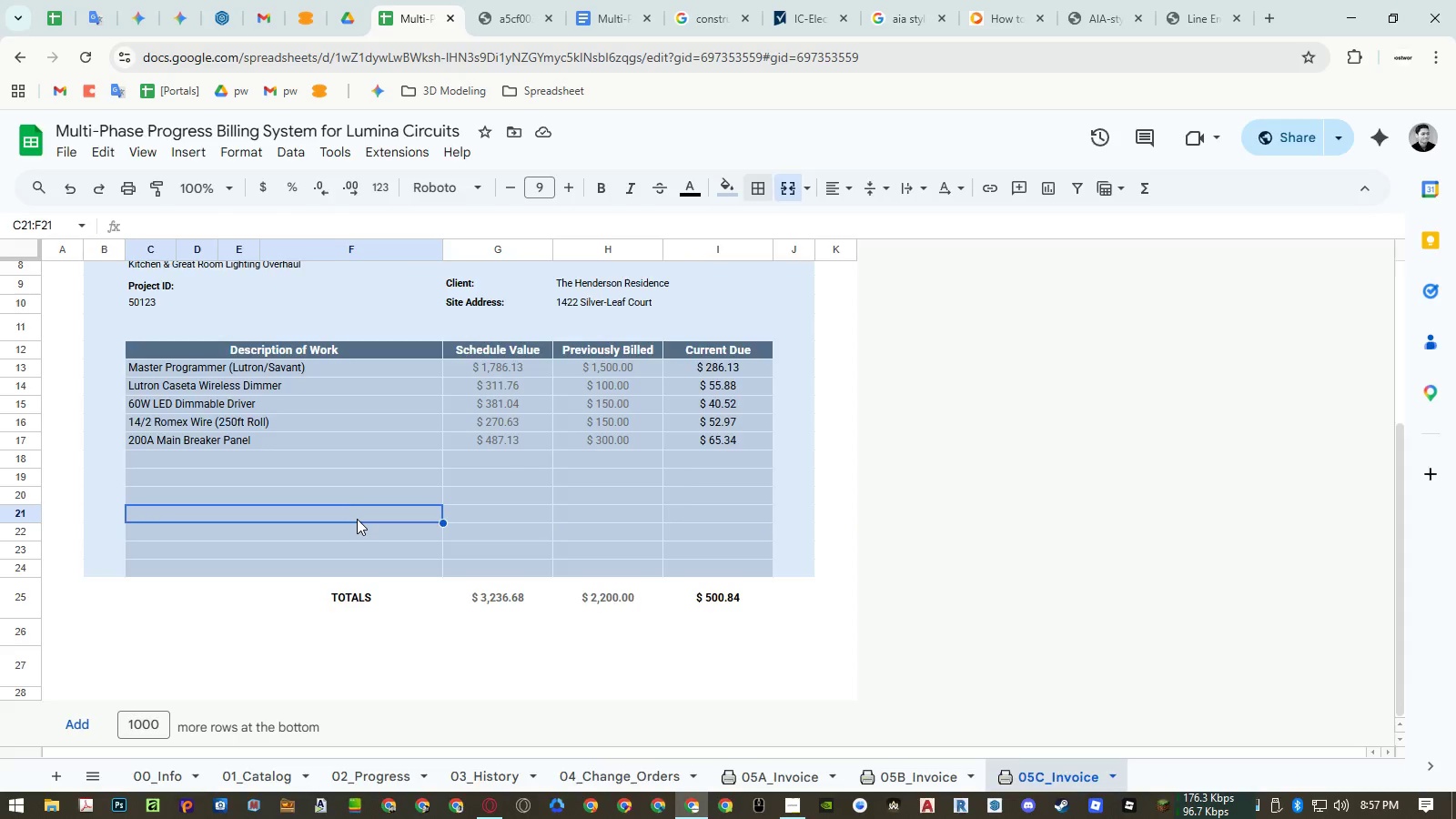 
key(Control+P)
 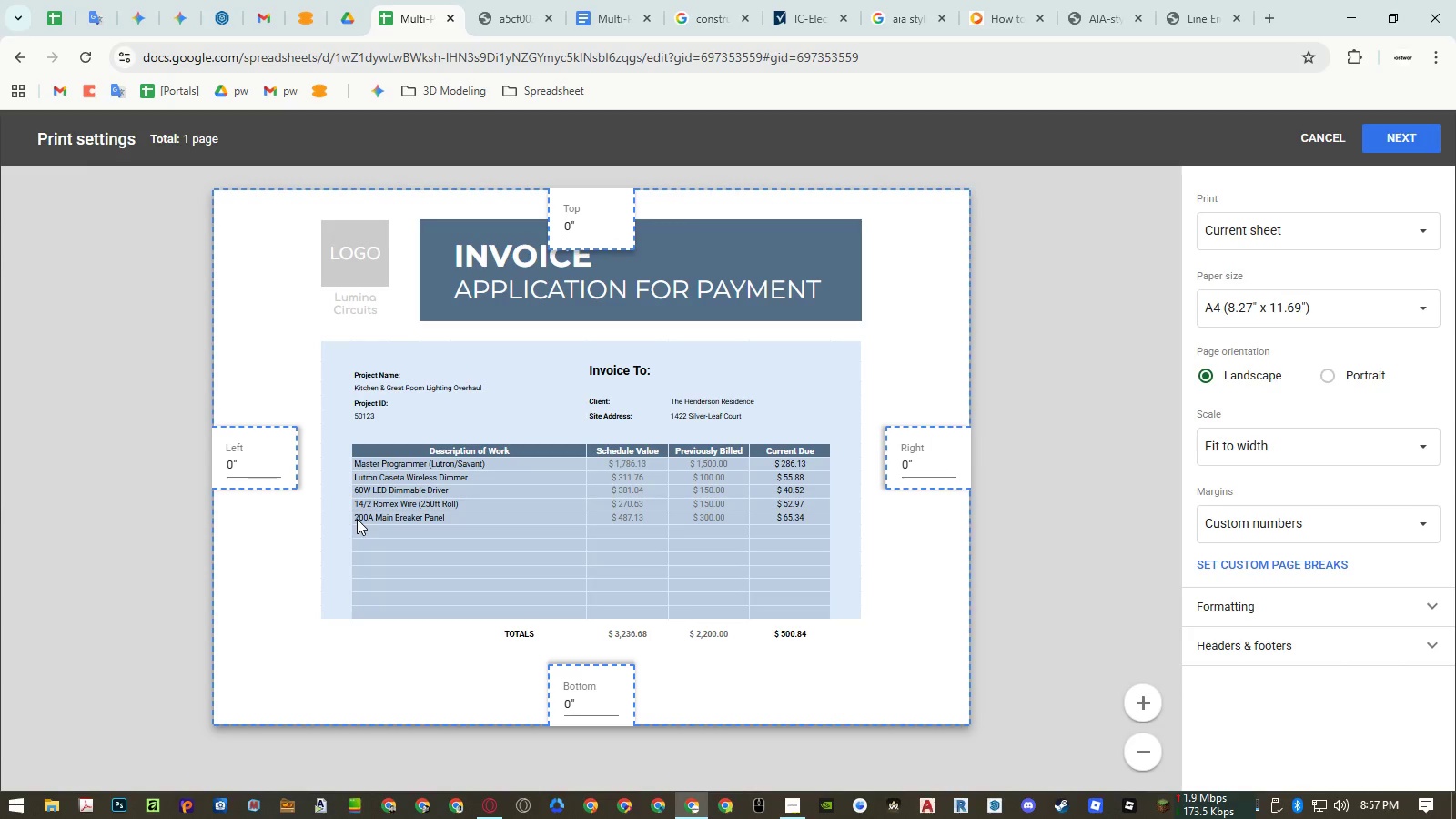 
wait(7.39)
 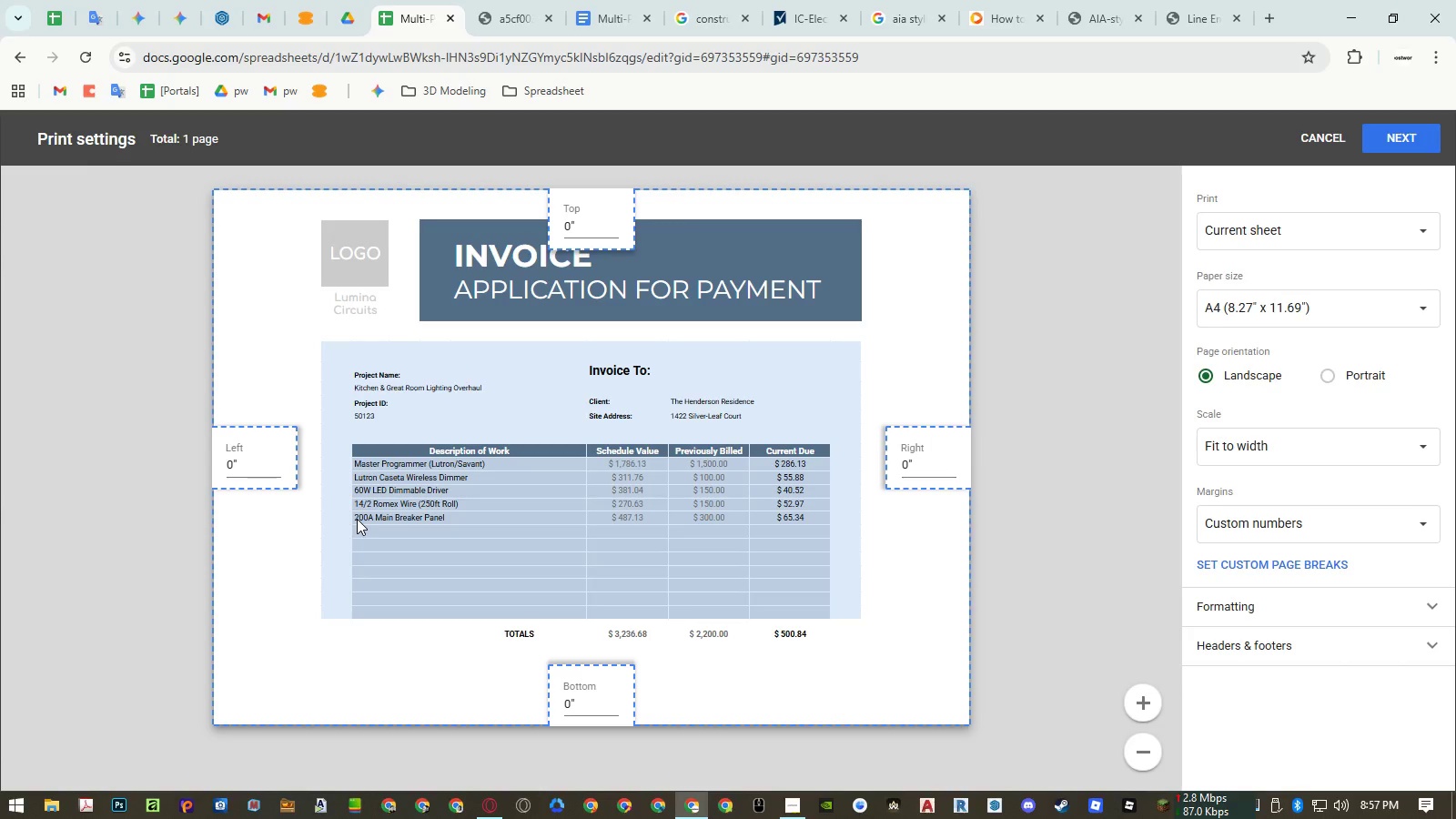 
left_click([1353, 378])
 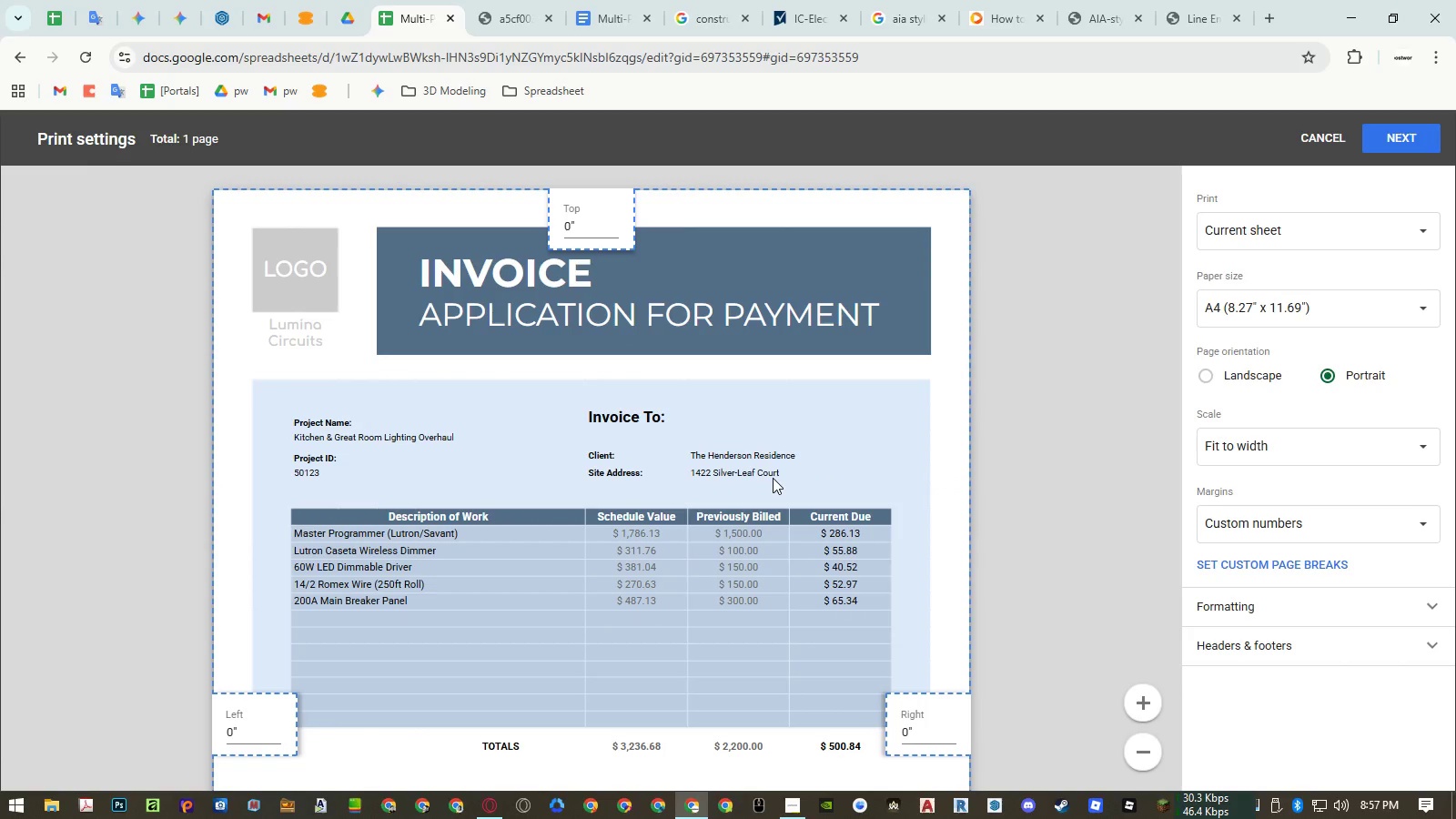 
scroll: coordinate [773, 478], scroll_direction: down, amount: 2.0
 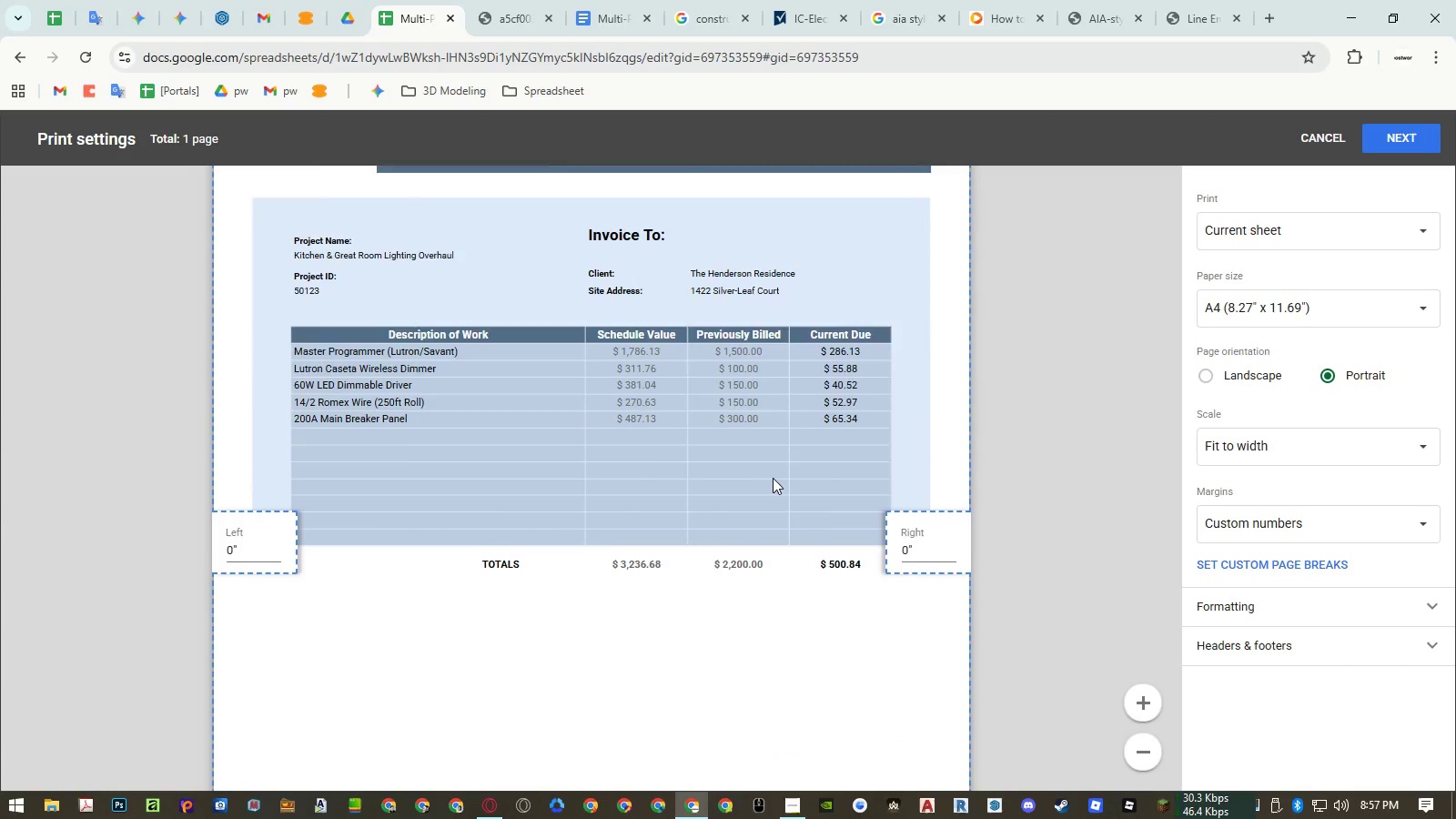 
scroll: coordinate [773, 478], scroll_direction: up, amount: 2.0
 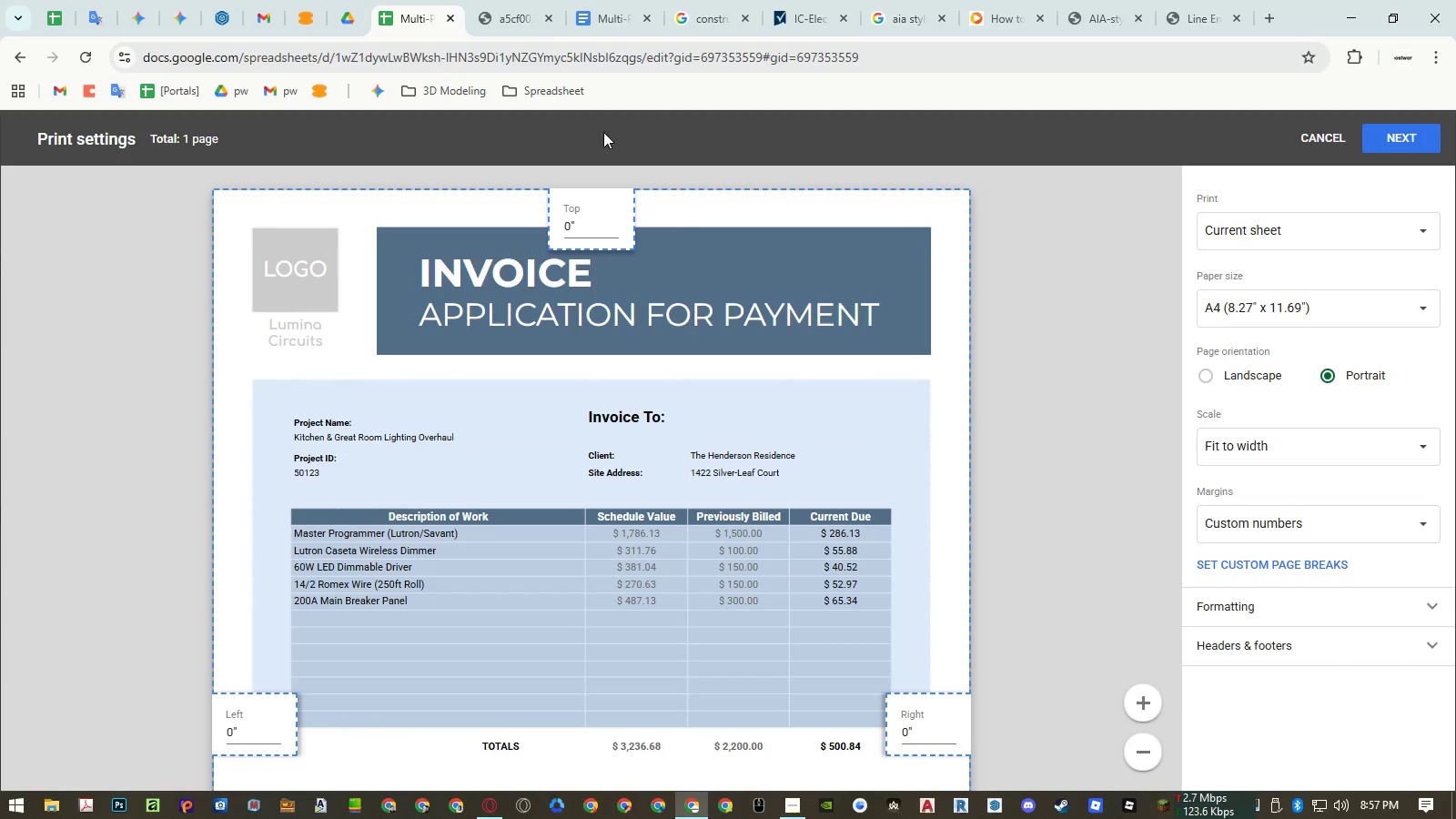 
left_click([512, 14])
 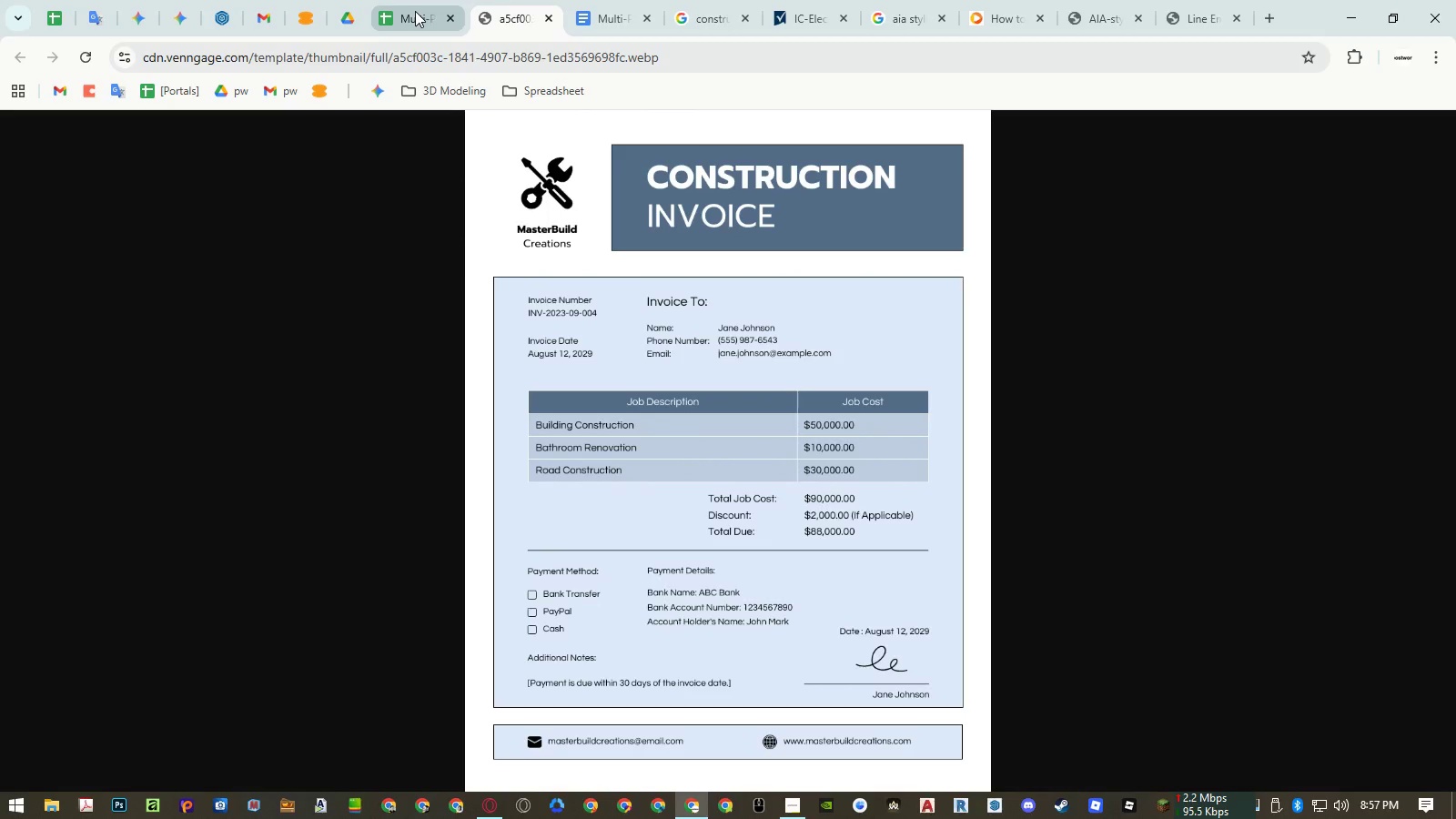 
left_click([415, 11])
 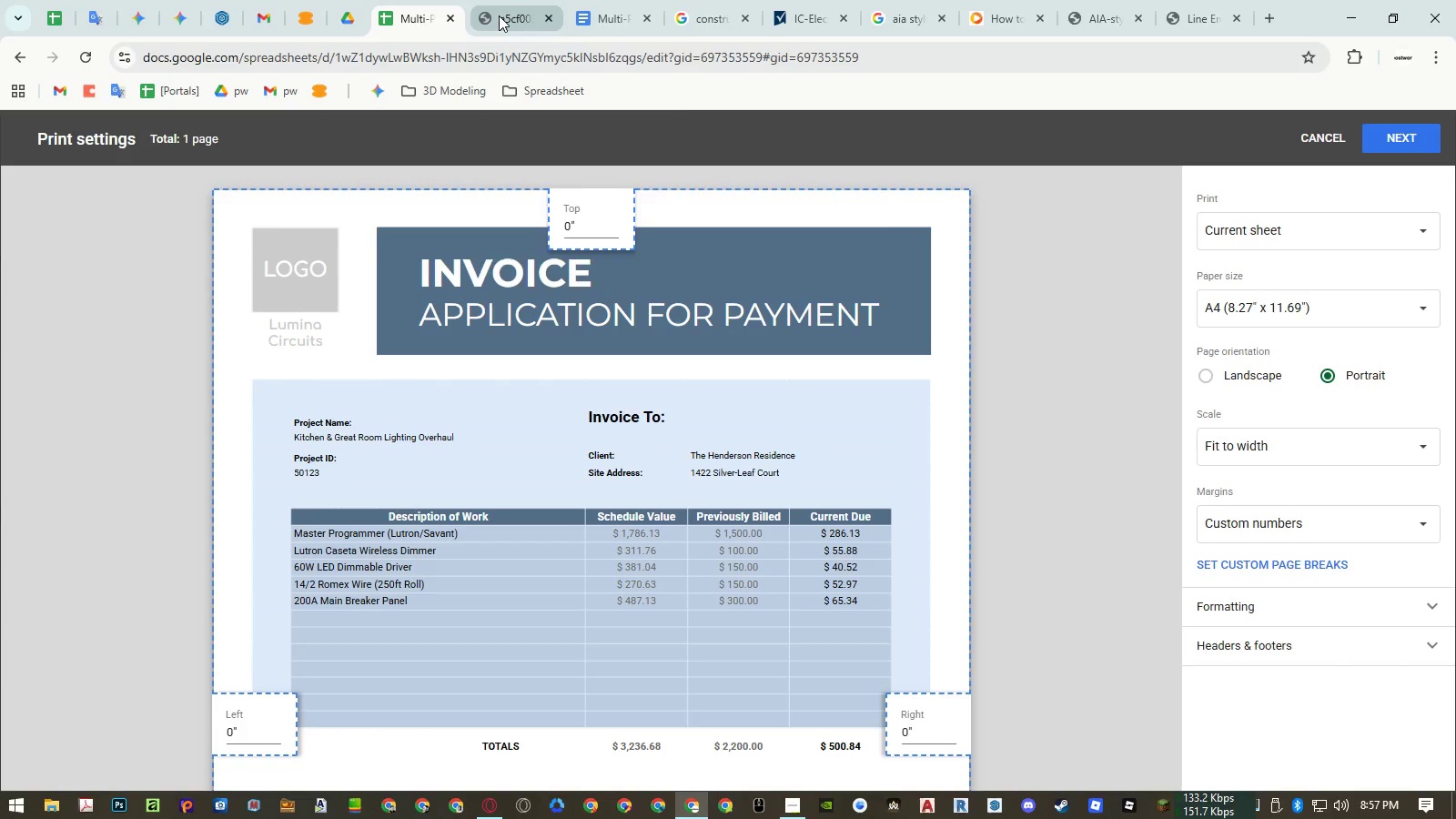 
left_click([499, 15])
 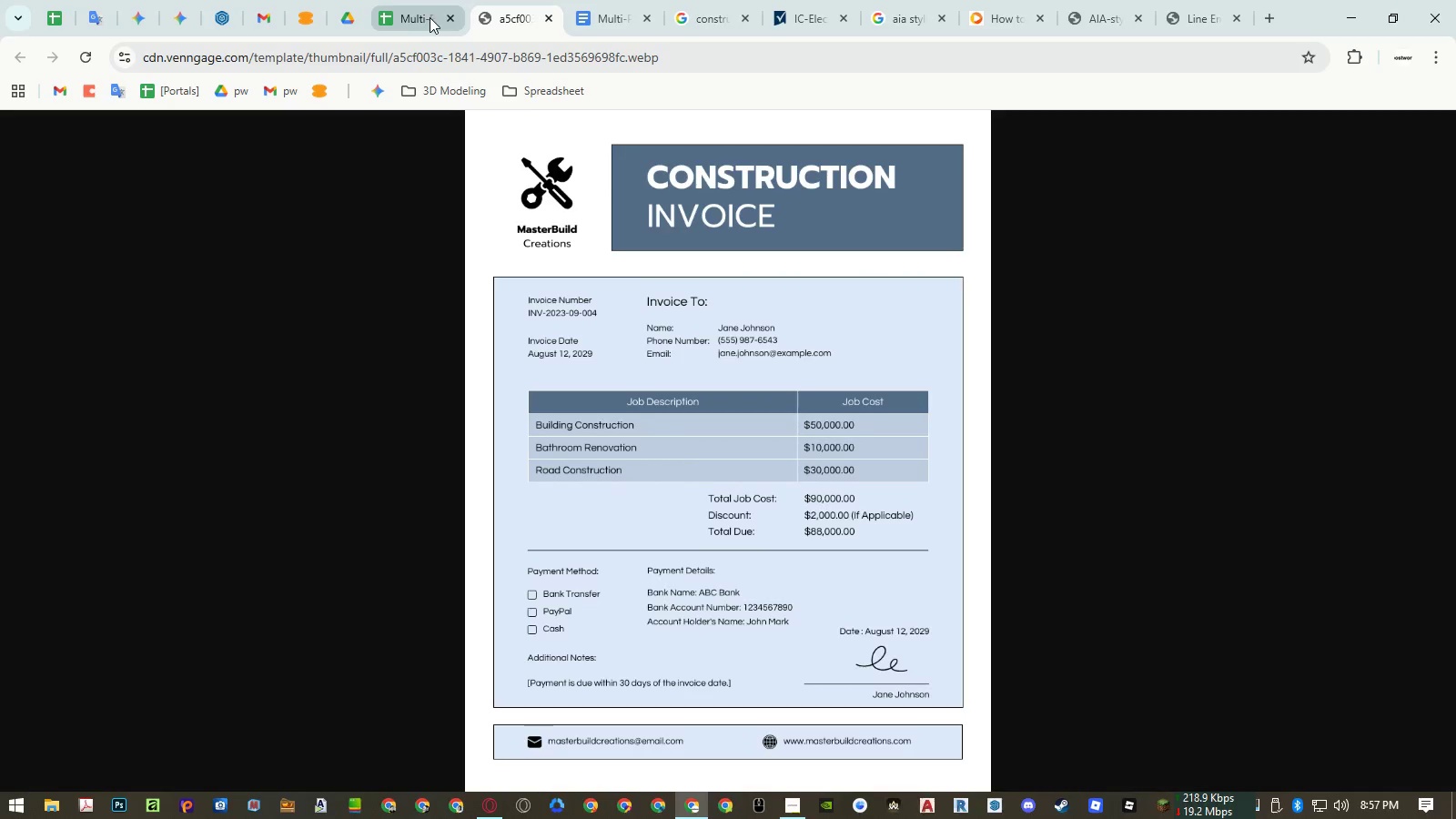 
left_click([418, 17])
 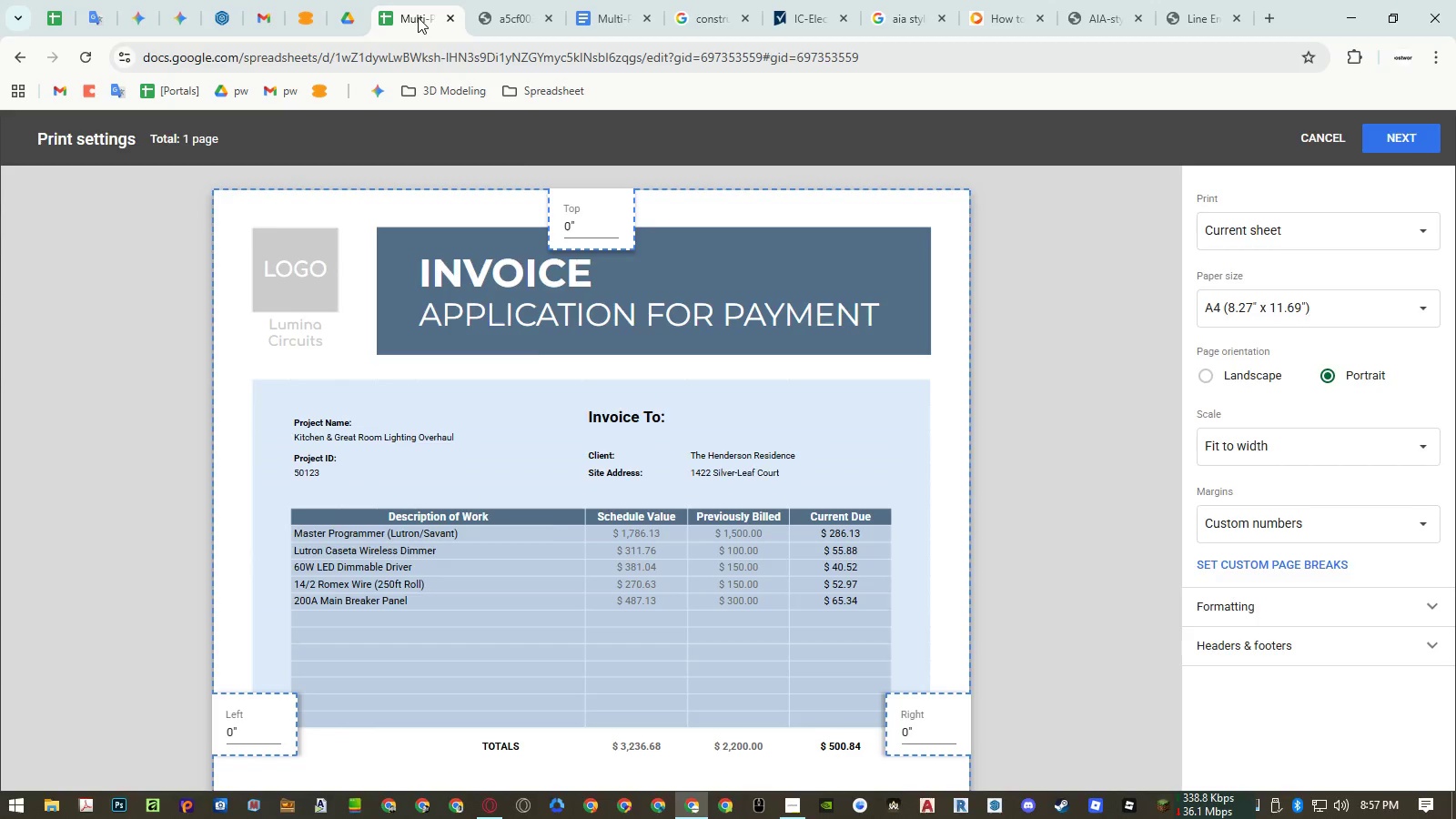 
key(Escape)
 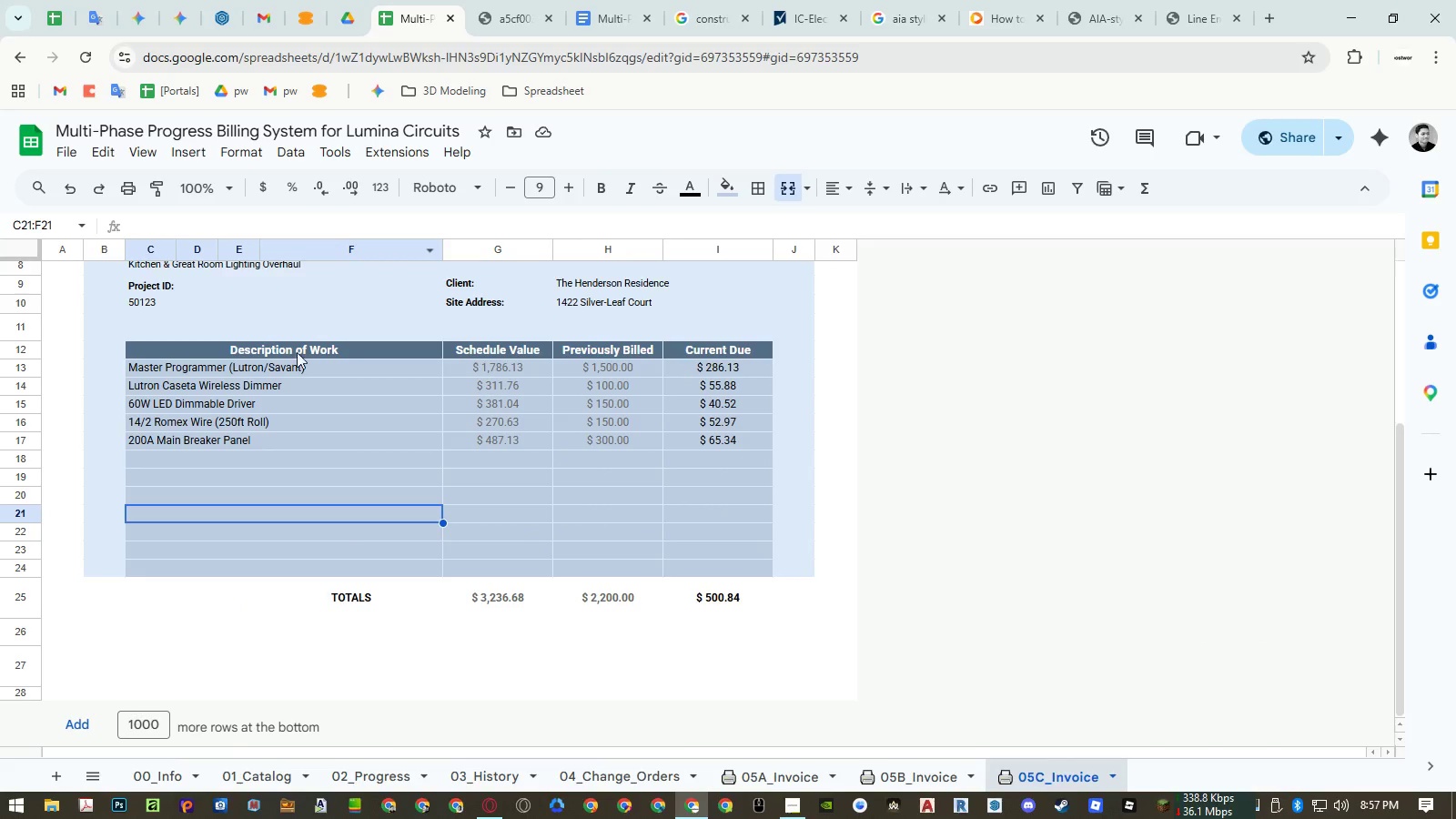 
scroll: coordinate [229, 360], scroll_direction: up, amount: 11.0
 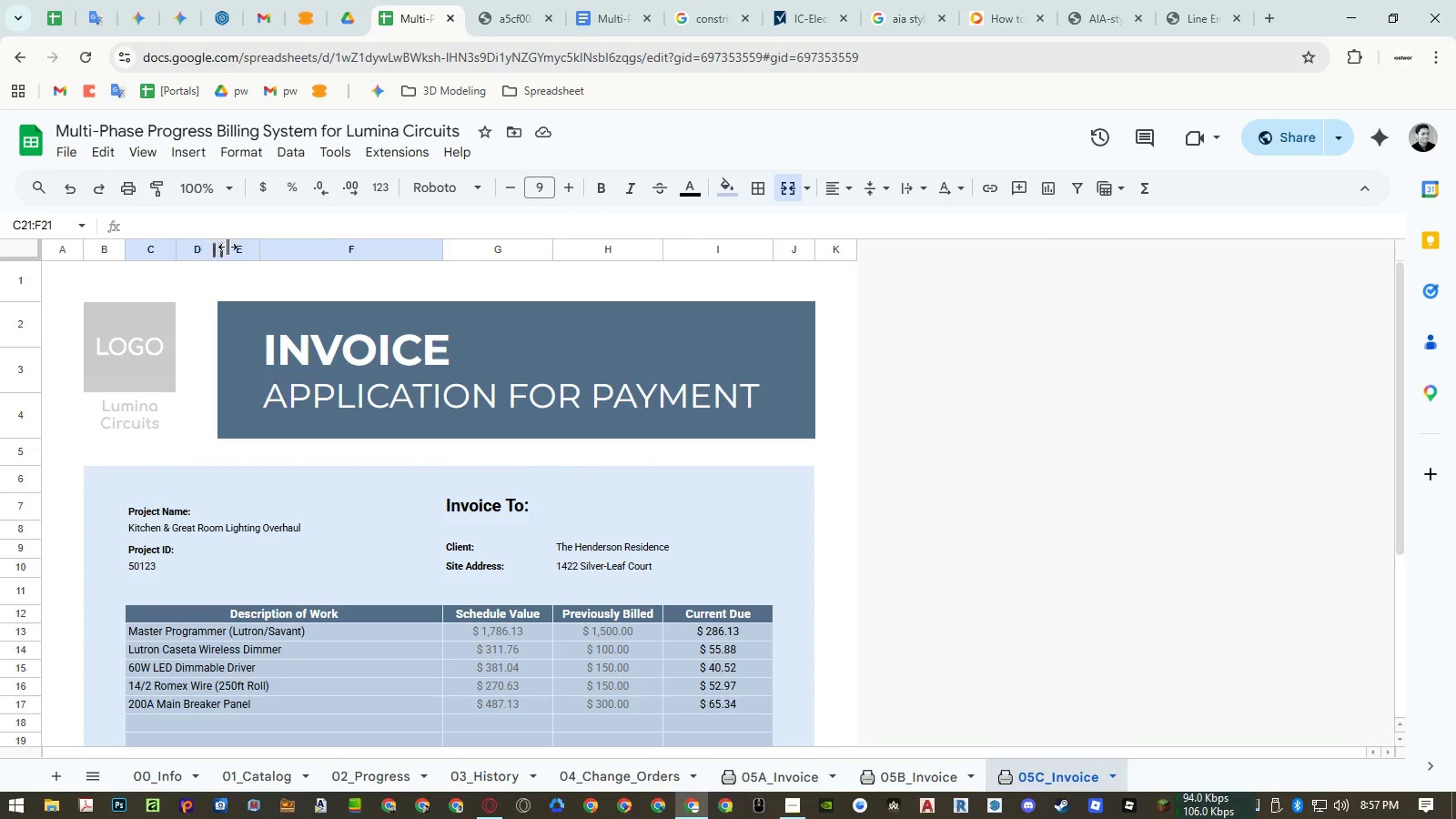 
left_click_drag(start_coordinate=[233, 247], to_coordinate=[148, 484])
 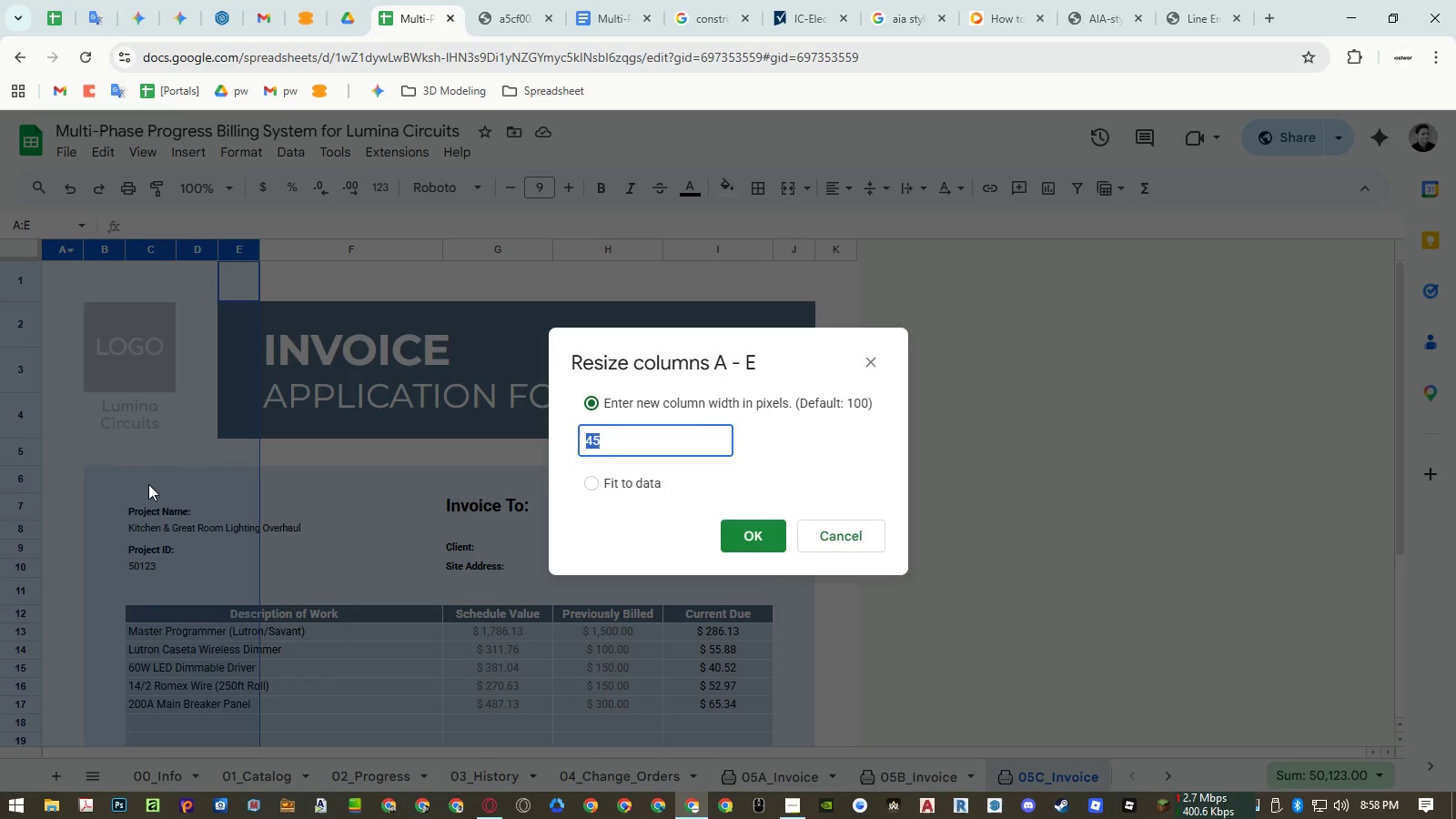 
right_click([72, 256])
 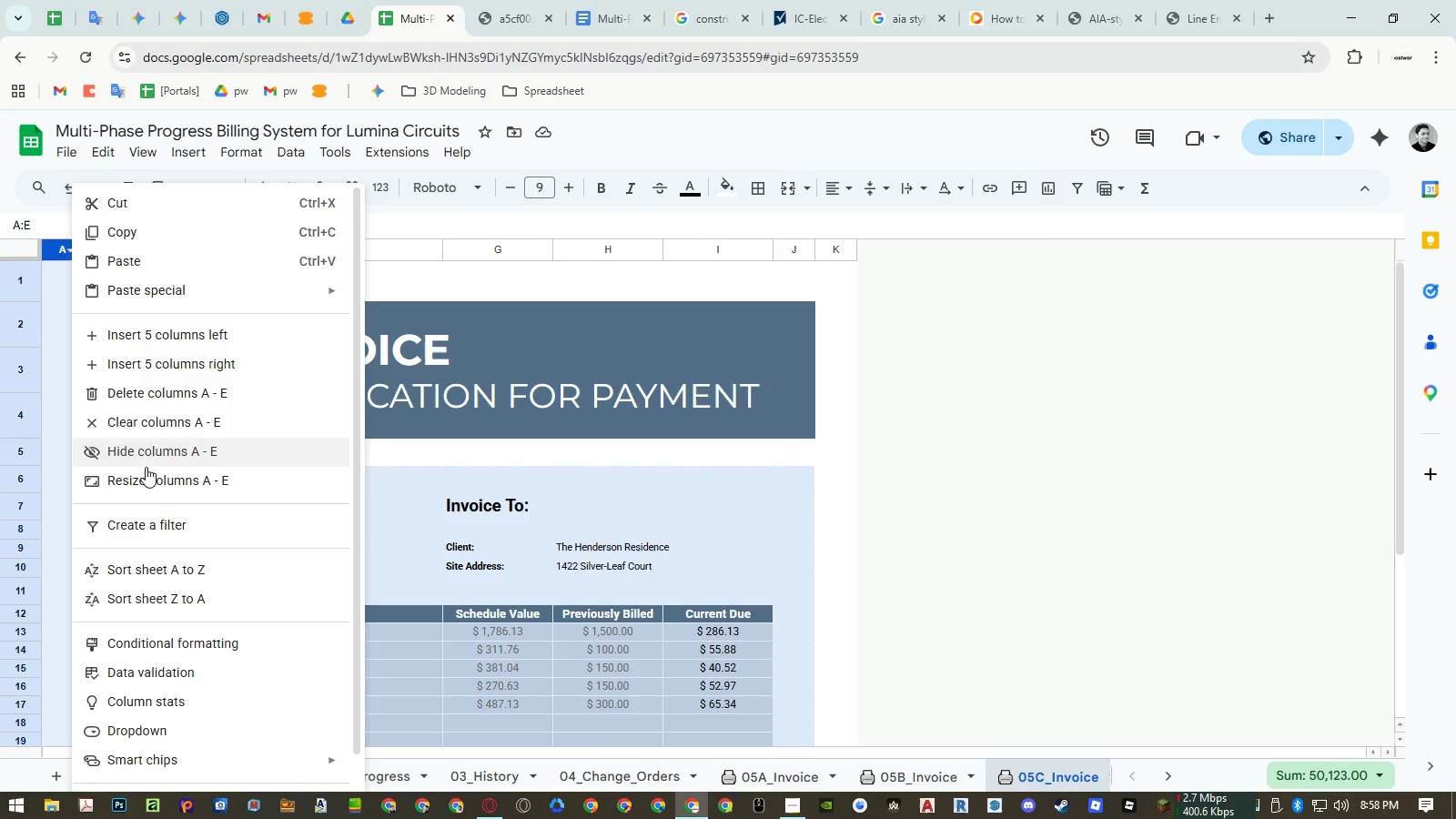 
left_click([148, 484])
 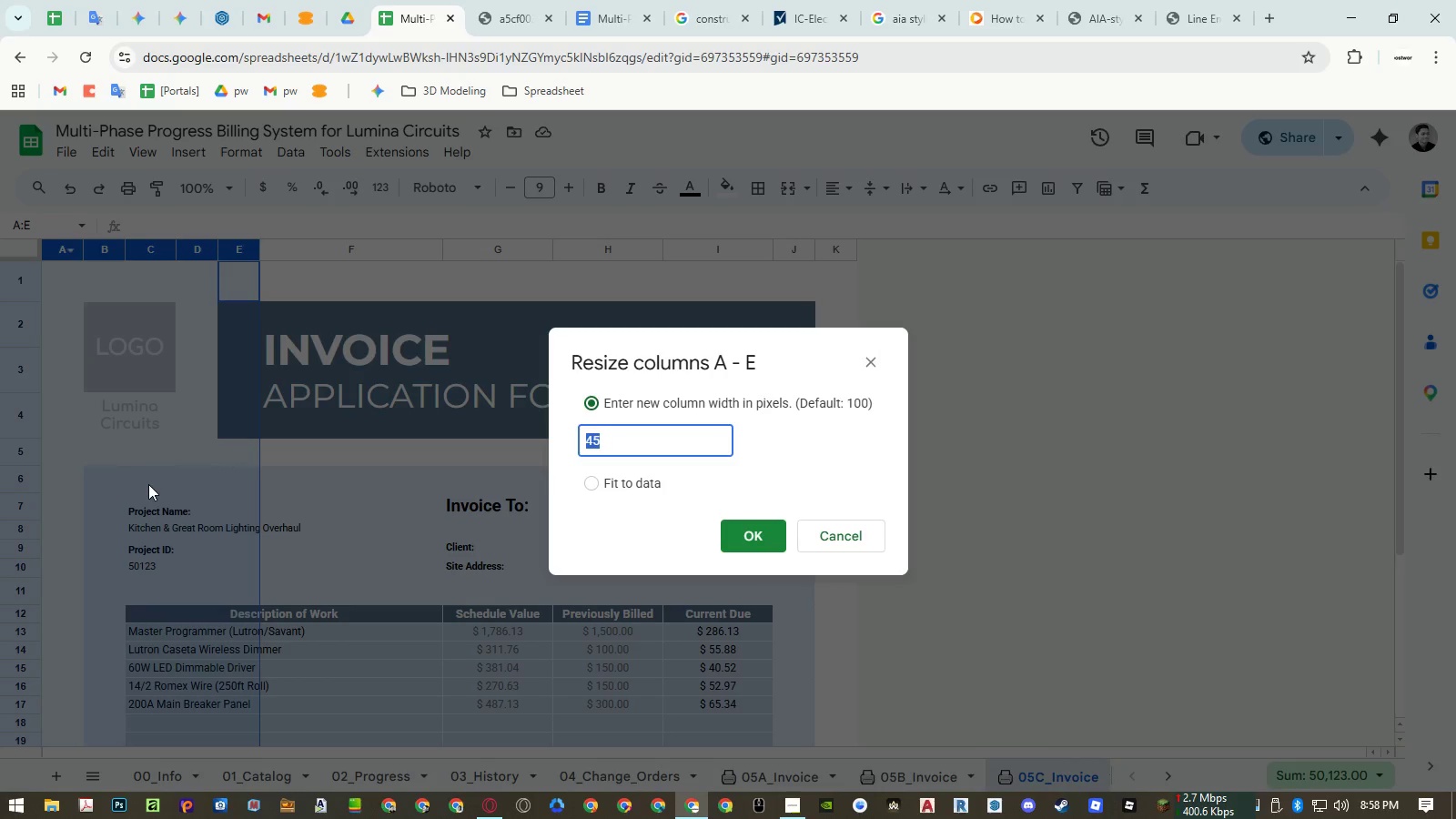 
key(Numpad5)
 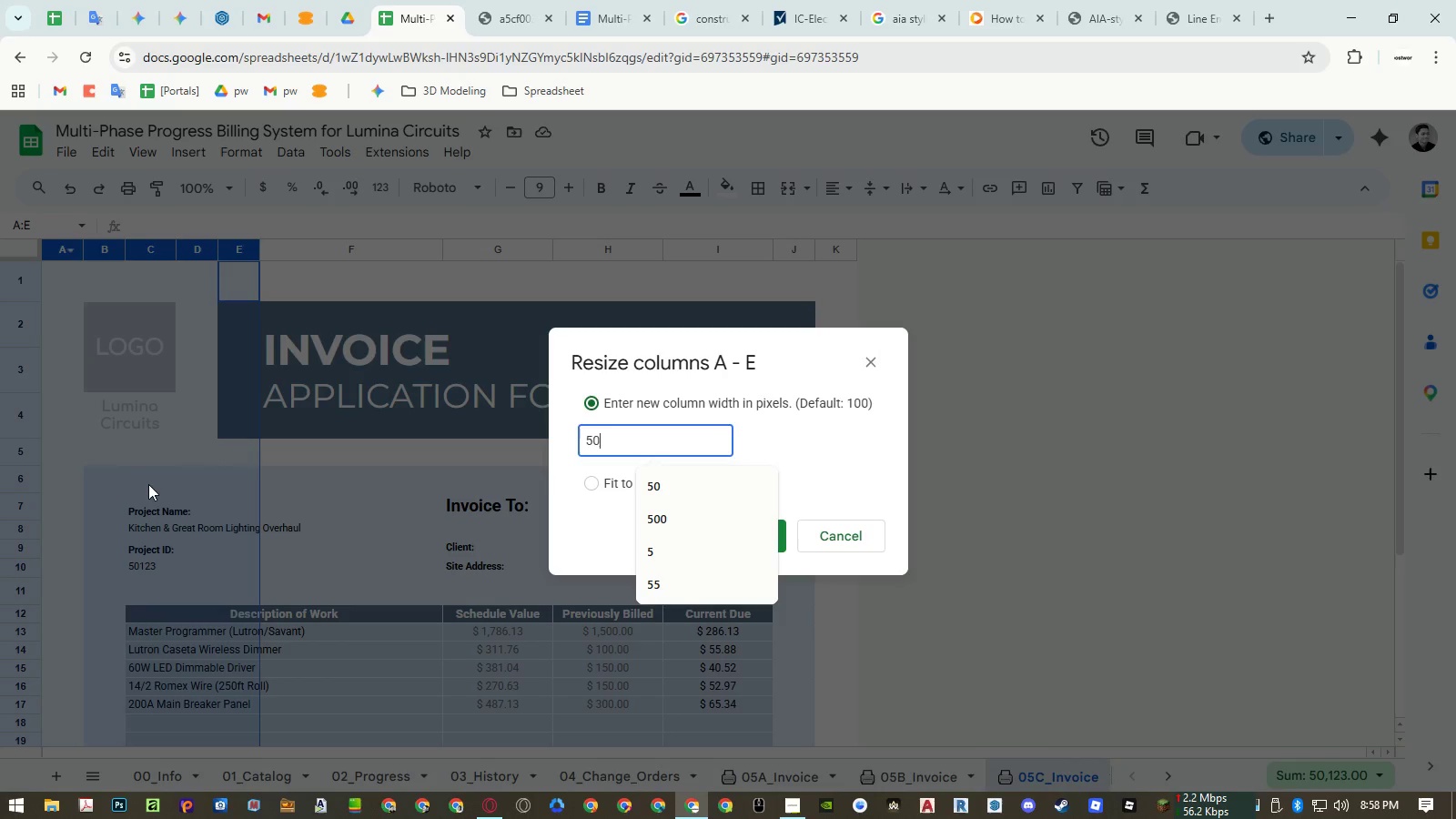 
key(Numpad0)
 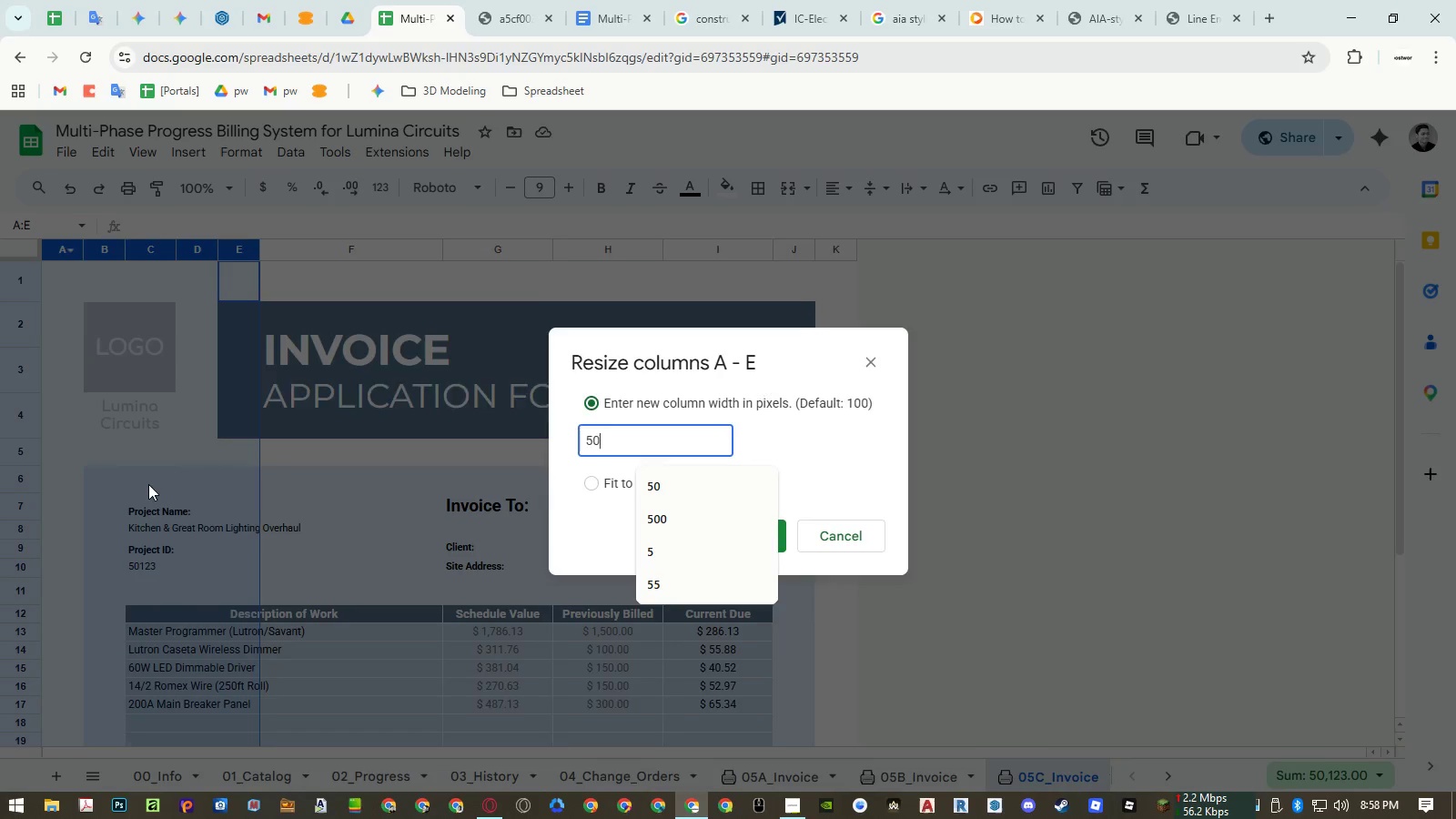 
key(NumpadEnter)
 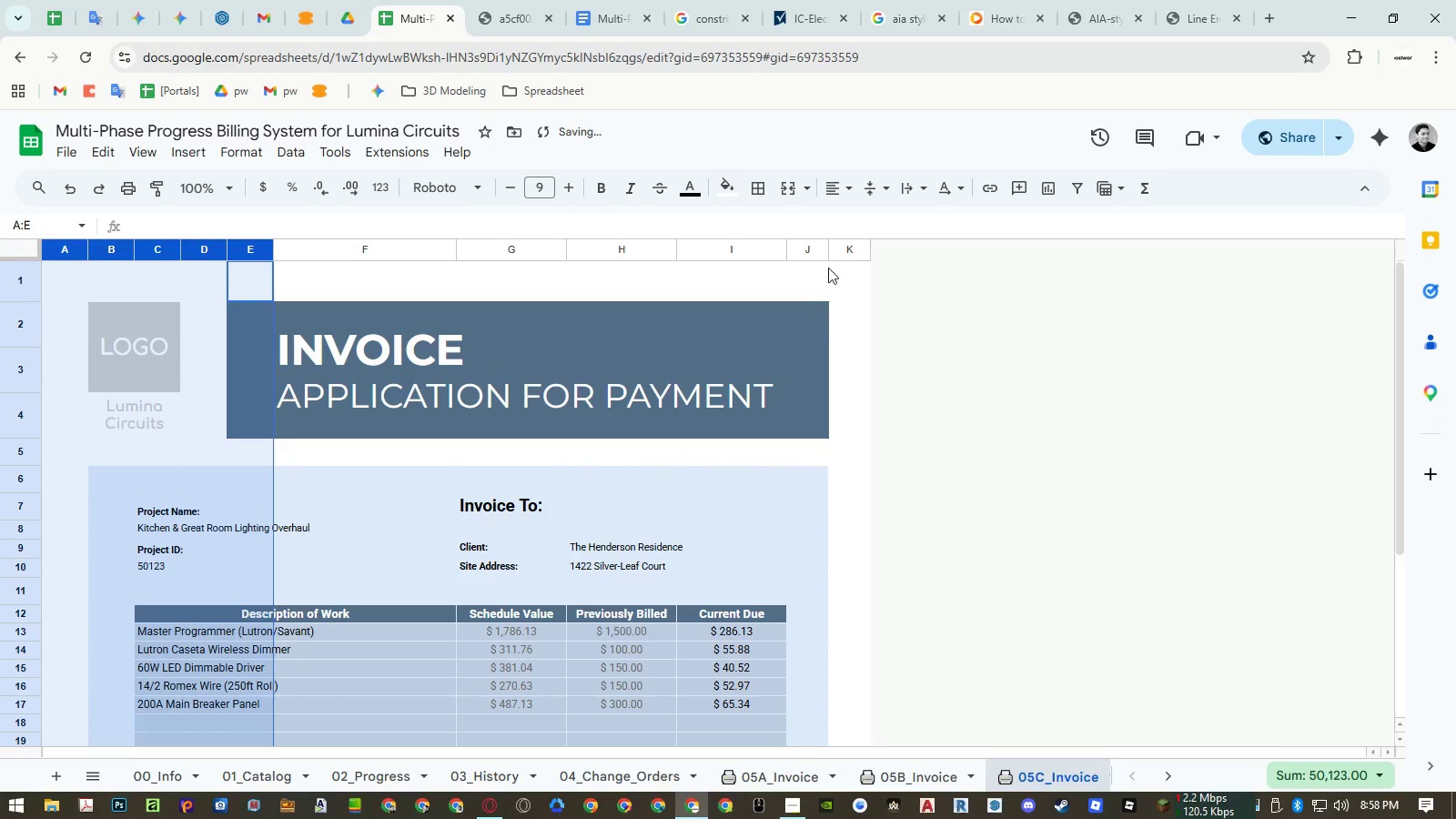 
left_click_drag(start_coordinate=[844, 249], to_coordinate=[814, 247])
 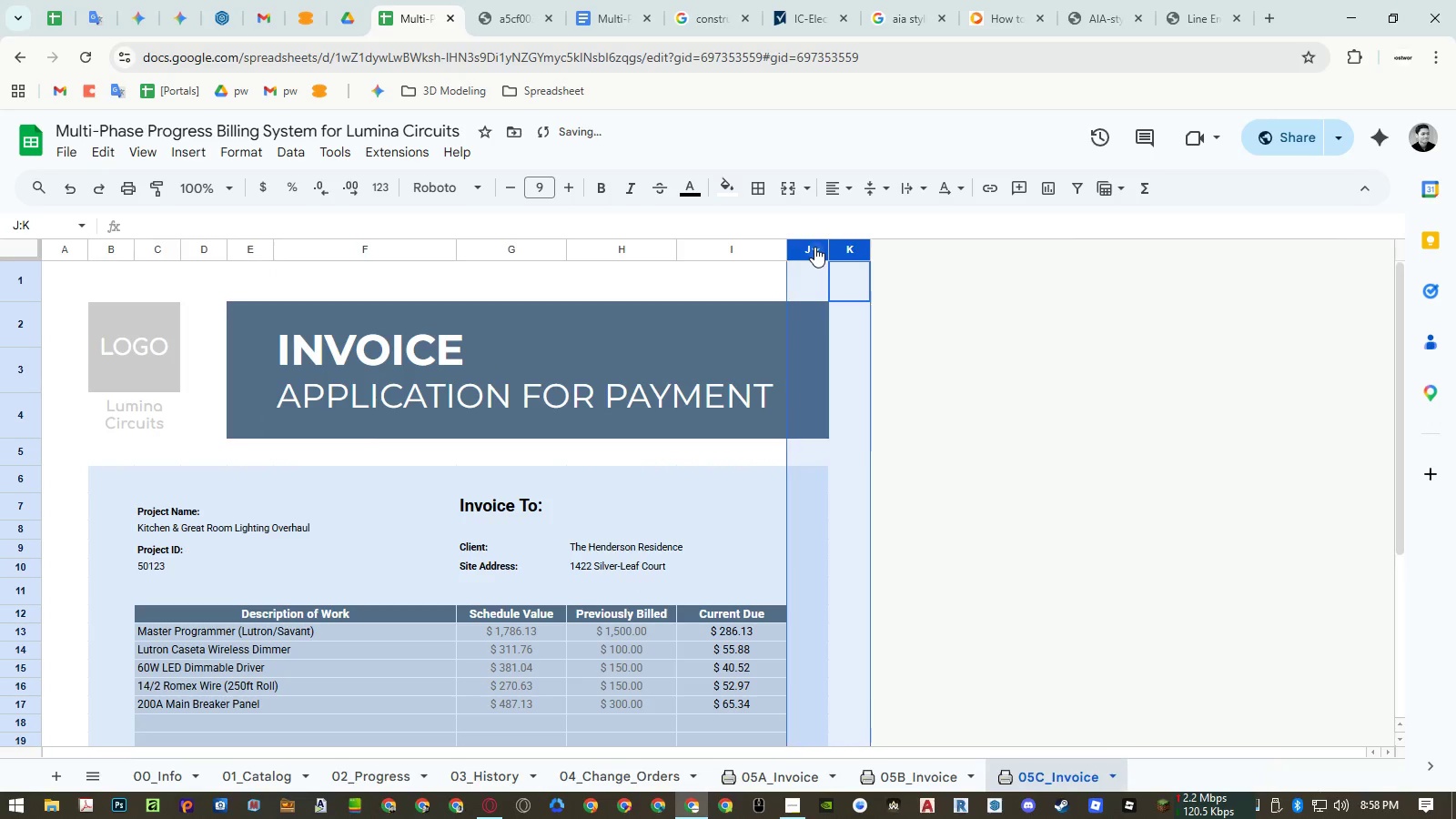 
right_click([814, 247])
 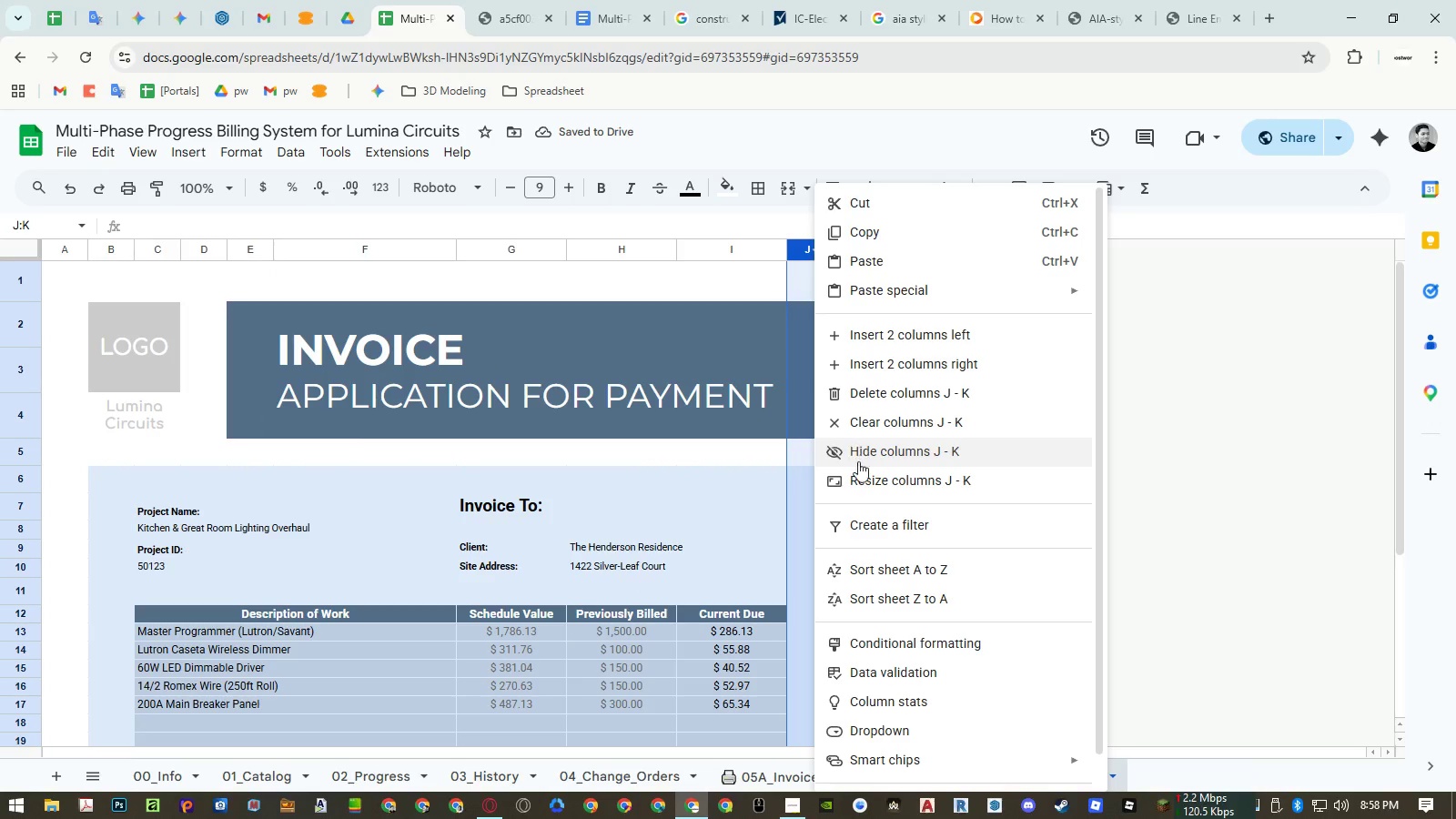 
left_click([862, 479])
 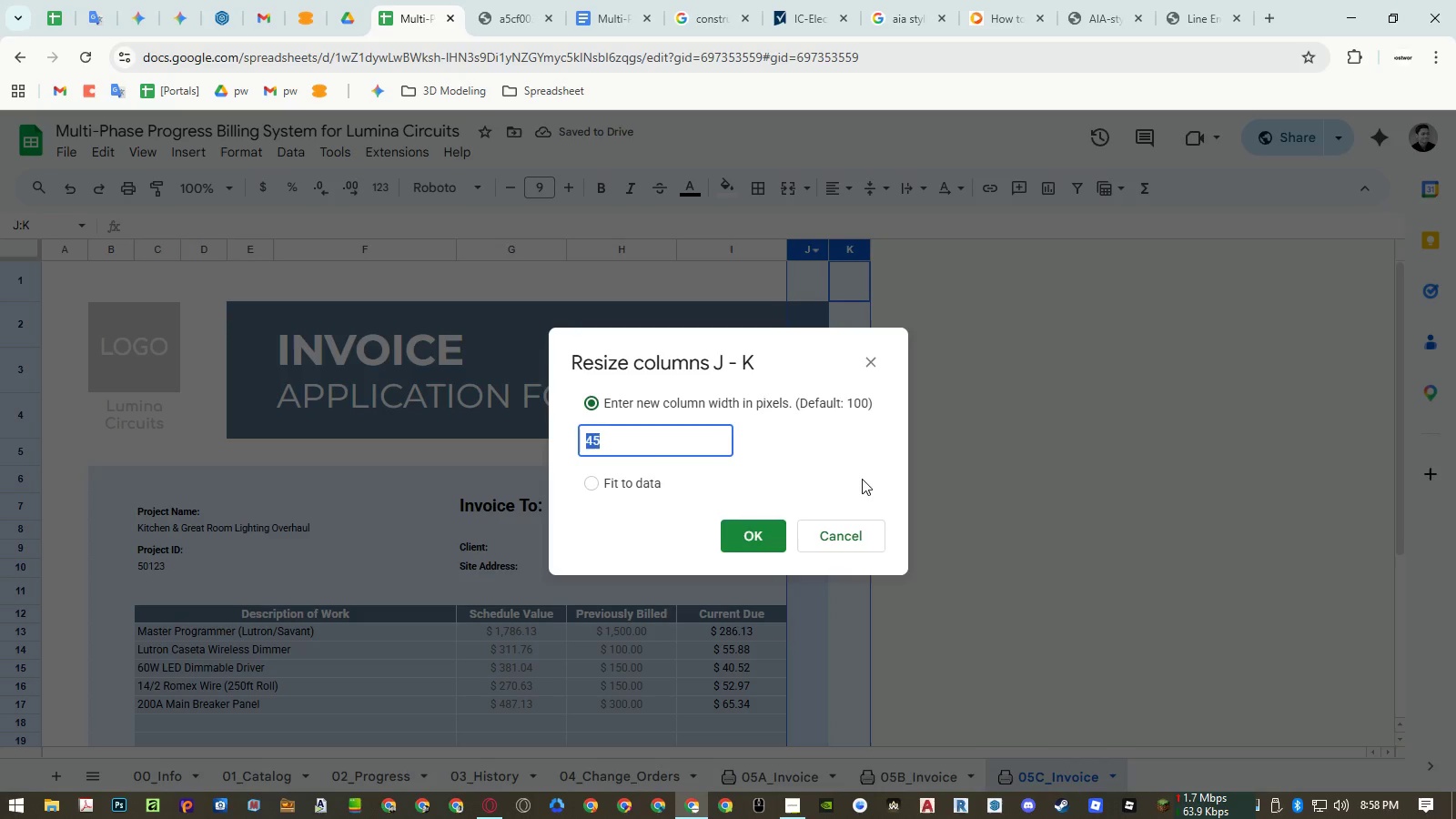 
key(Numpad5)
 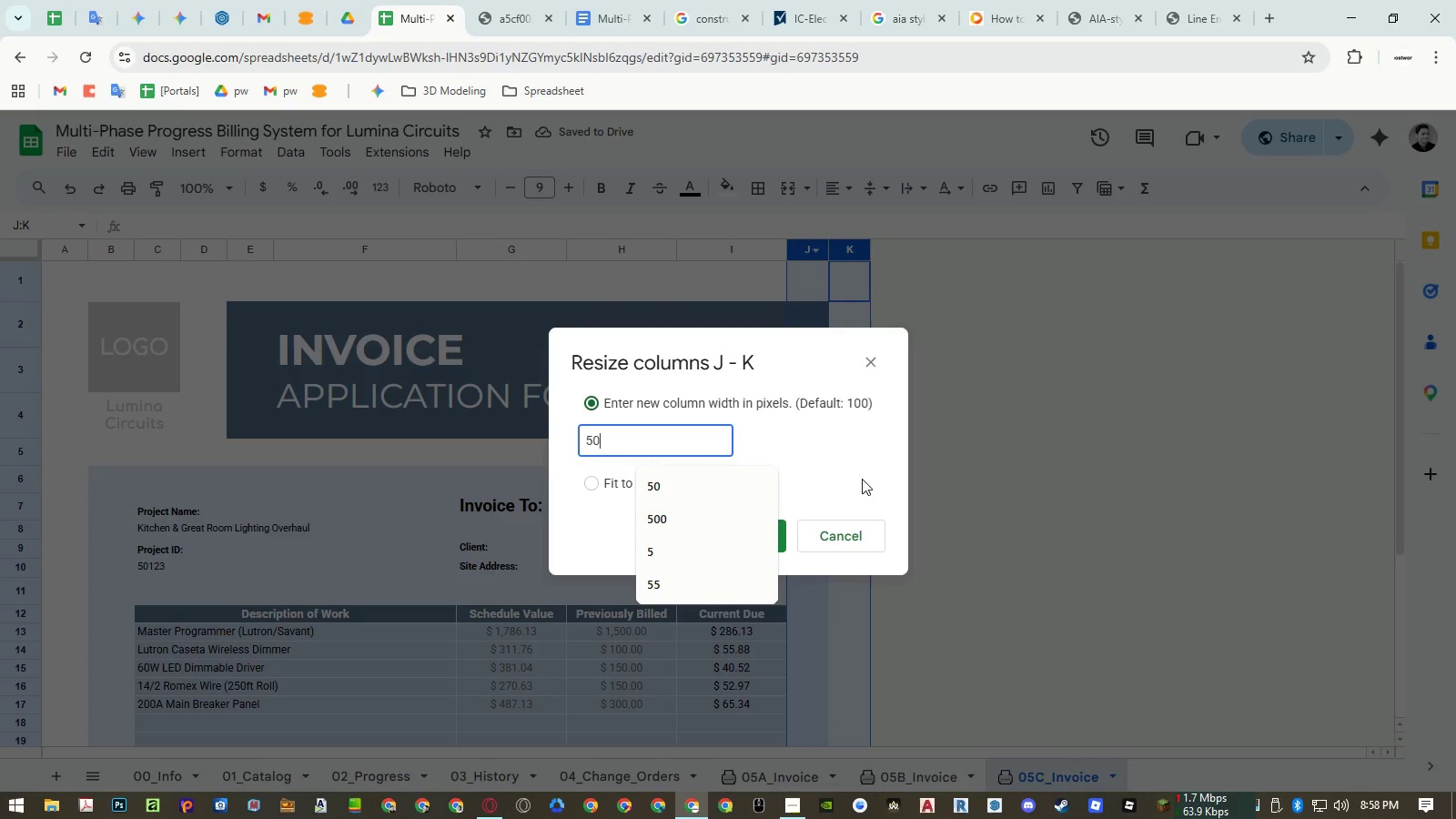 
key(Numpad0)
 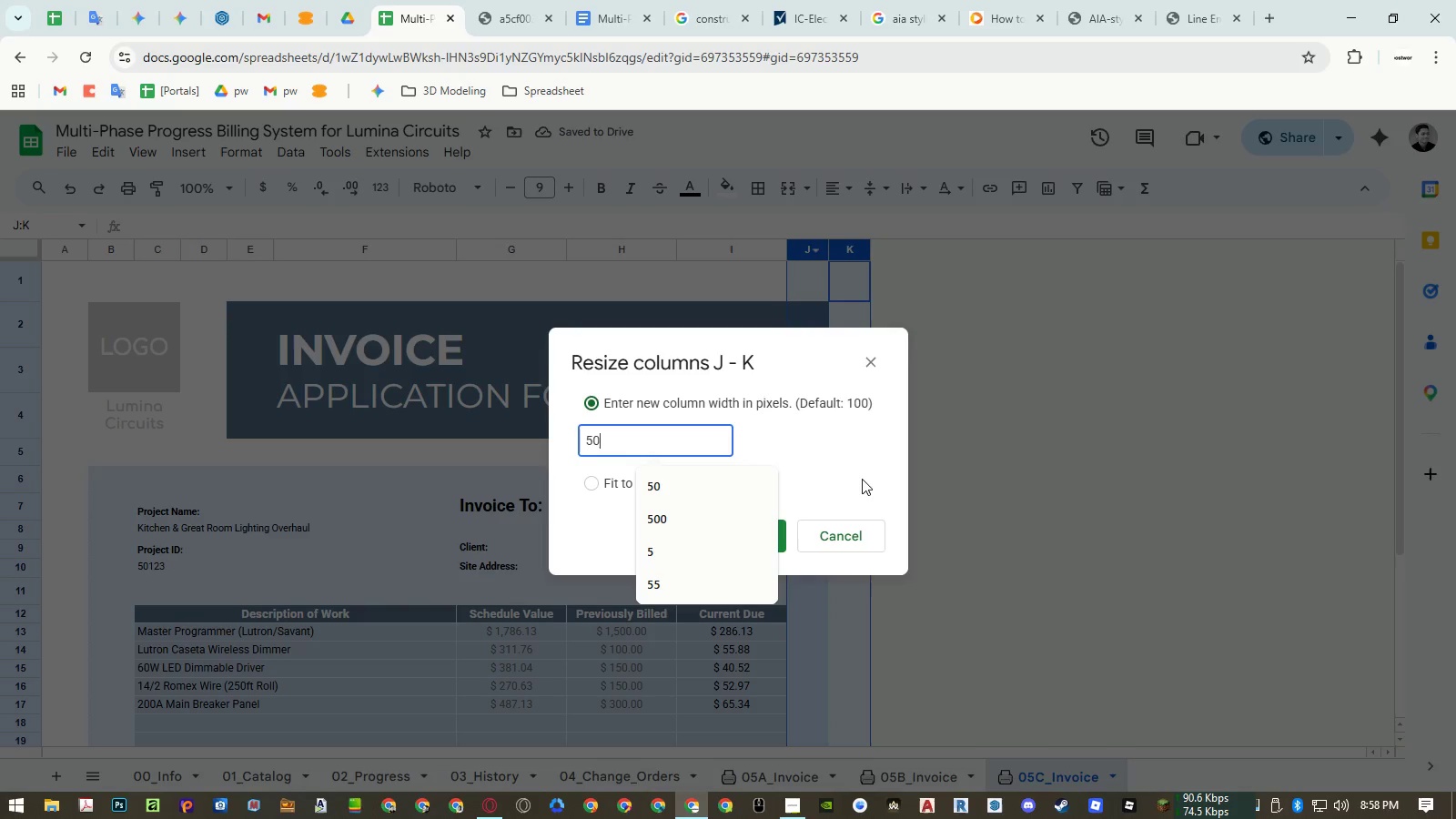 
key(NumpadEnter)
 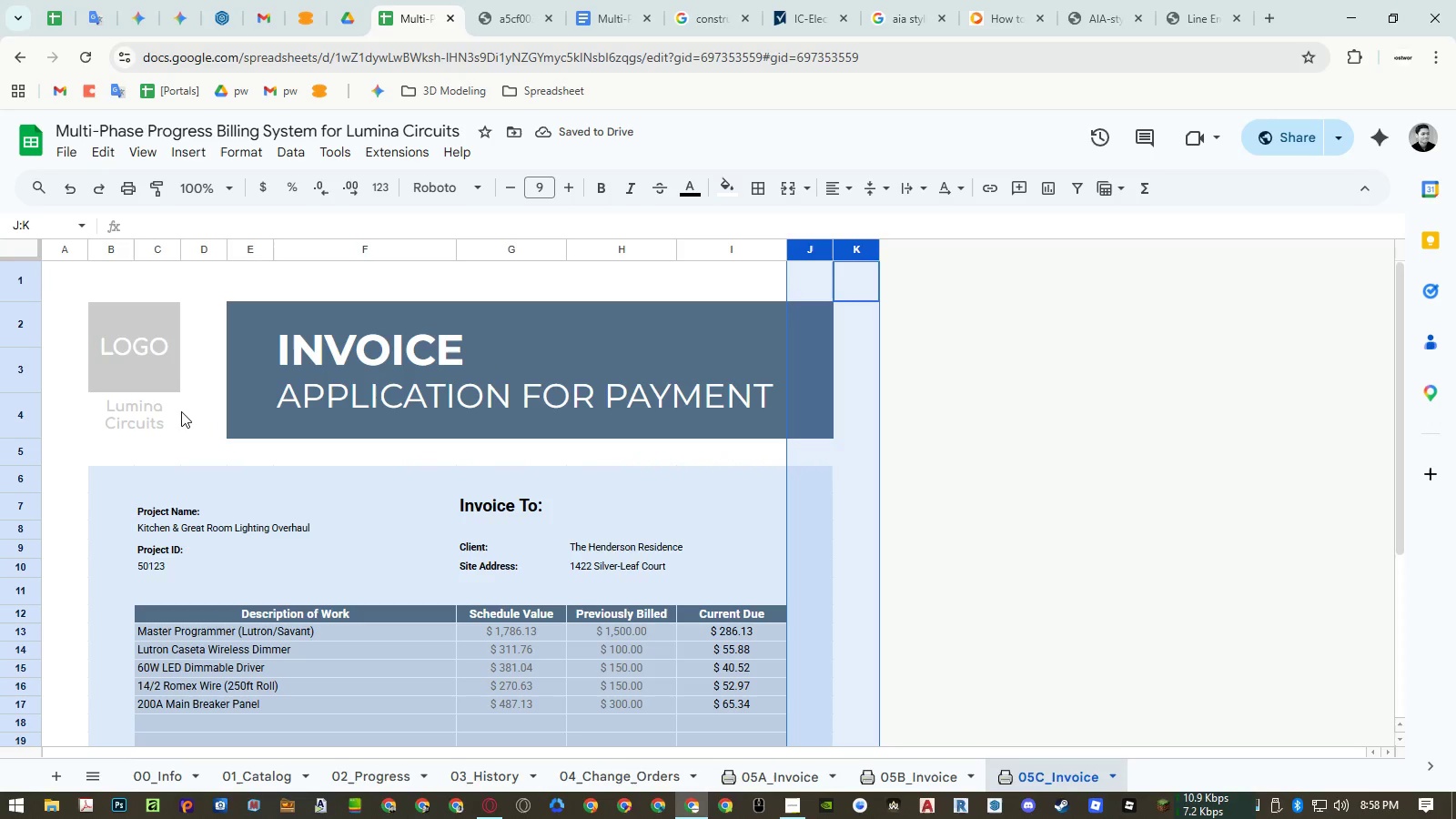 
right_click([33, 283])
 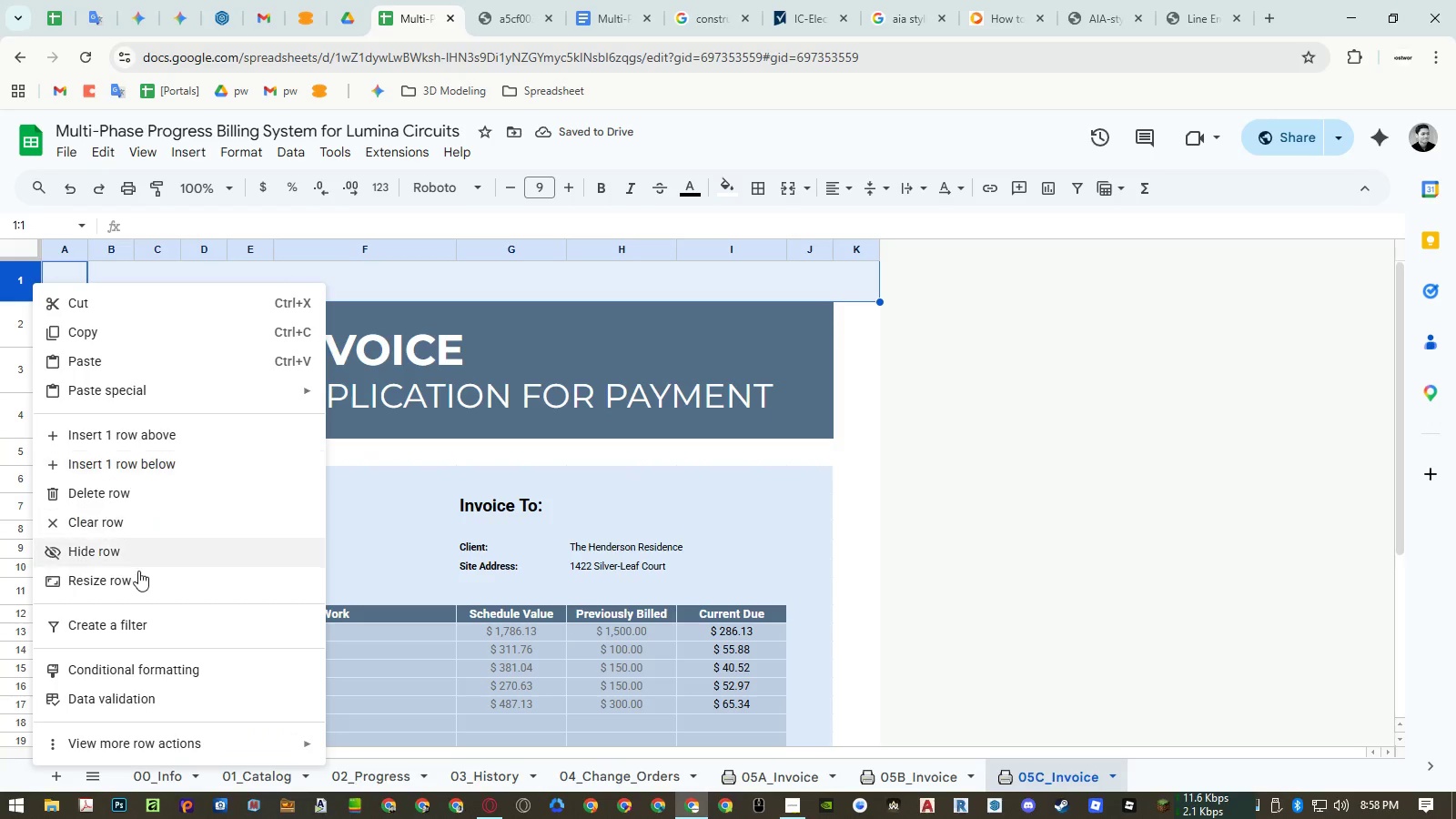 
left_click([138, 574])
 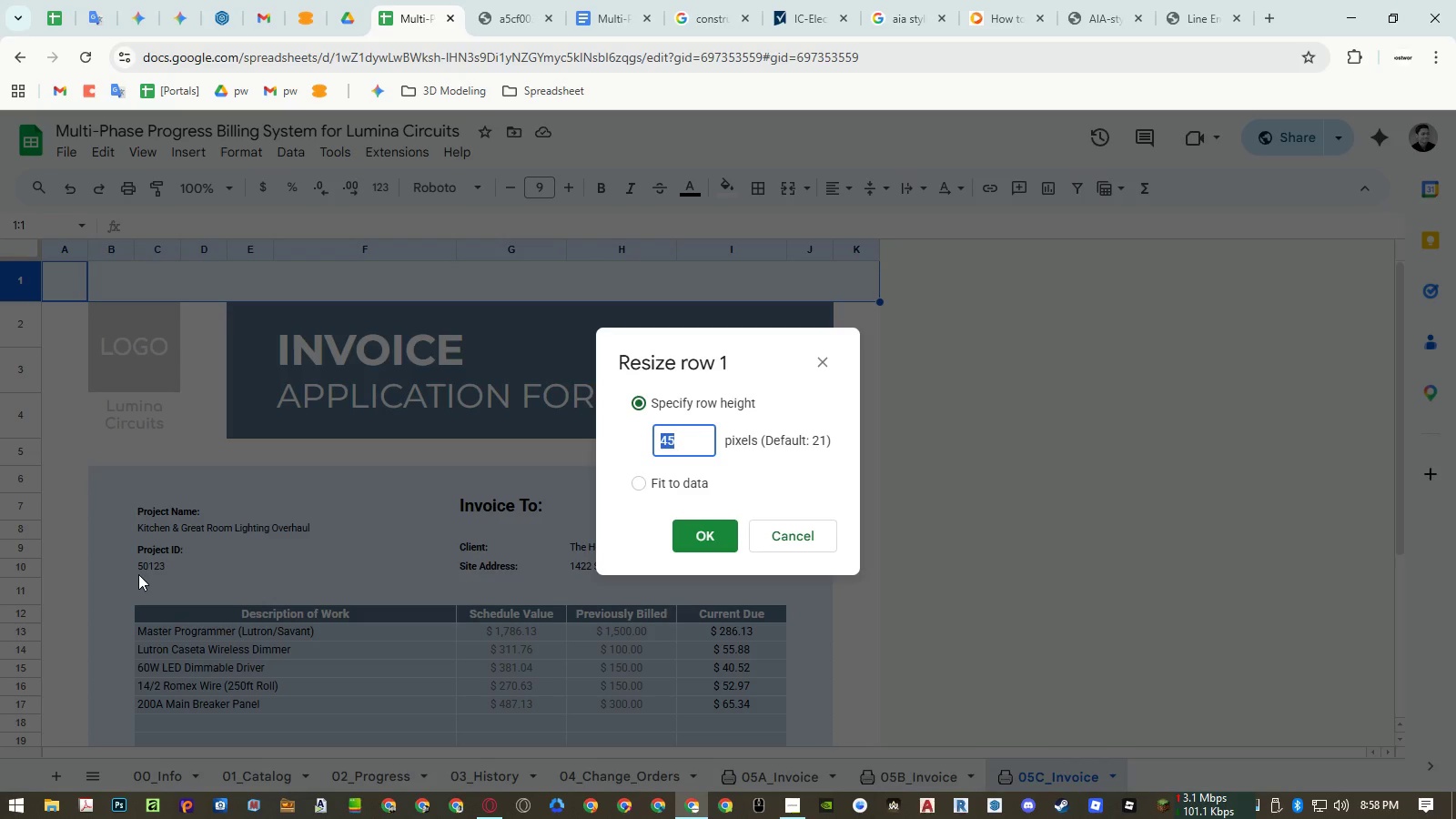 
key(Escape)
 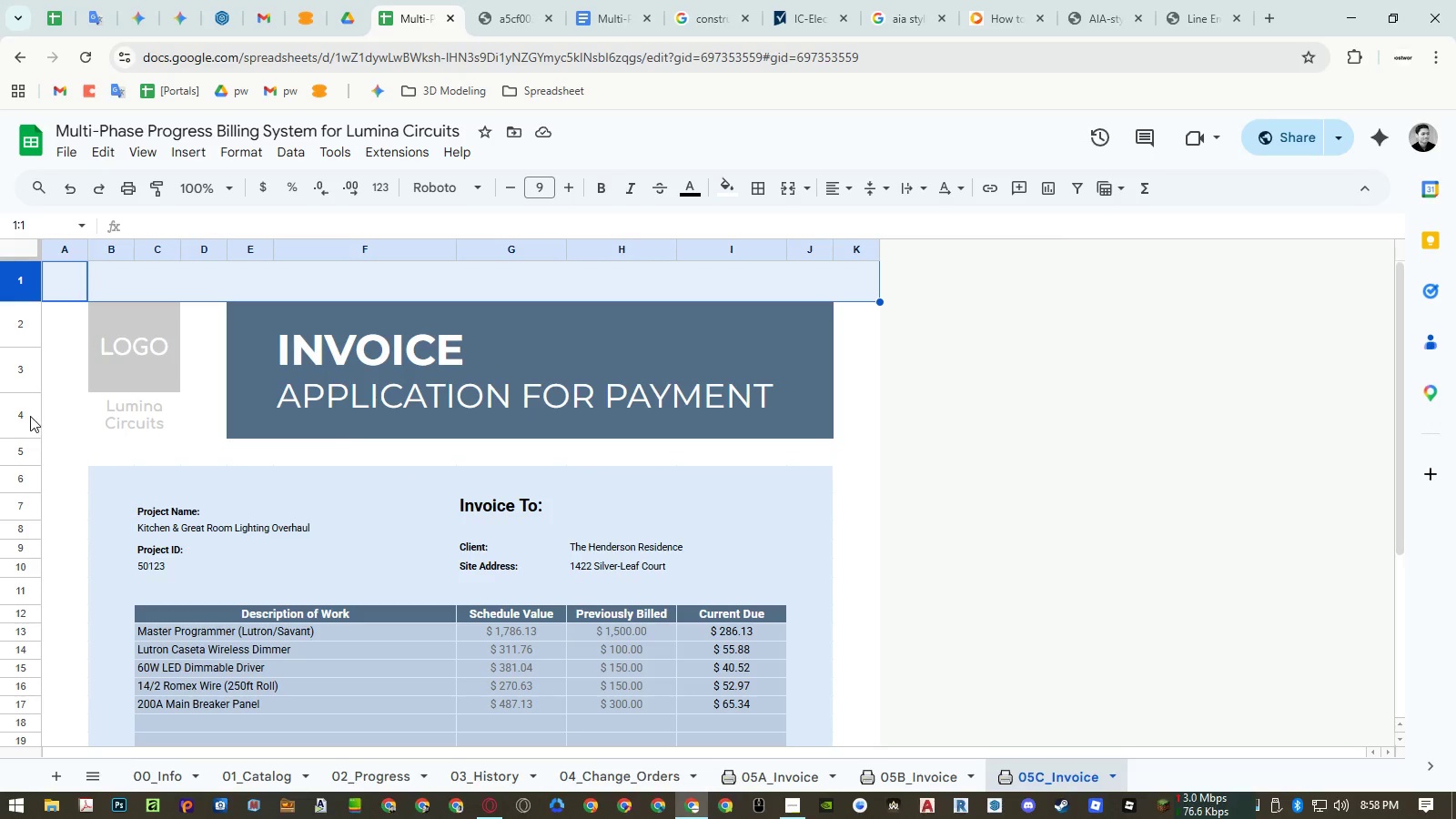 
left_click_drag(start_coordinate=[30, 416], to_coordinate=[21, 296])
 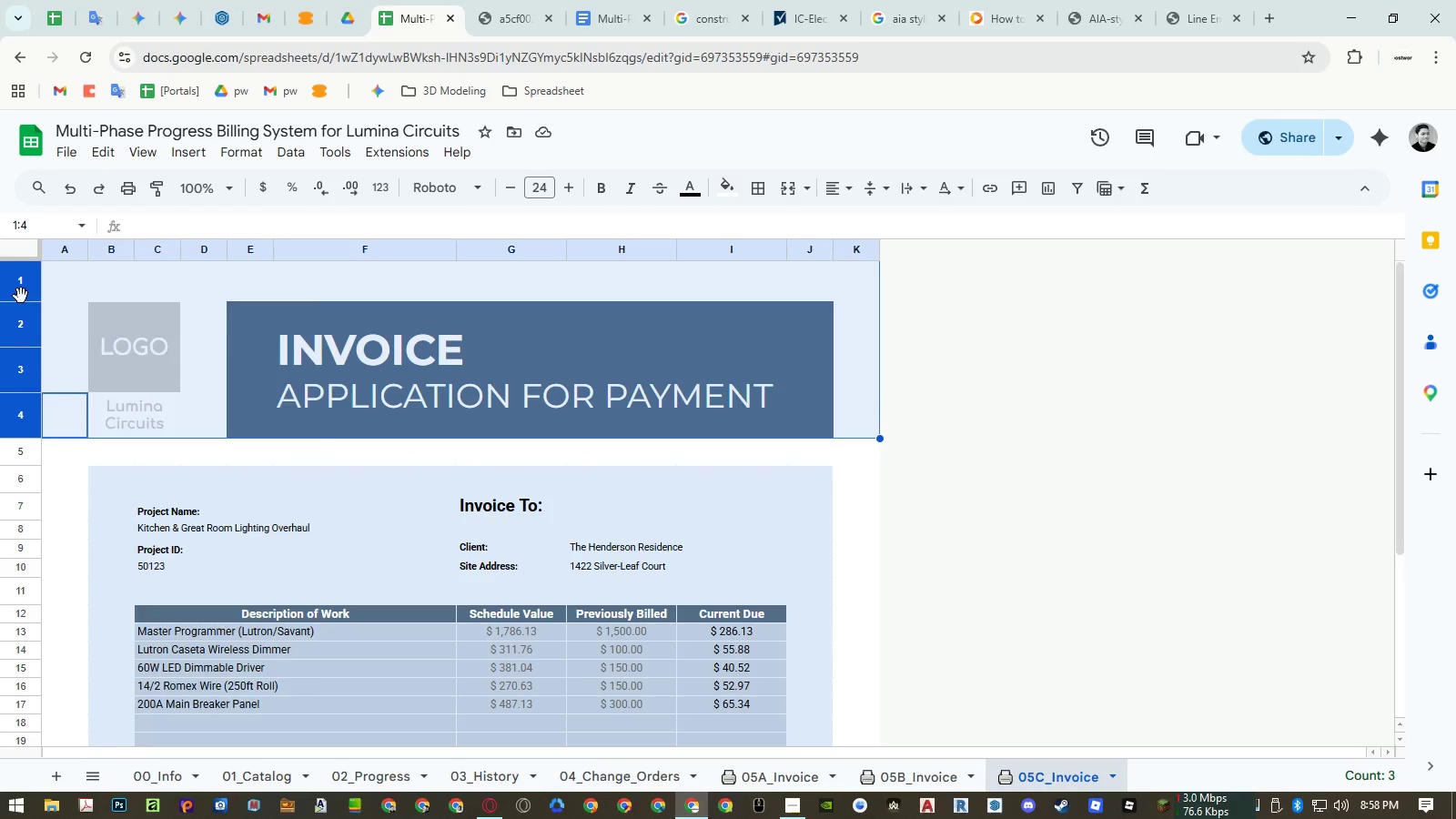 
right_click([21, 296])
 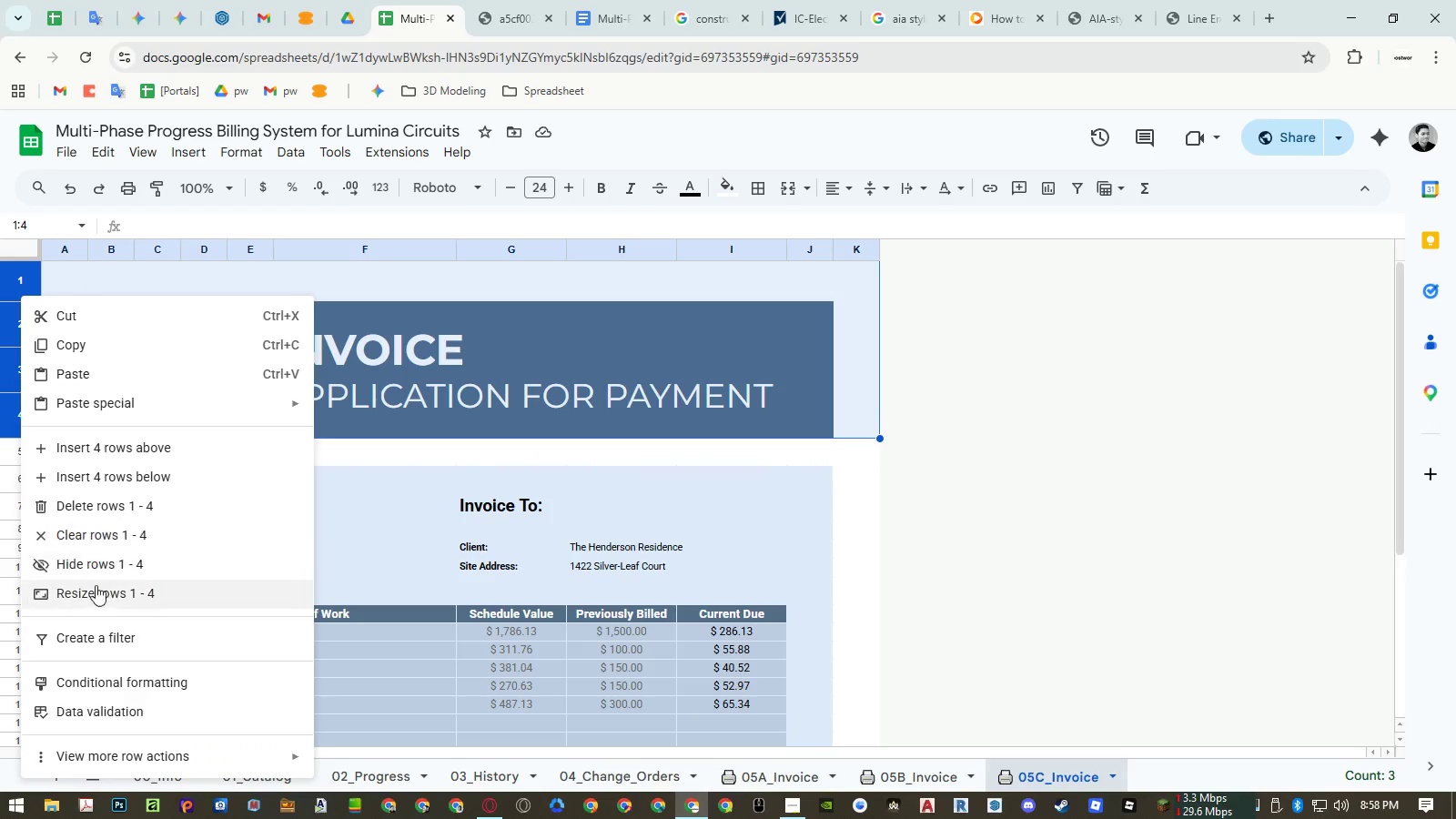 
left_click([97, 598])
 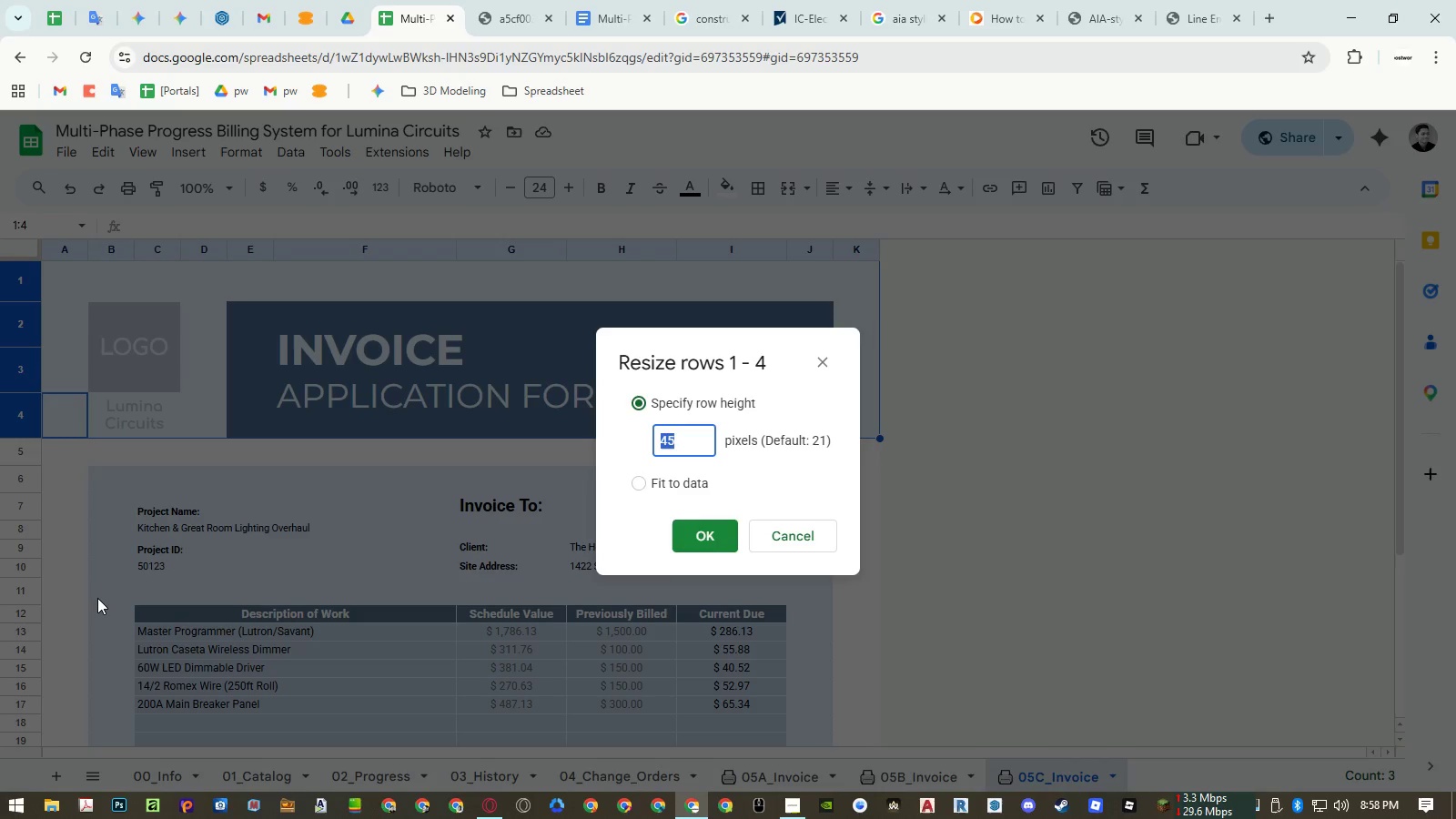 
key(Numpad5)
 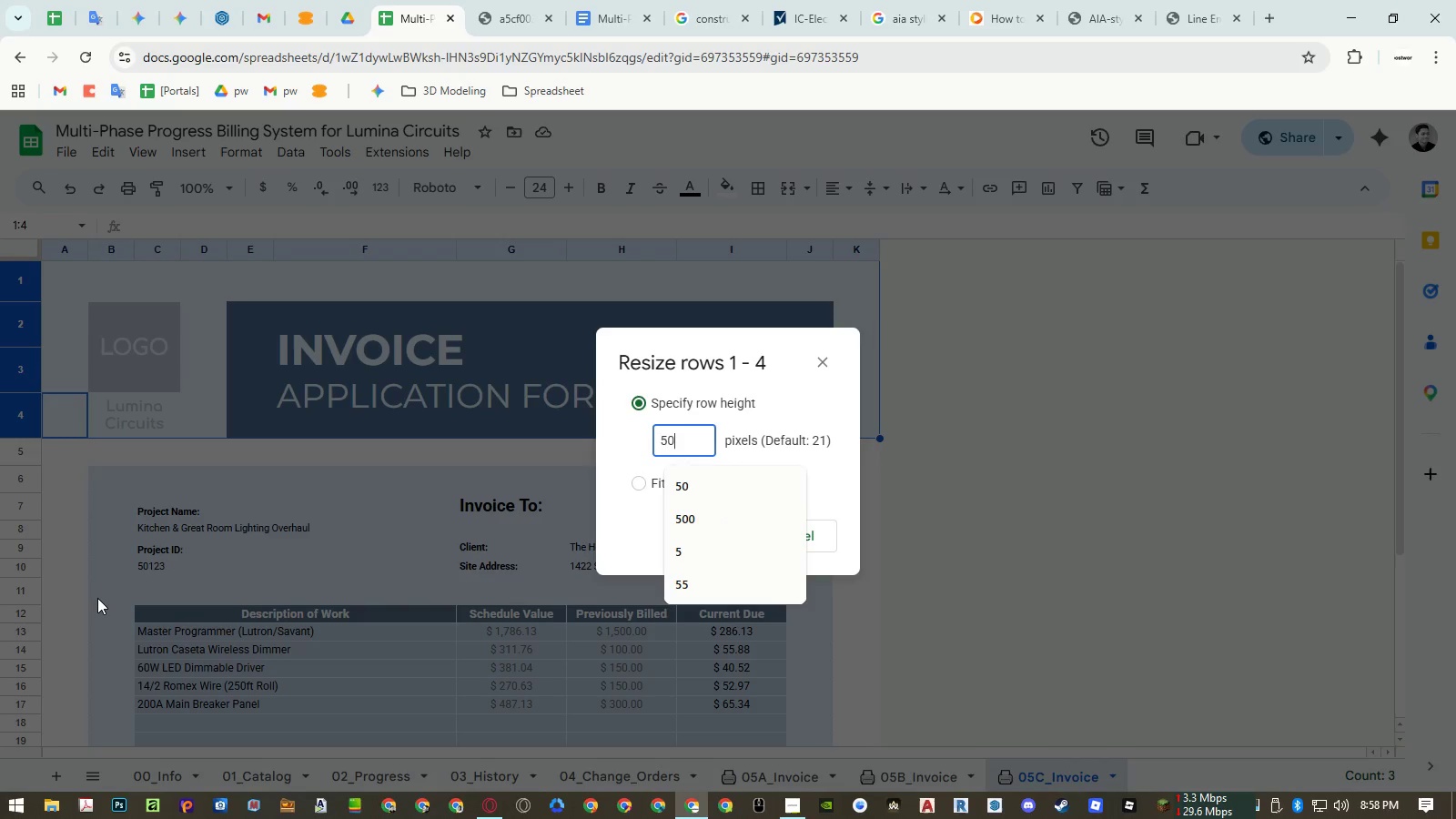 
key(Numpad0)
 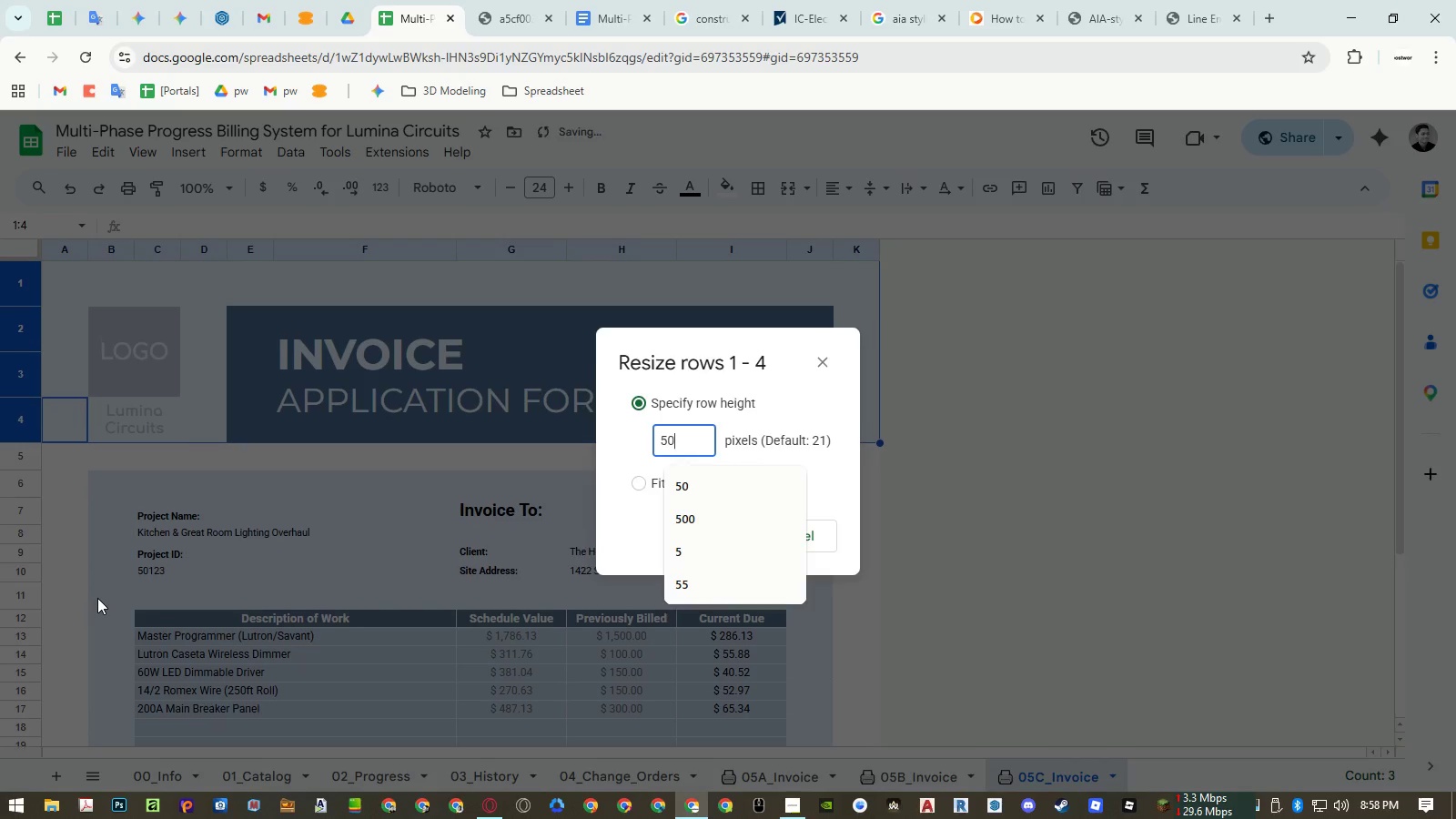 
key(NumpadEnter)
 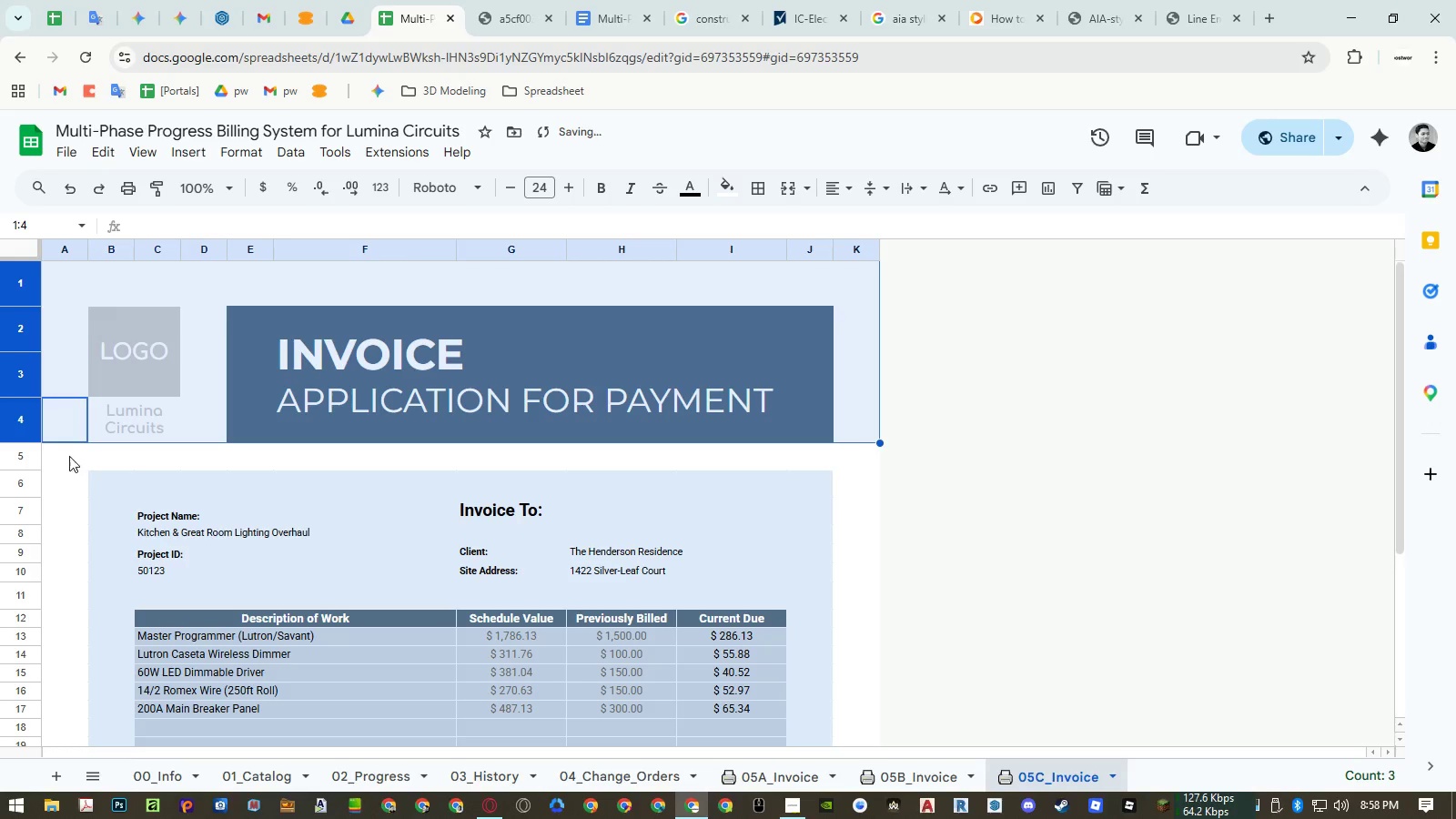 
right_click([28, 458])
 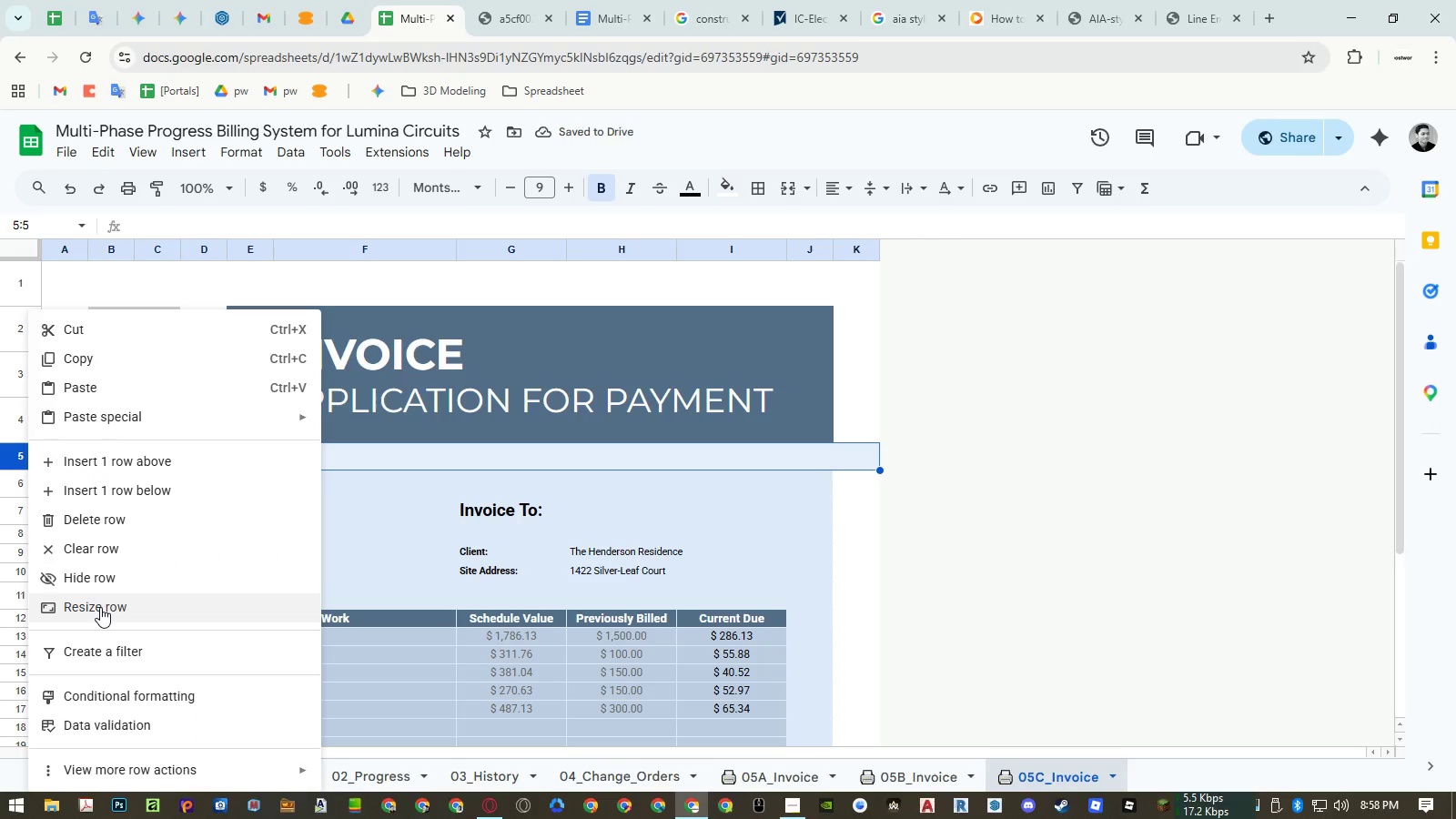 
left_click([100, 607])
 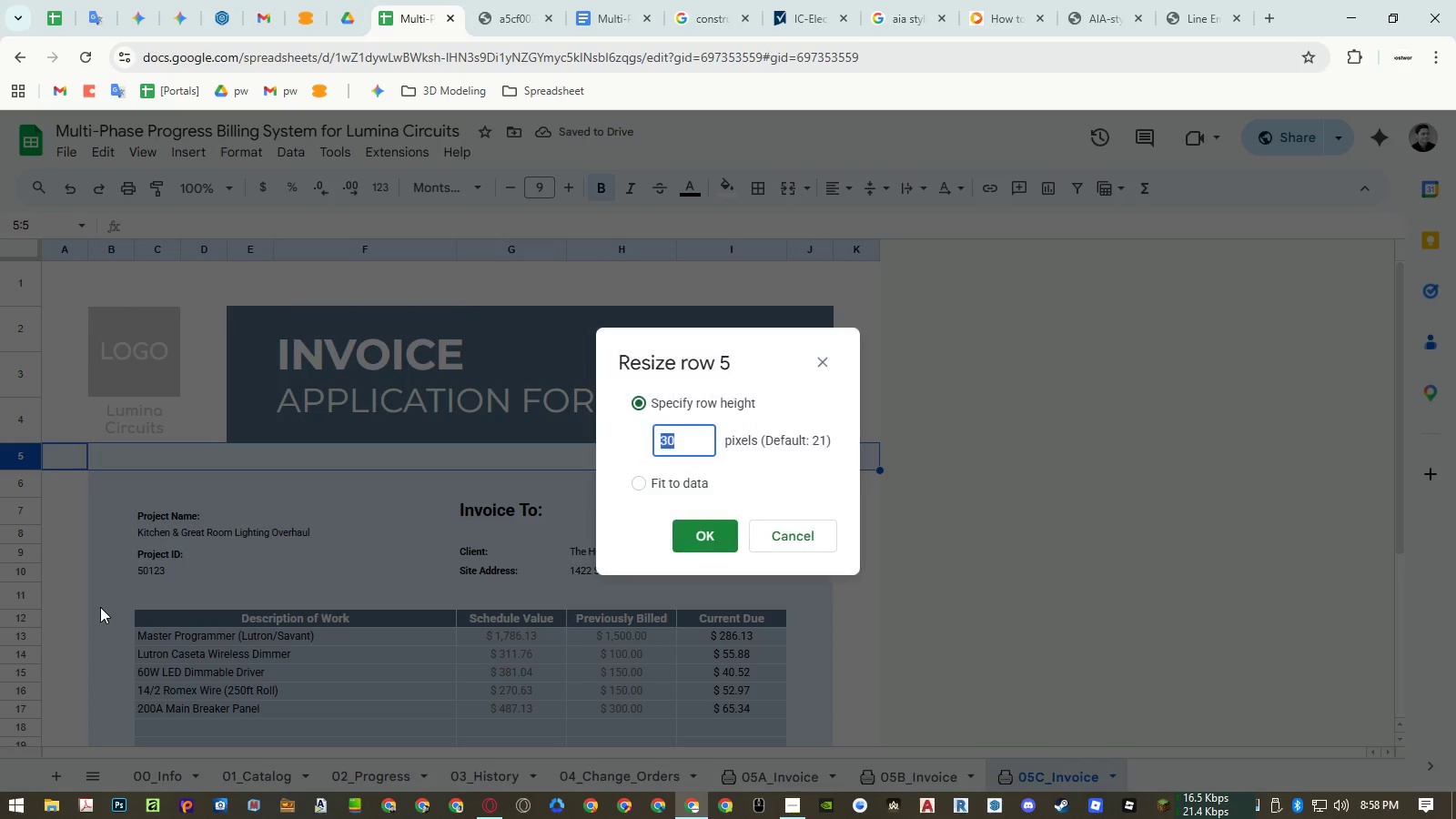 
key(Numpad5)
 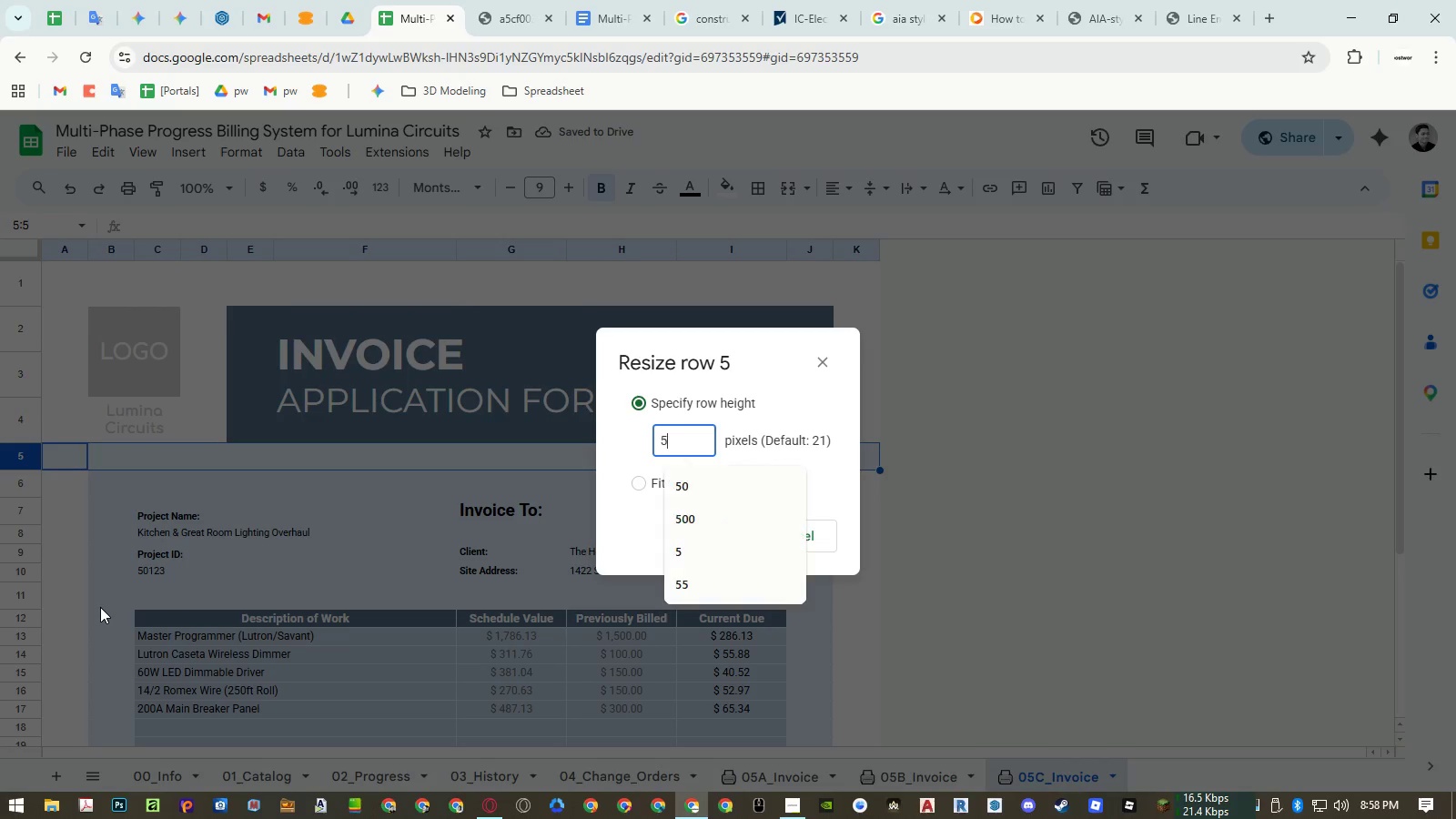 
key(Numpad0)
 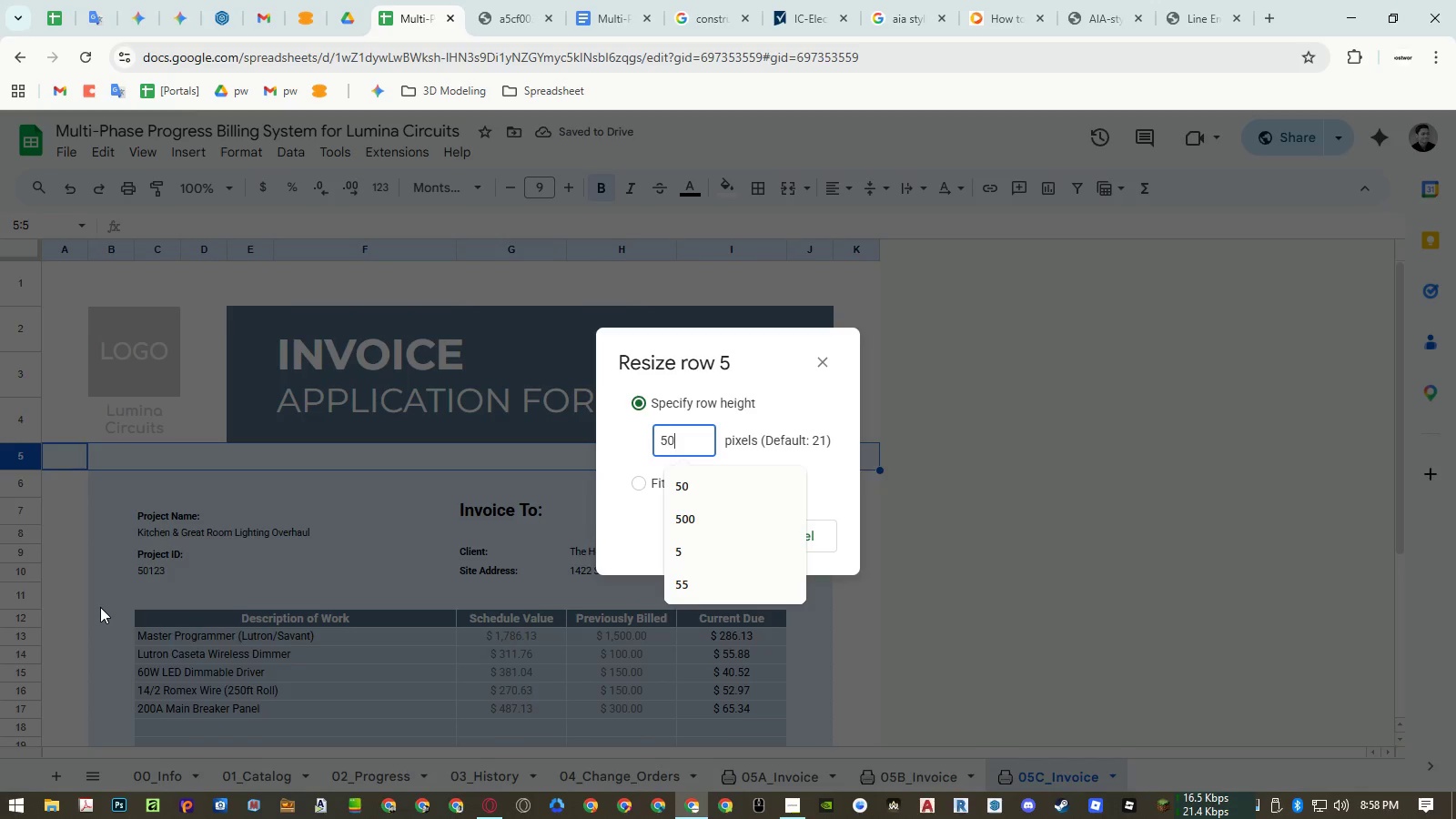 
key(NumpadEnter)
 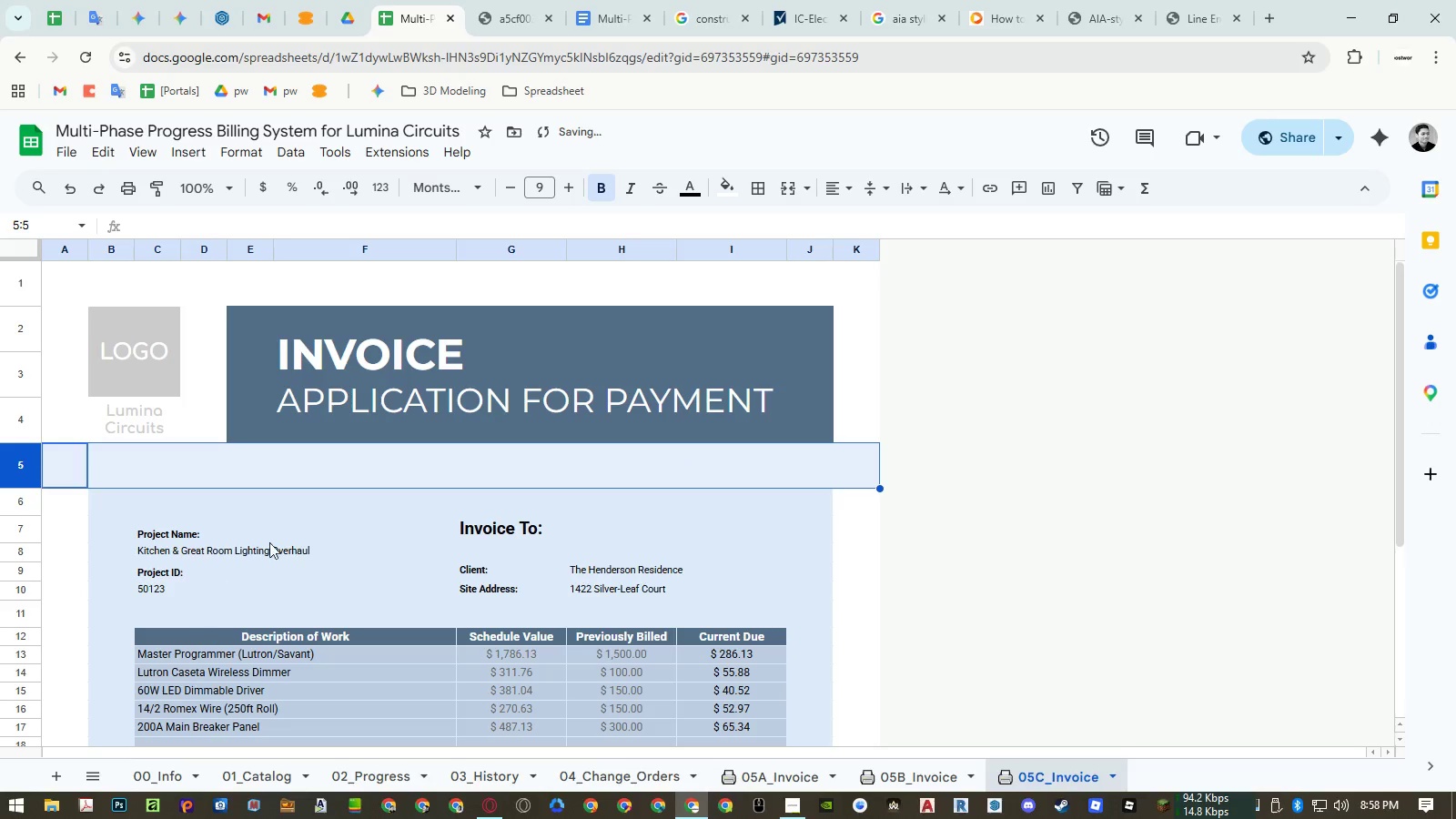 
left_click([275, 534])
 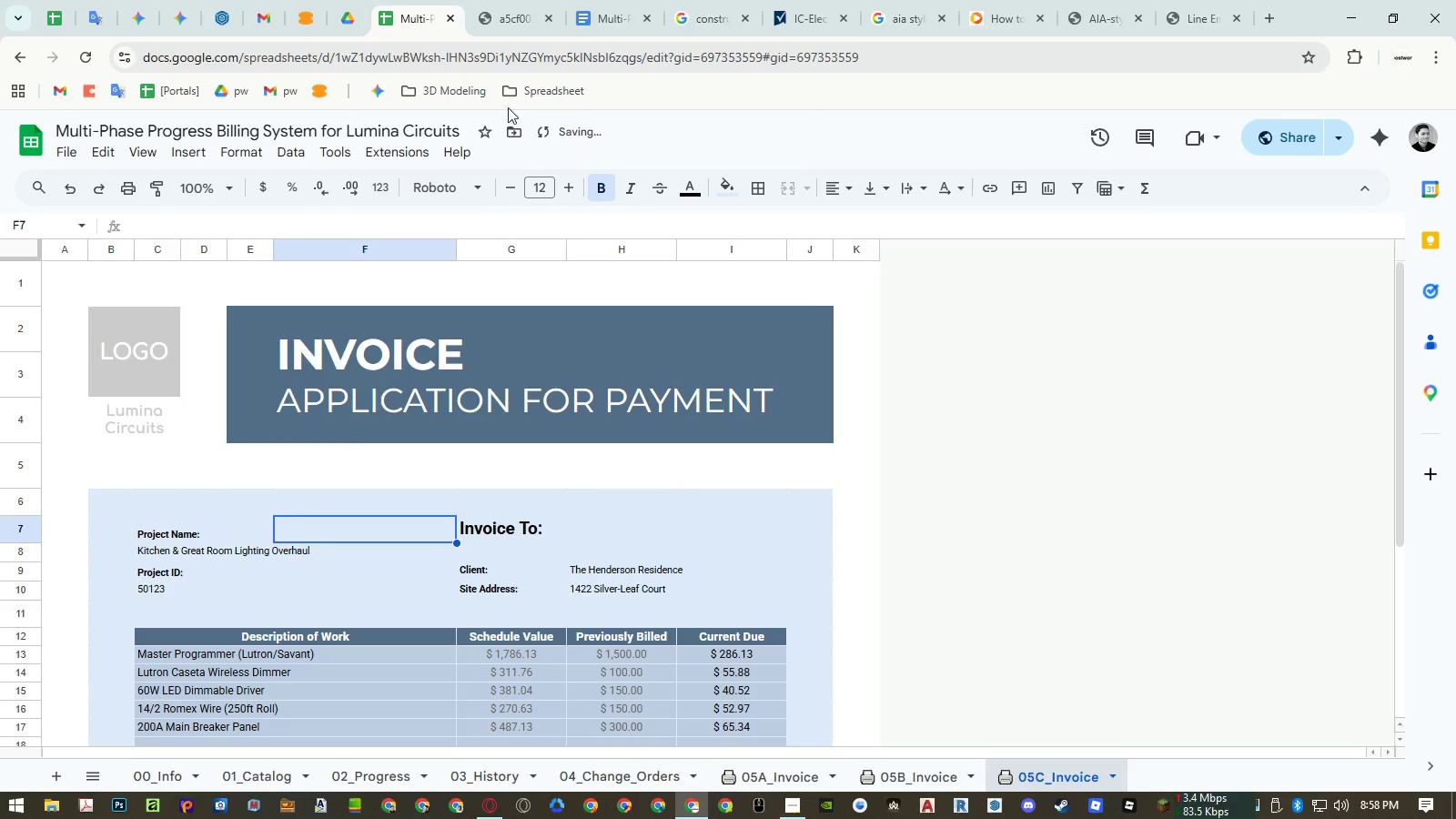 
left_click([488, 14])
 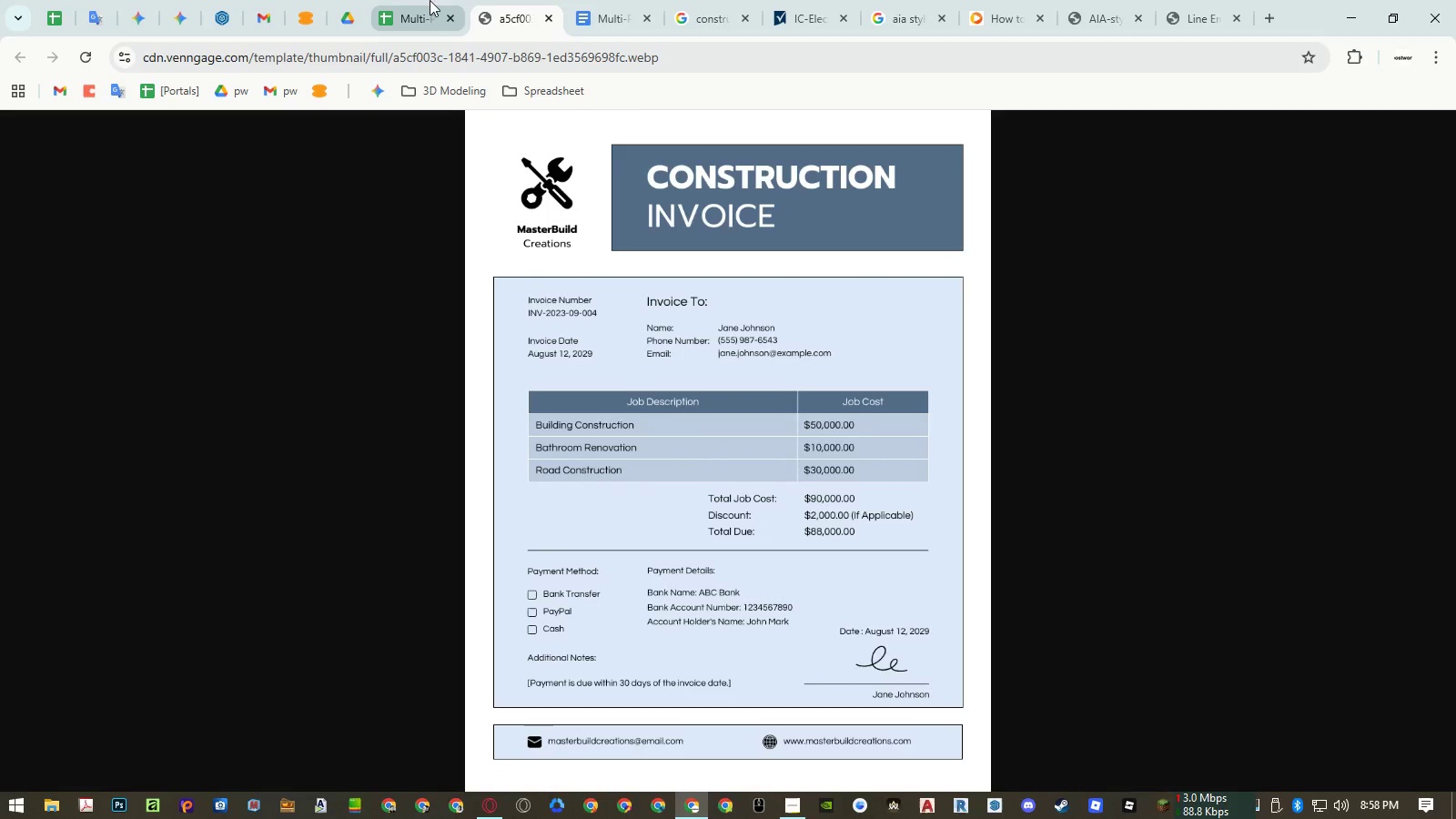 
left_click([420, 1])
 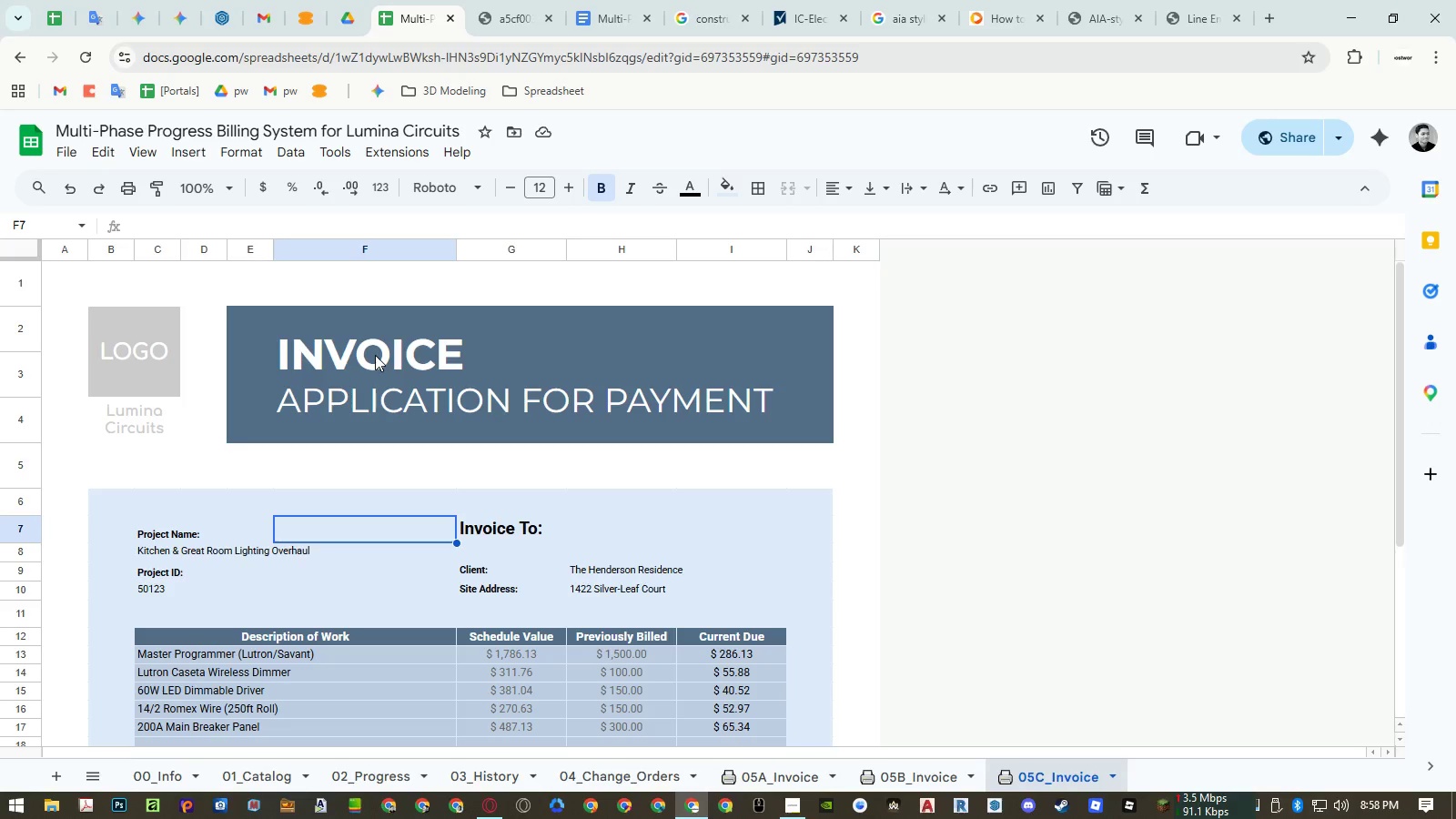 
left_click([375, 355])
 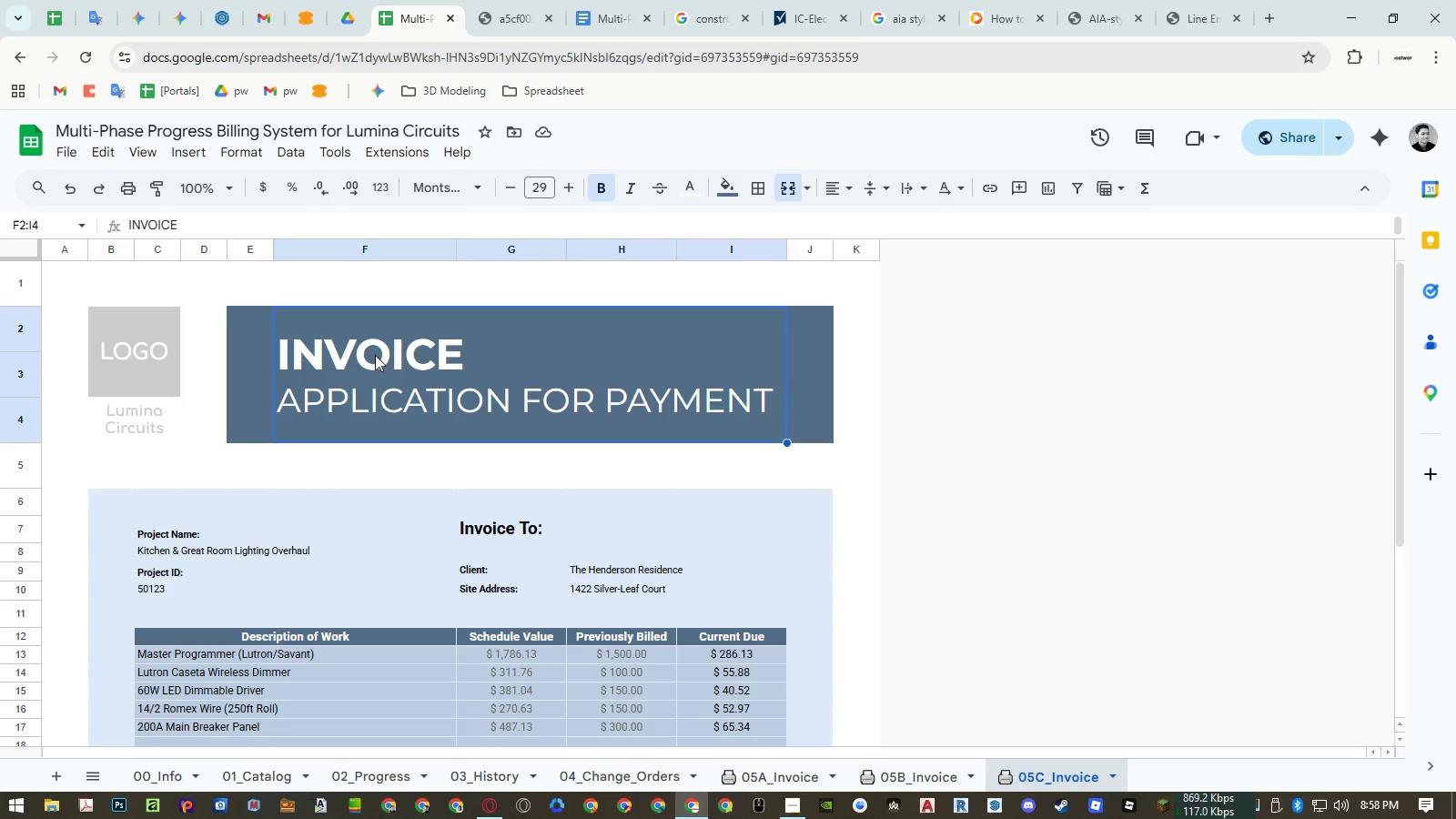 
key(Control+ControlRight)
 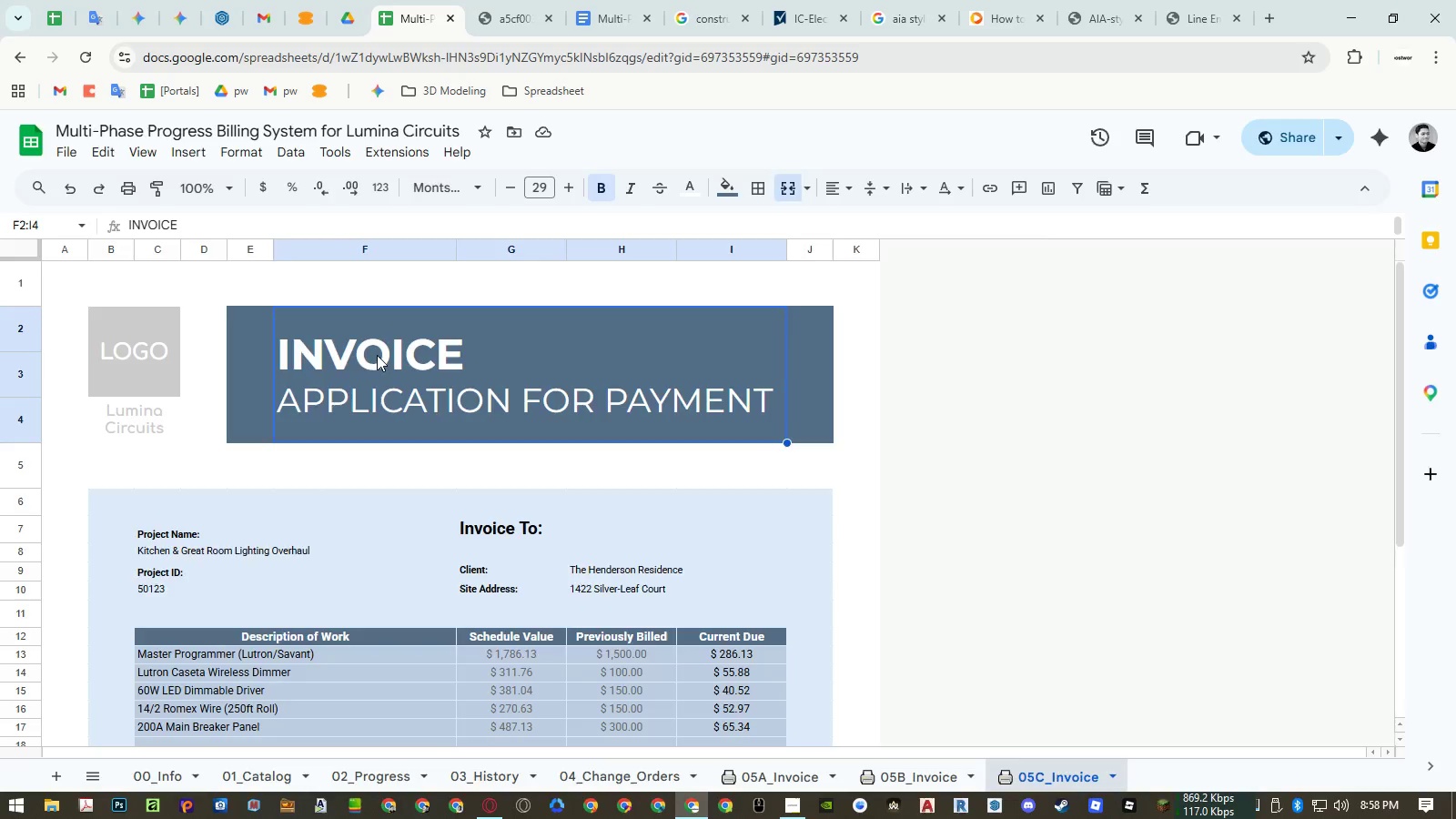 
key(Control+P)
 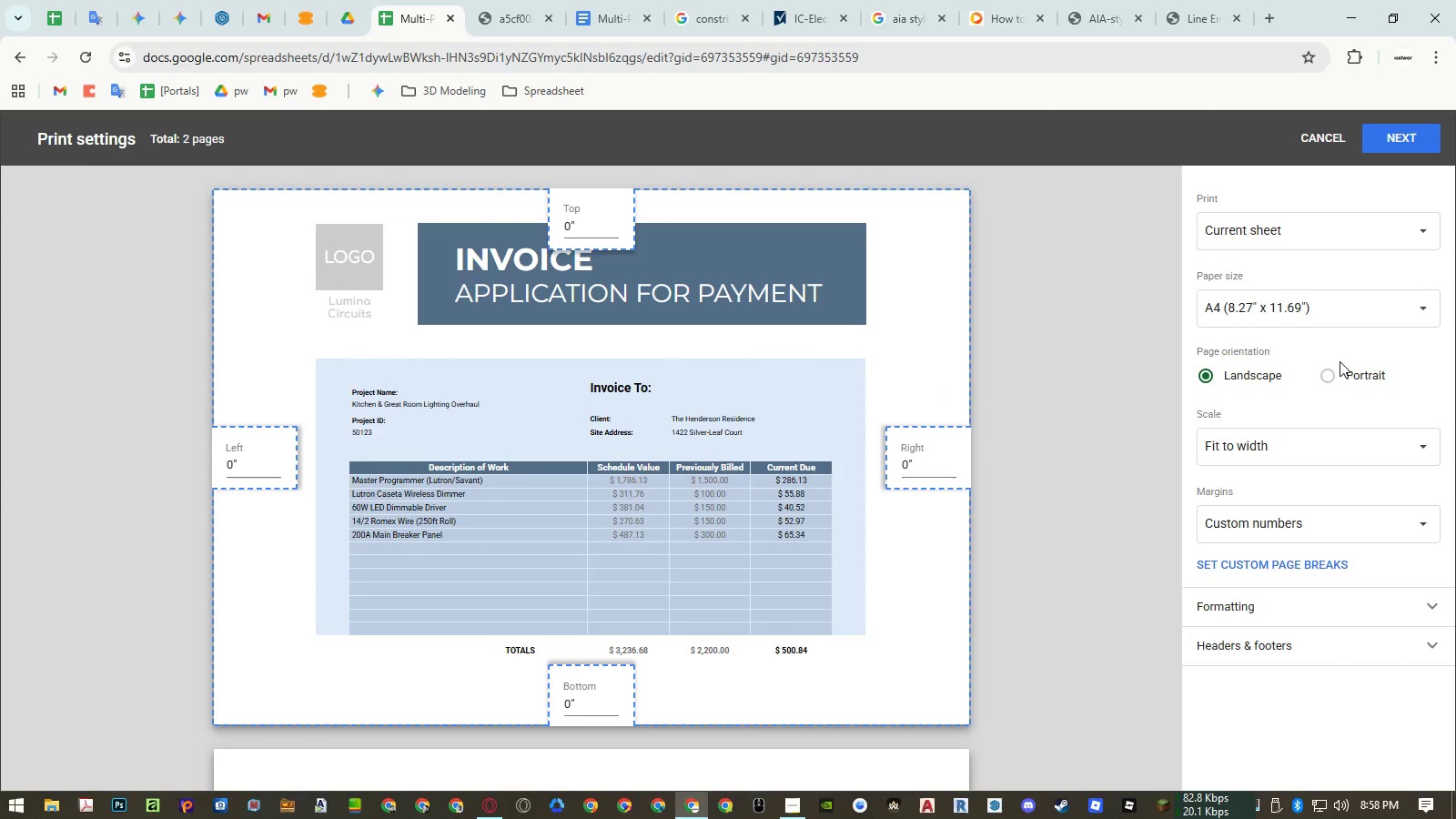 
left_click([1333, 370])
 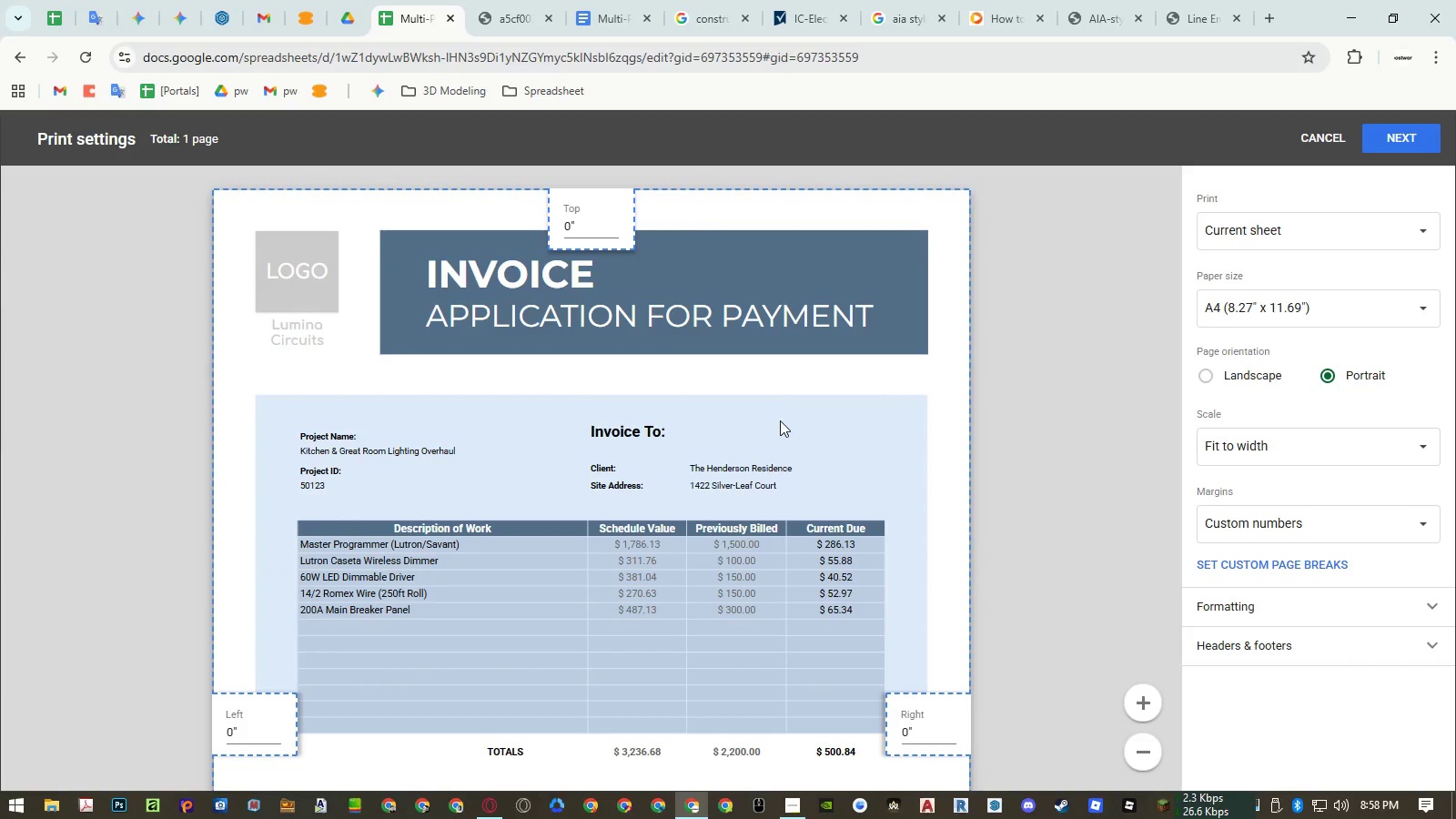 
scroll: coordinate [780, 420], scroll_direction: down, amount: 4.0
 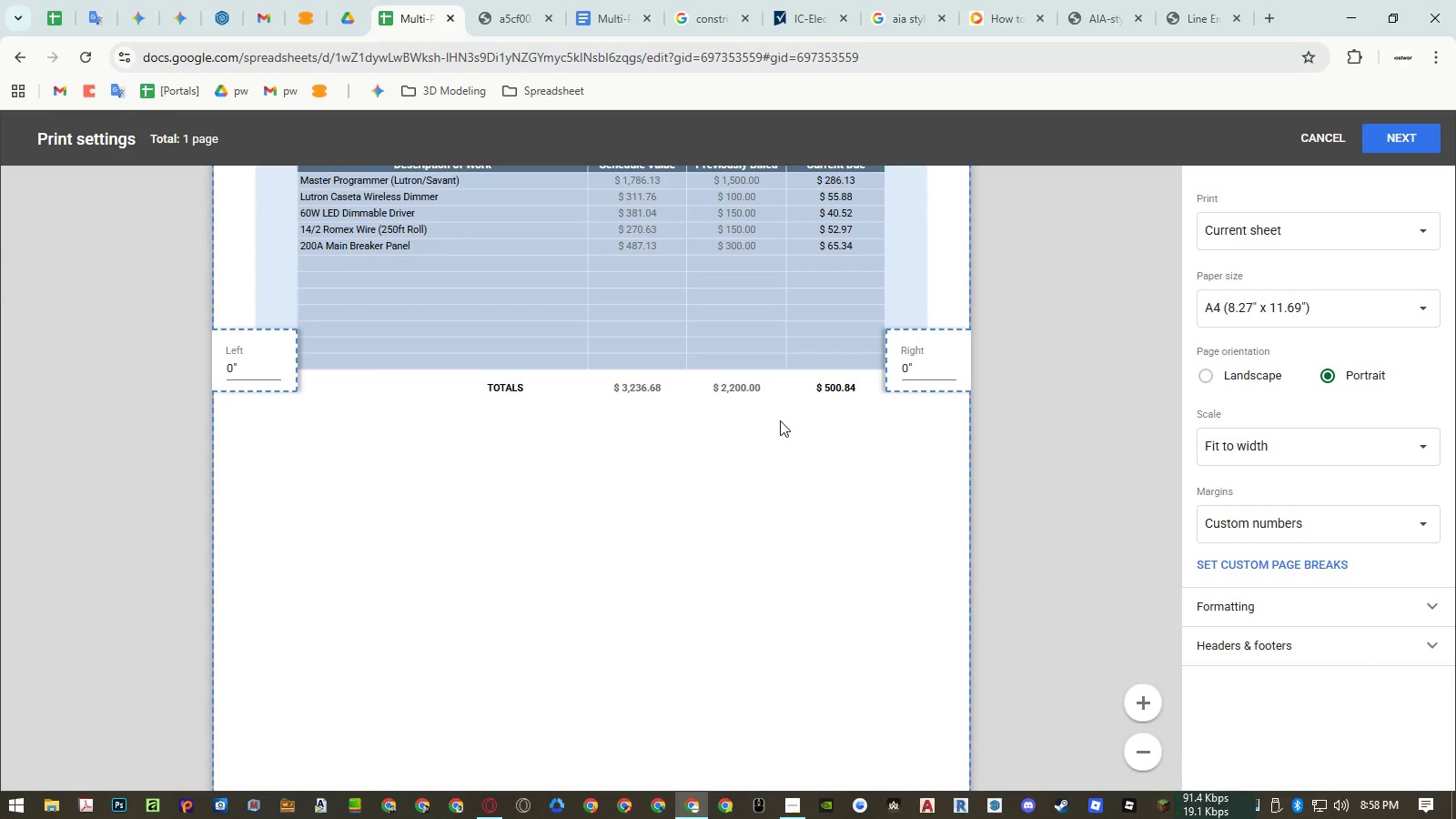 
scroll: coordinate [780, 420], scroll_direction: up, amount: 4.0
 